 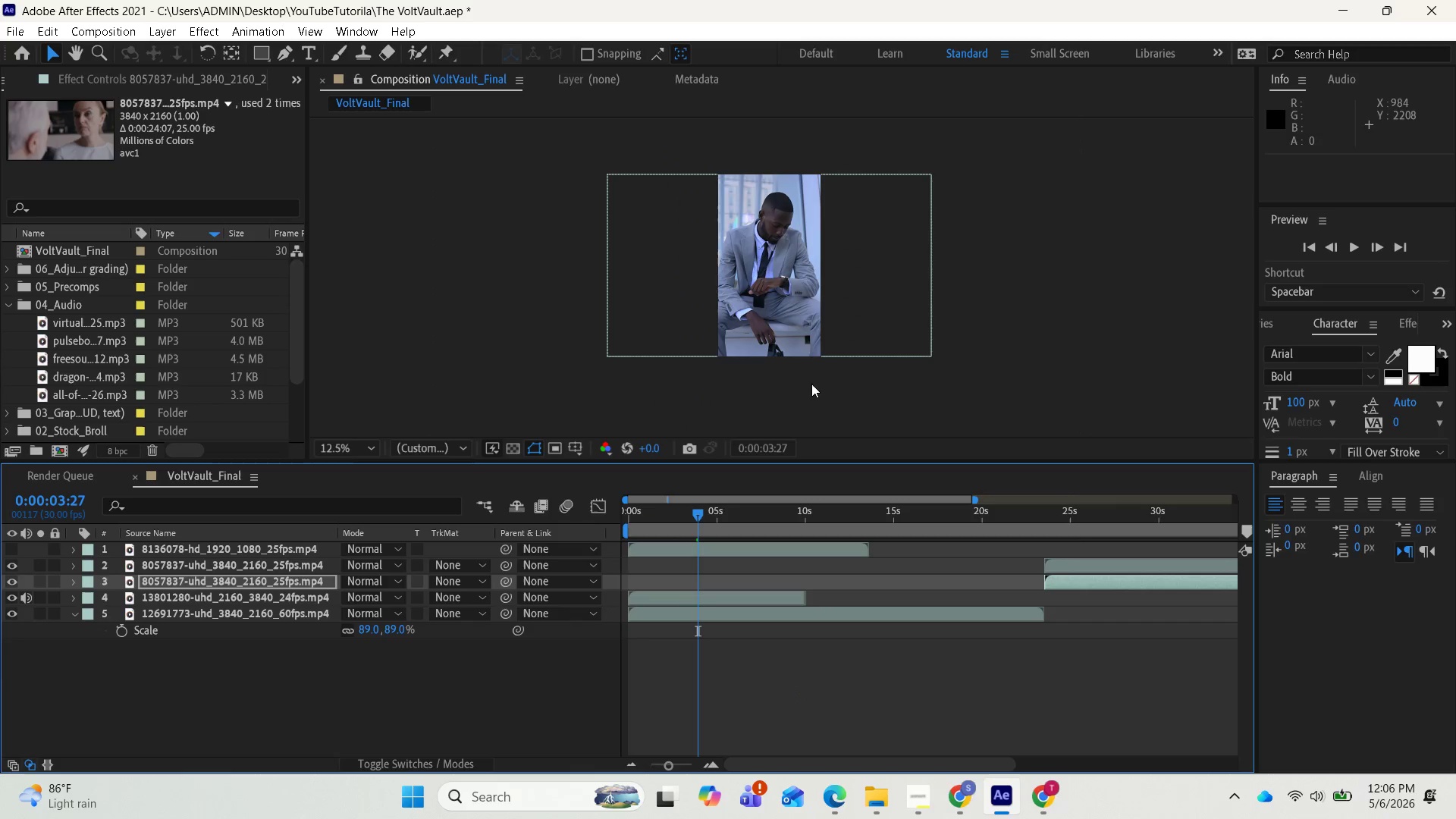 
scroll: coordinate [809, 384], scroll_direction: up, amount: 1.0
 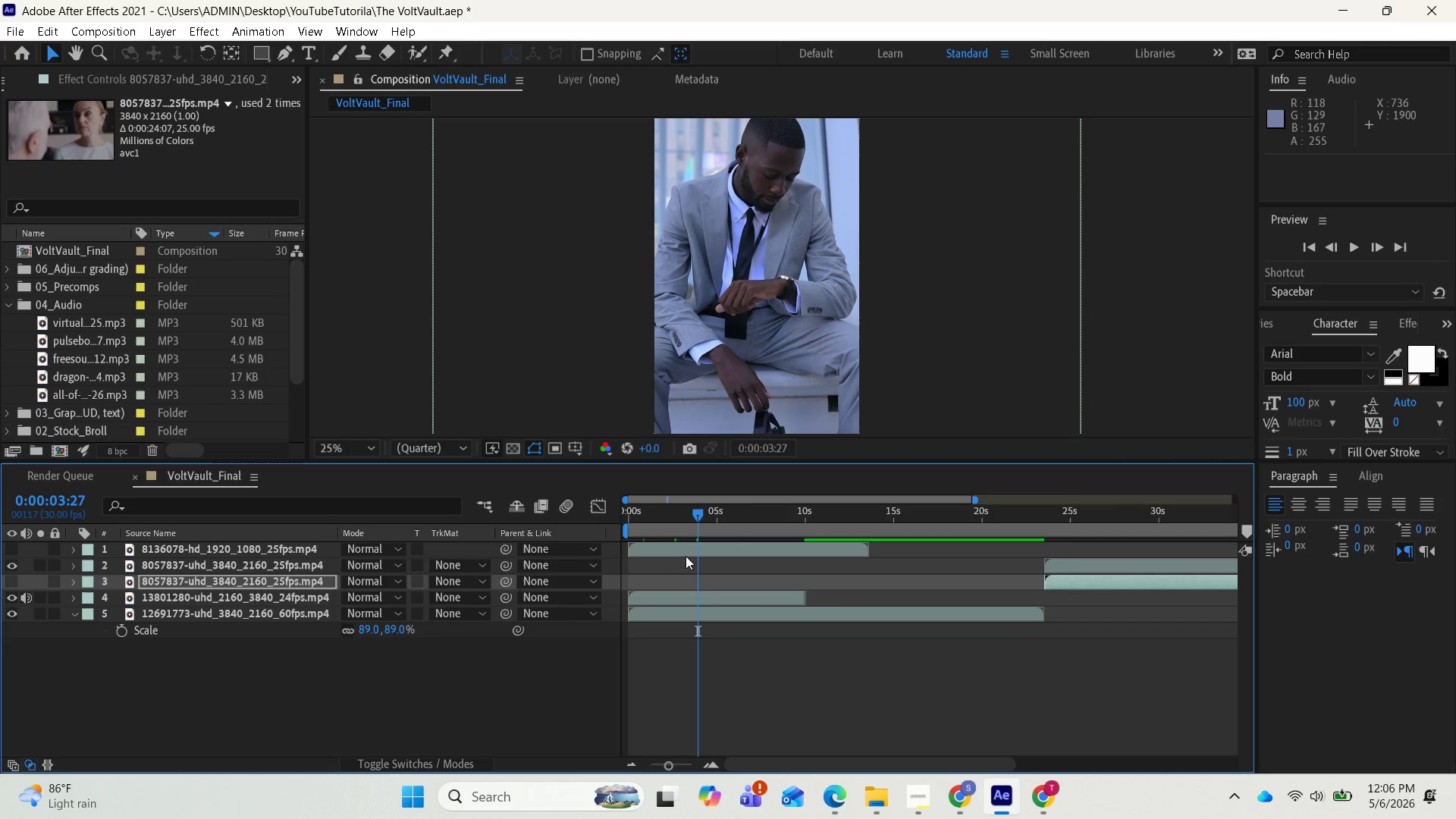 
left_click([11, 585])
 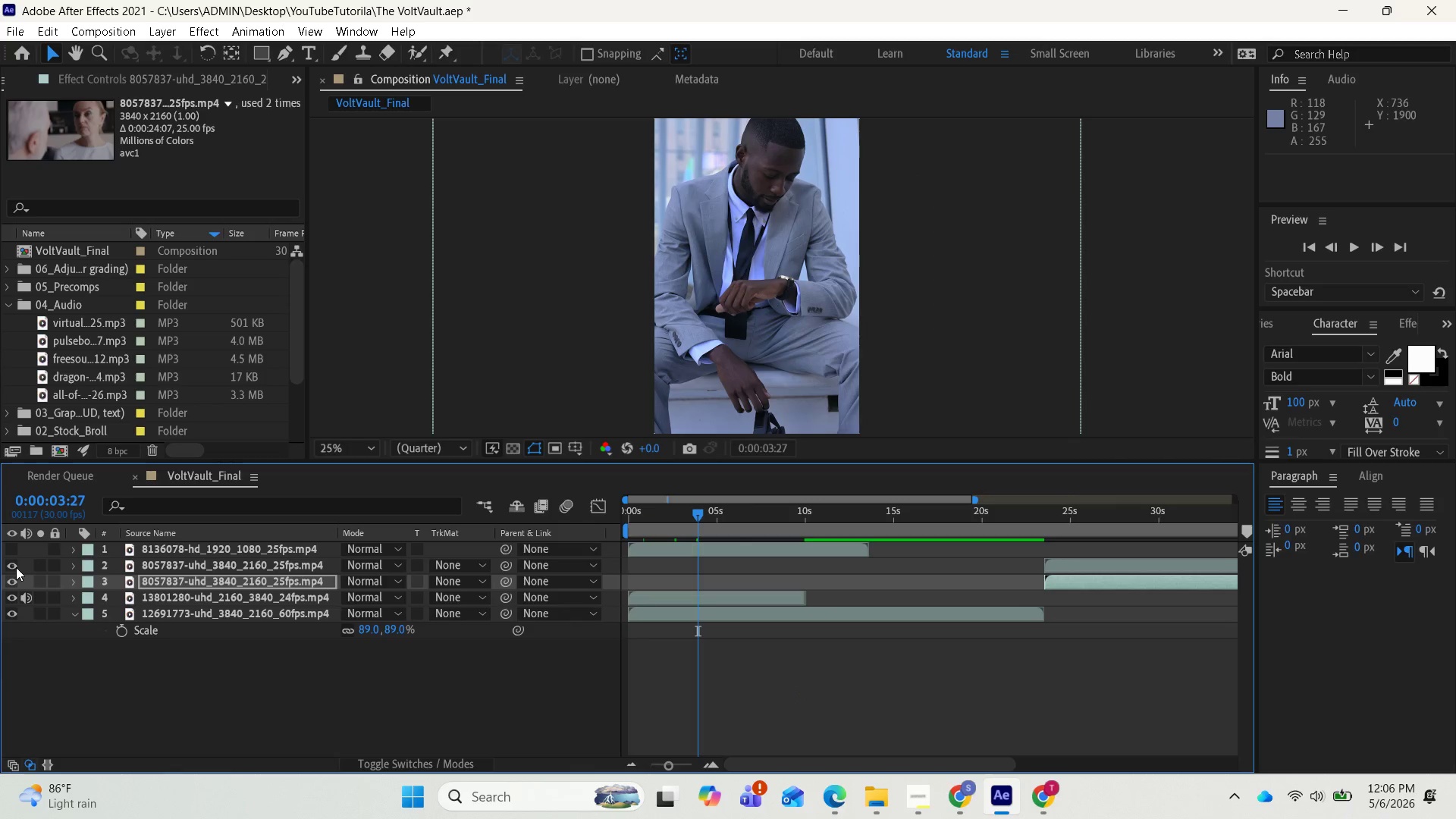 
left_click([16, 567])
 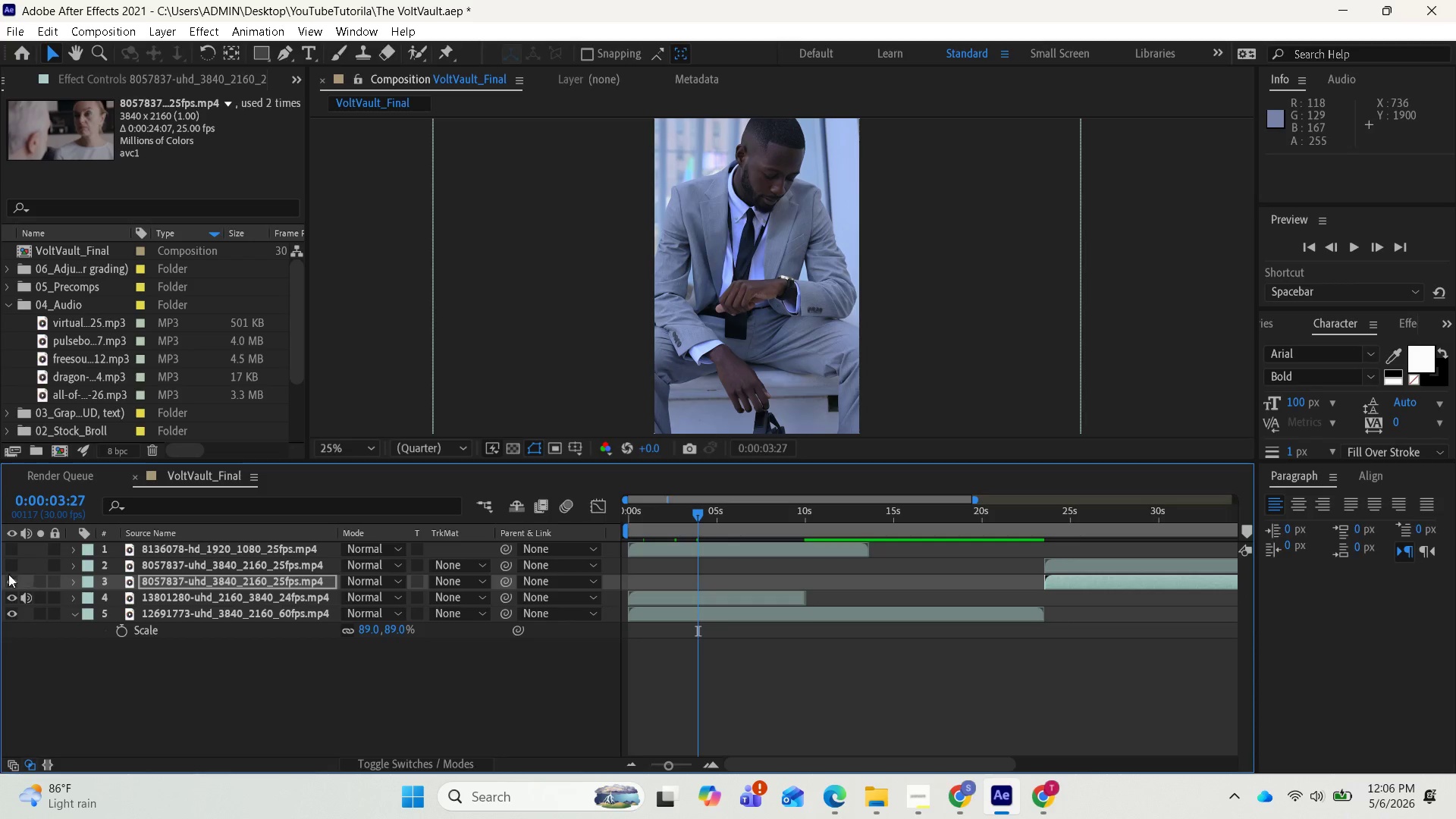 
left_click([6, 566])
 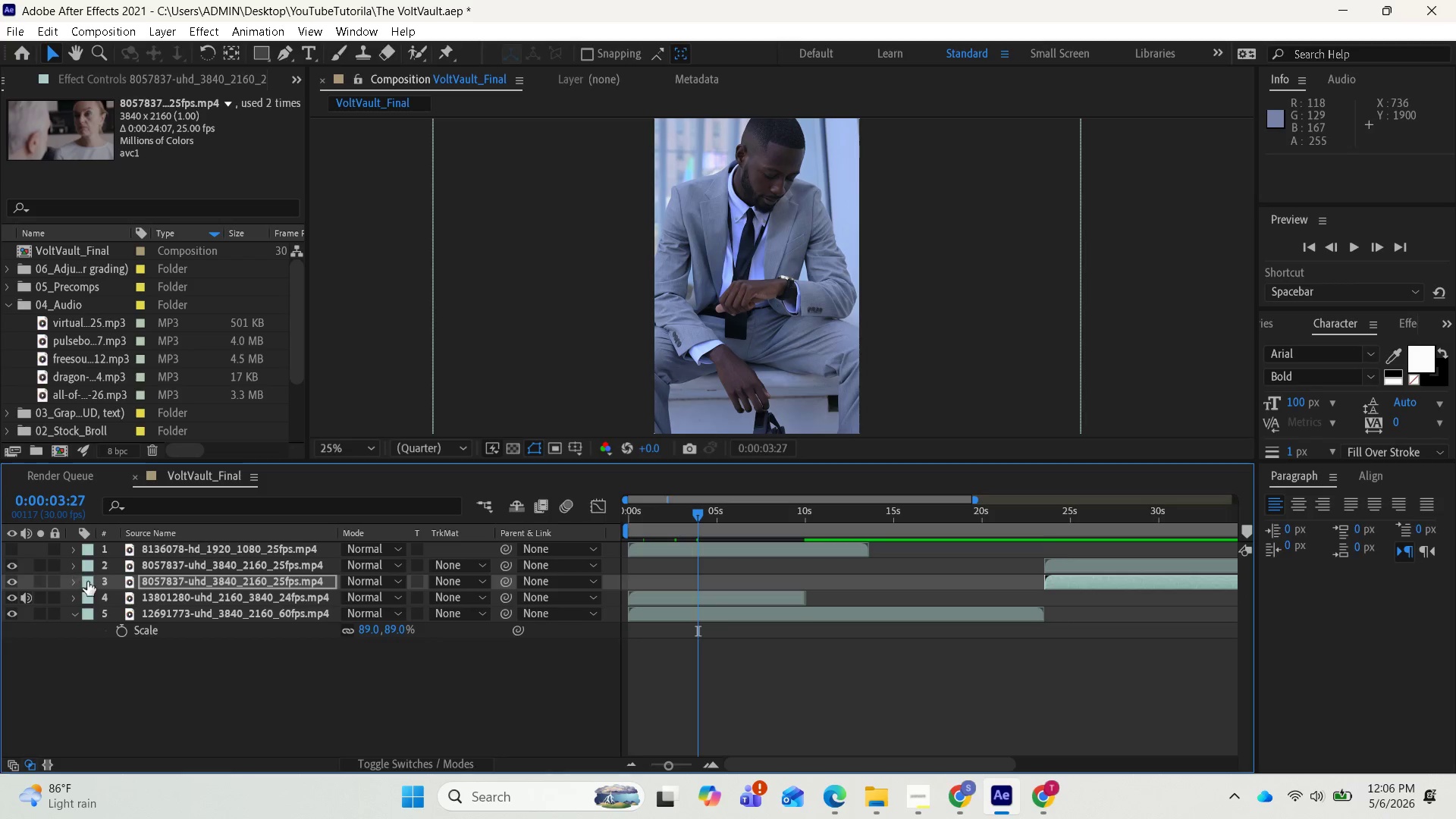 
scroll: coordinate [90, 582], scroll_direction: up, amount: 1.0
 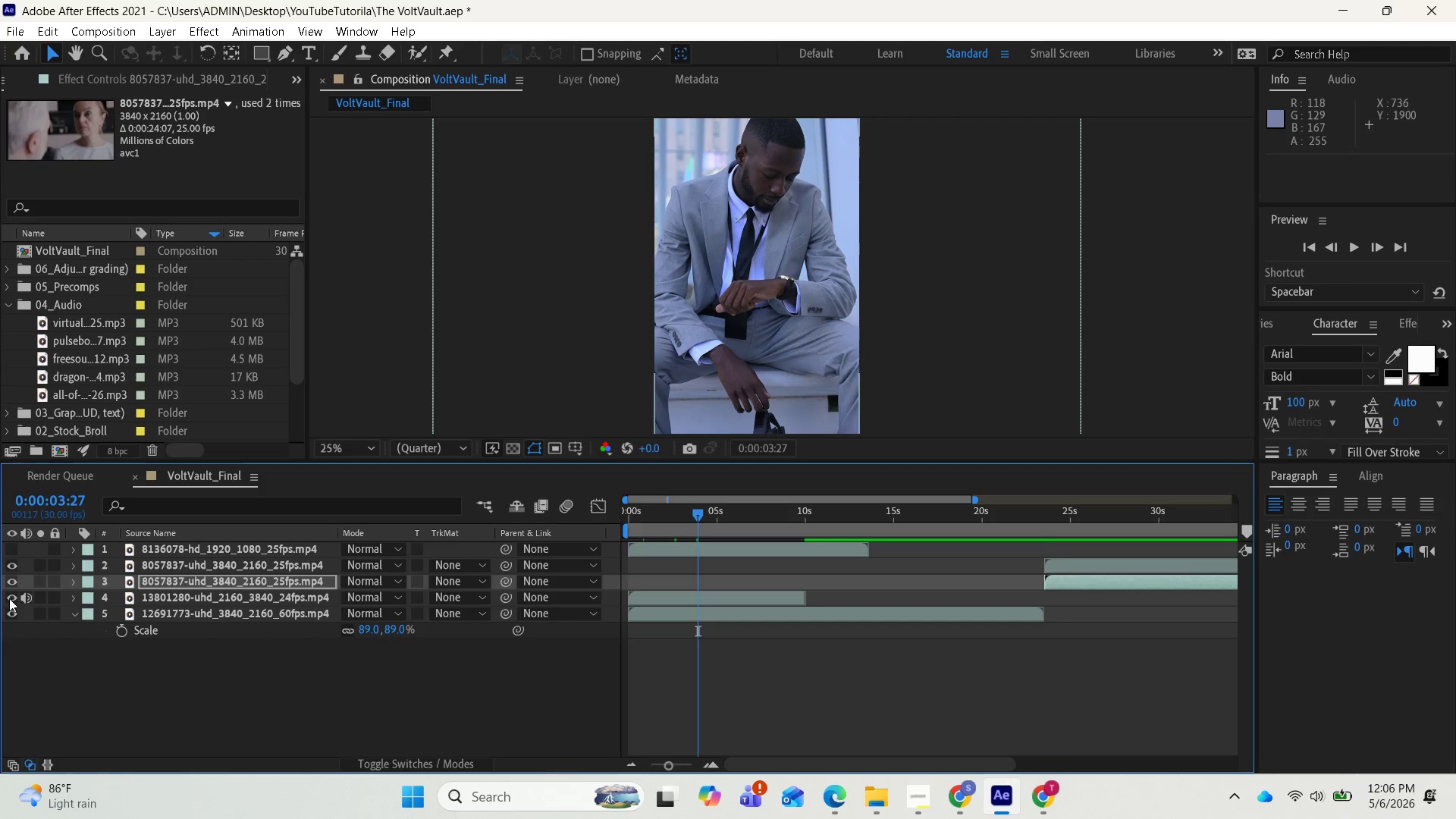 
left_click([9, 598])
 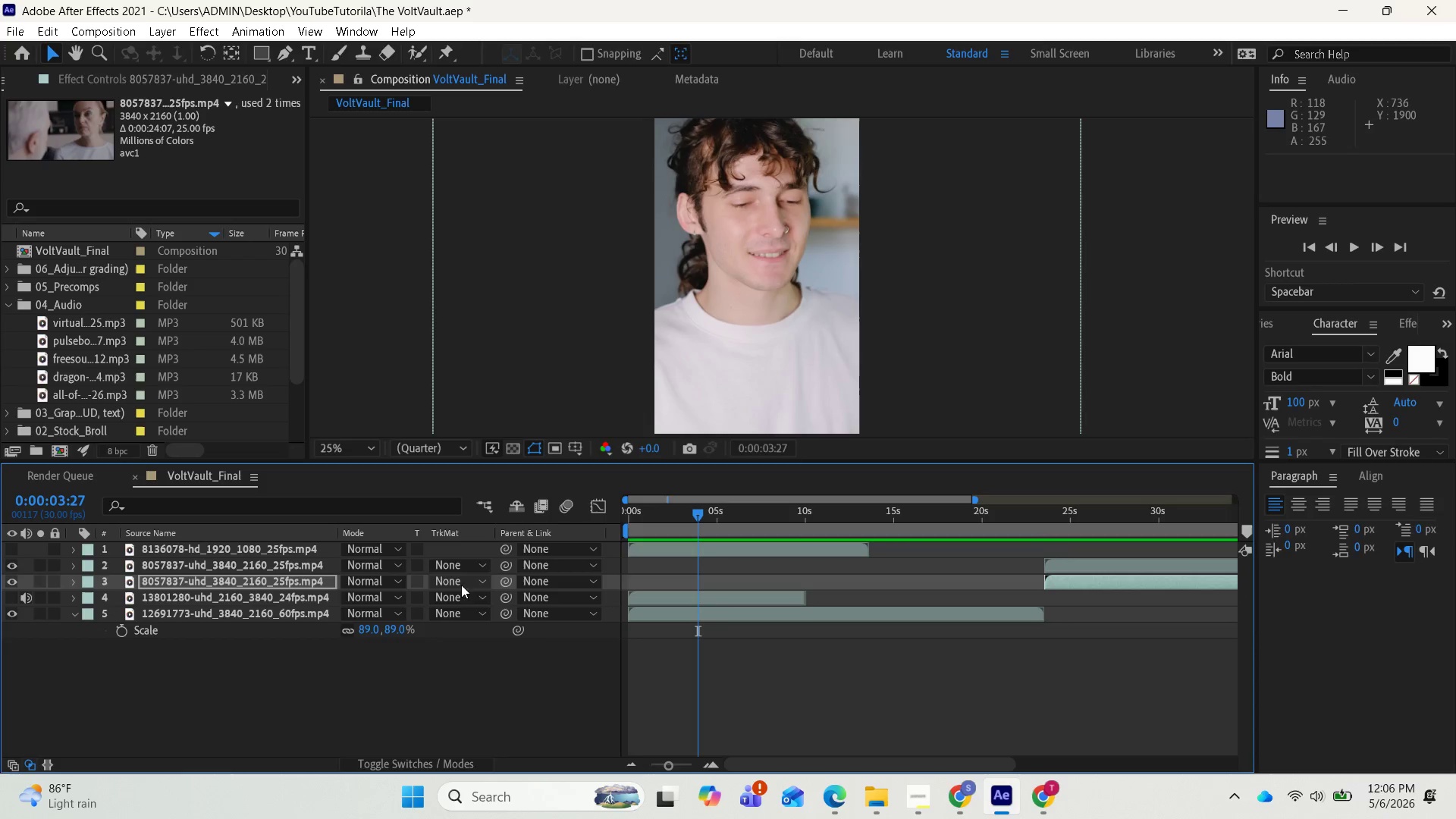 
scroll: coordinate [782, 666], scroll_direction: up, amount: 2.0
 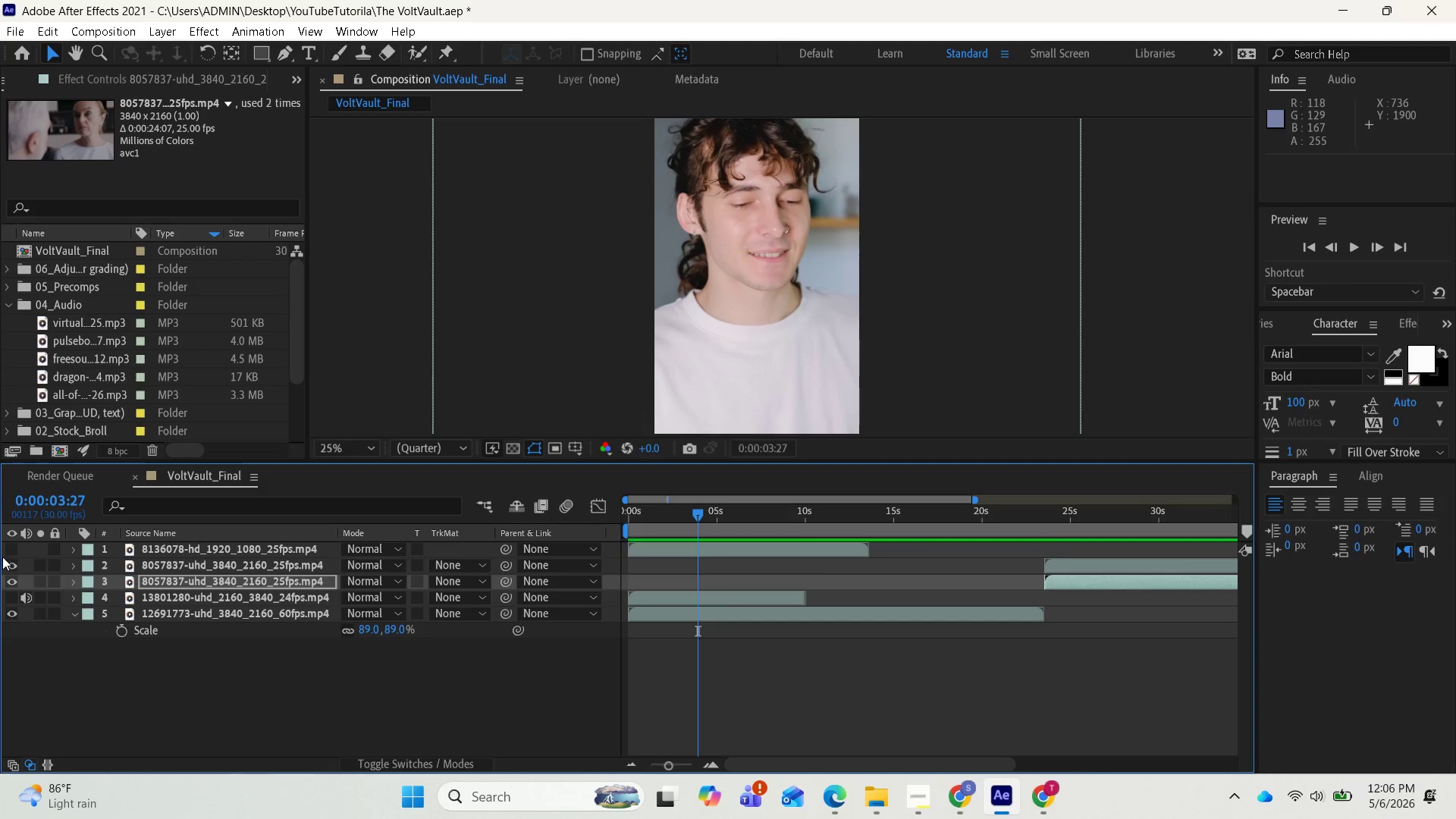 
left_click([14, 554])
 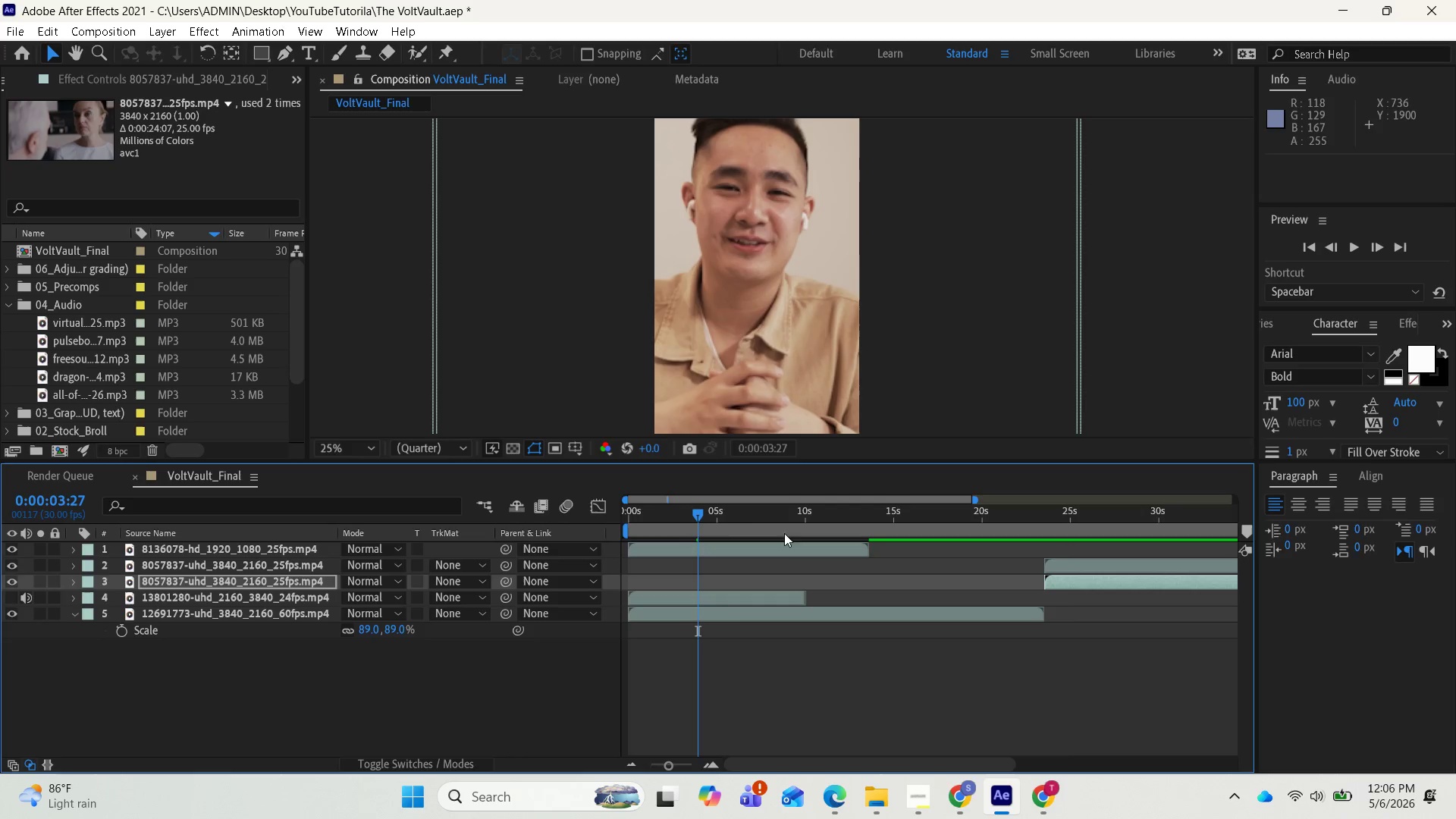 
left_click_drag(start_coordinate=[700, 517], to_coordinate=[626, 504])
 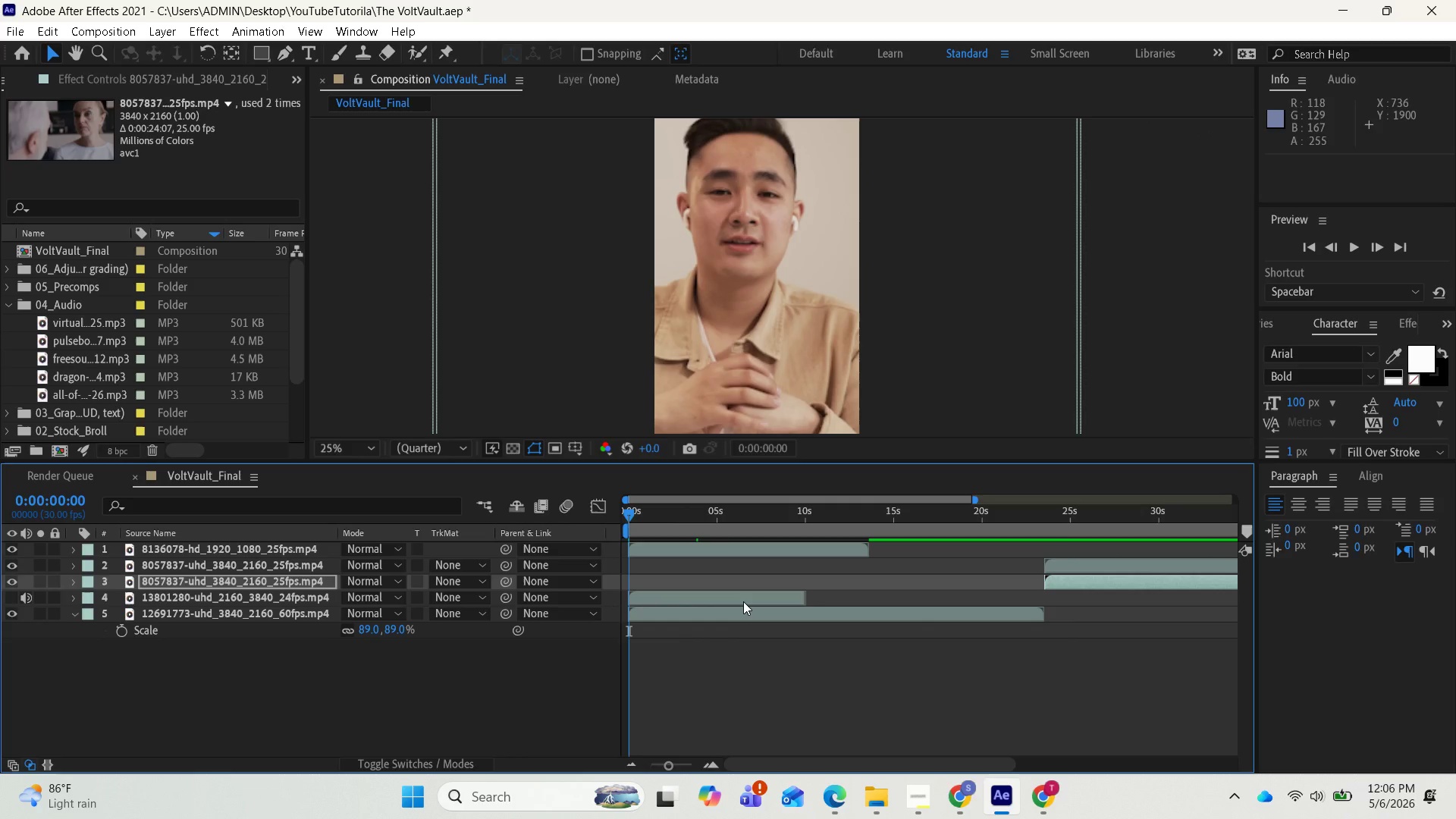 
key(Space)
 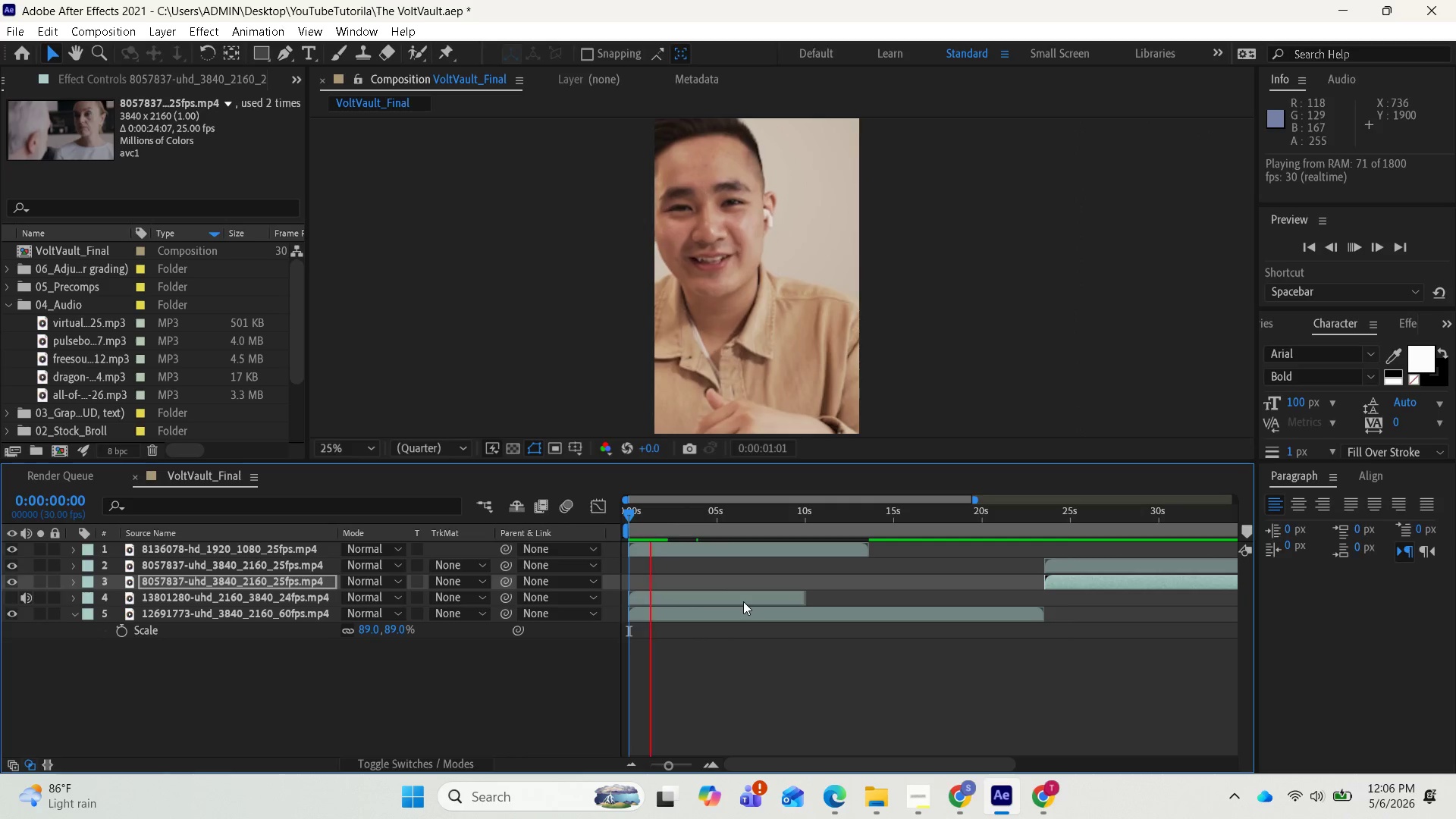 
key(Space)
 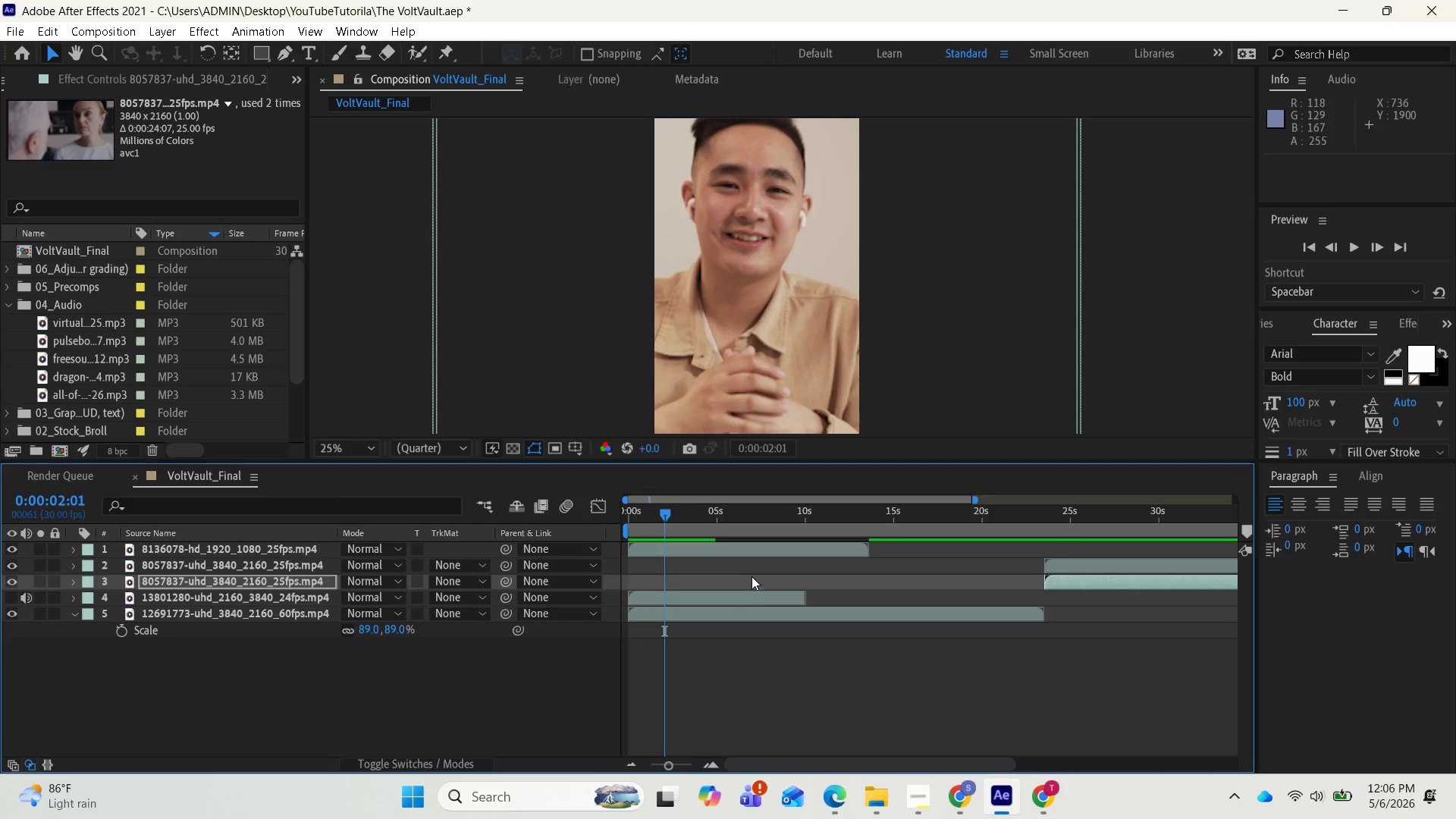 
left_click([748, 554])
 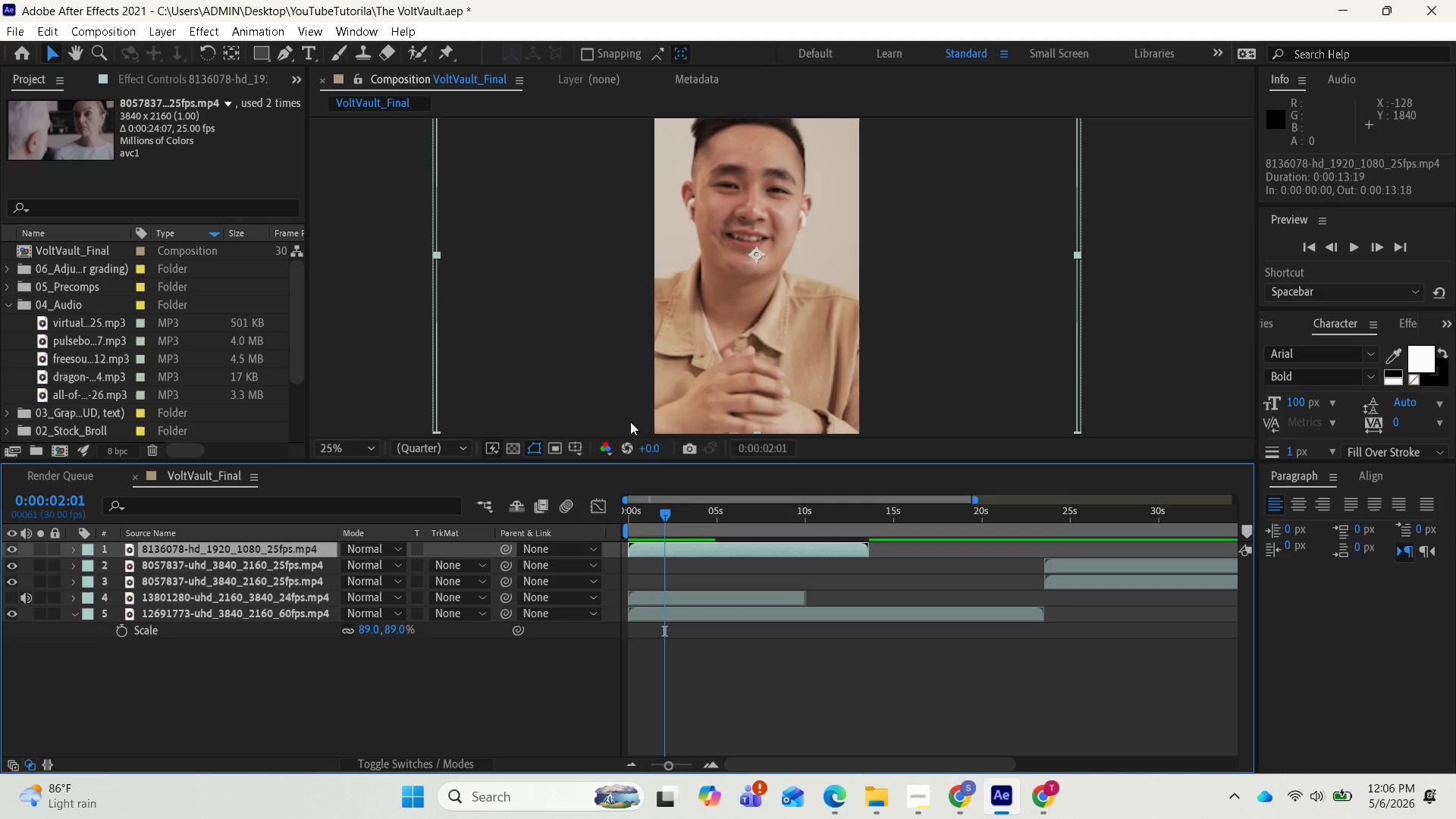 
scroll: coordinate [615, 373], scroll_direction: down, amount: 3.0
 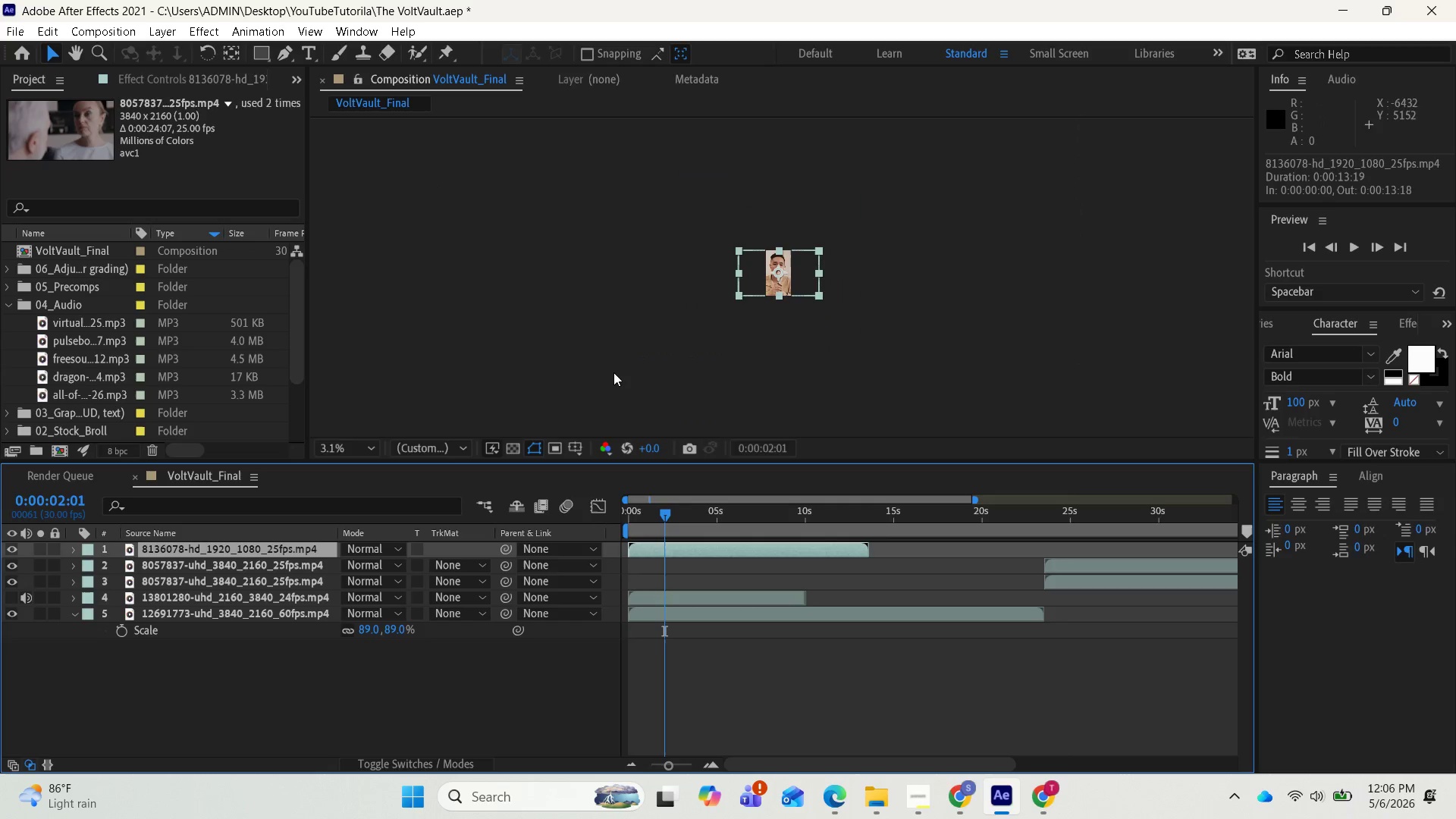 
scroll: coordinate [598, 361], scroll_direction: up, amount: 2.0
 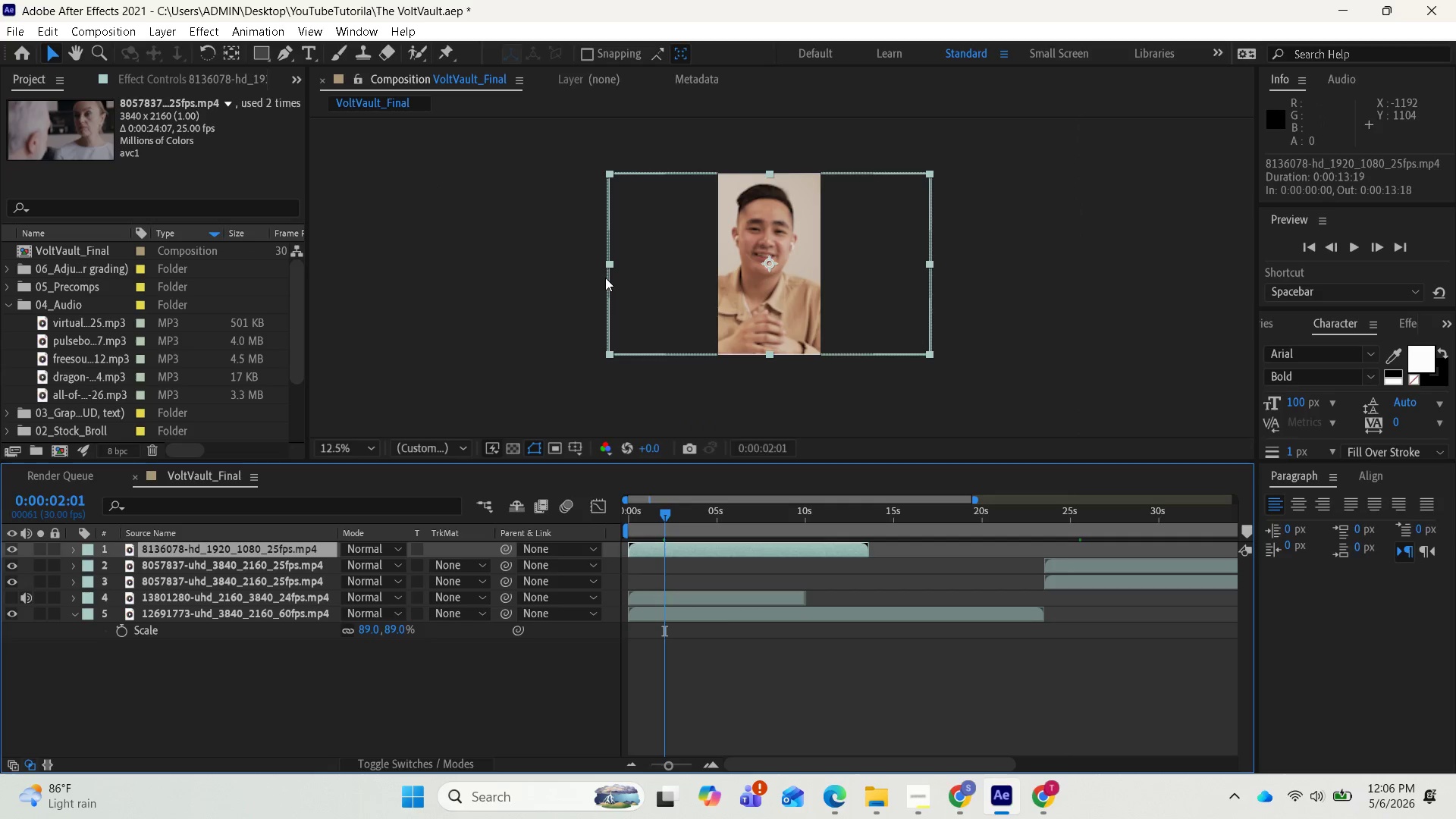 
left_click_drag(start_coordinate=[610, 266], to_coordinate=[629, 266])
 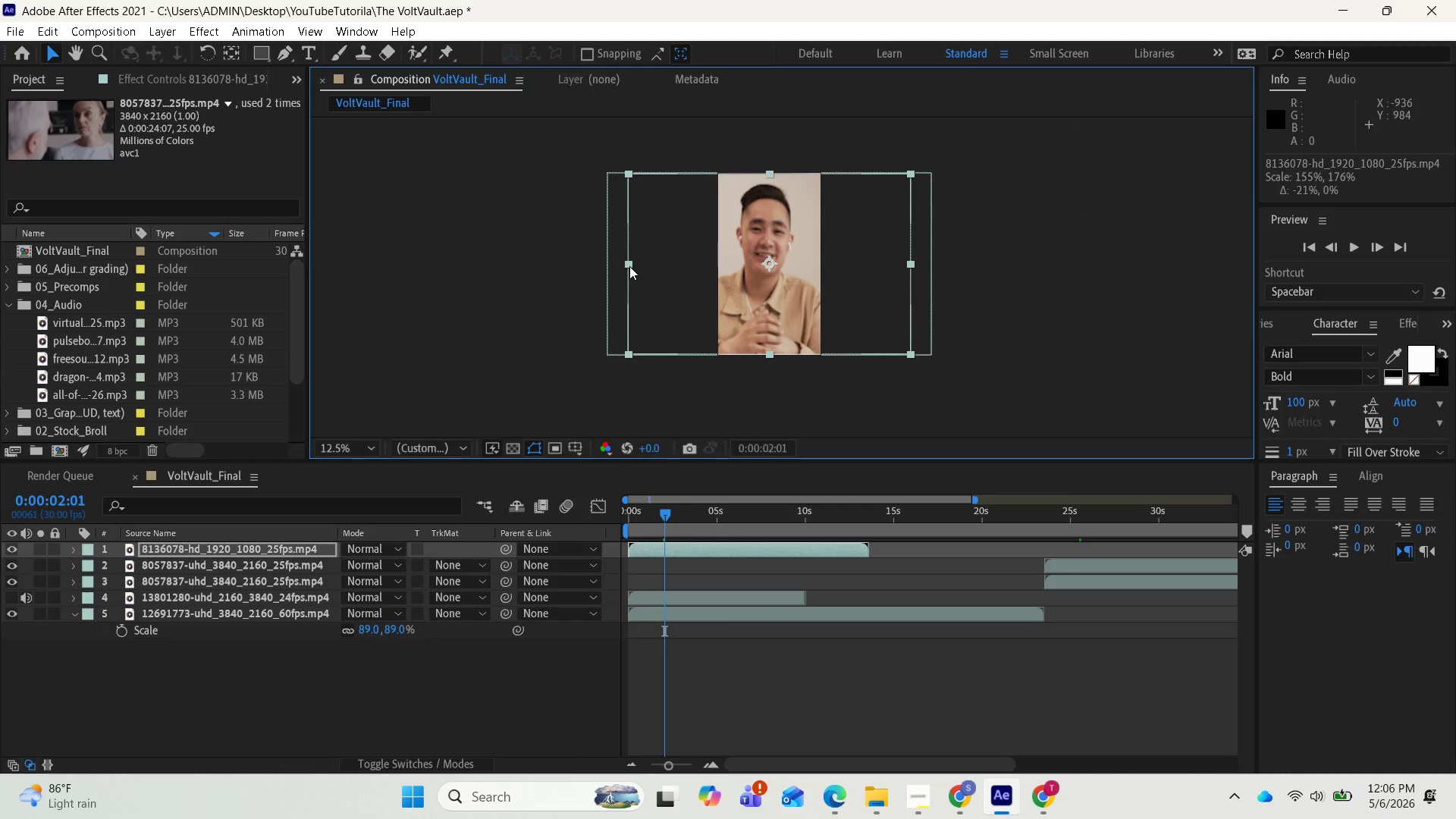 
left_click_drag(start_coordinate=[629, 265], to_coordinate=[646, 269])
 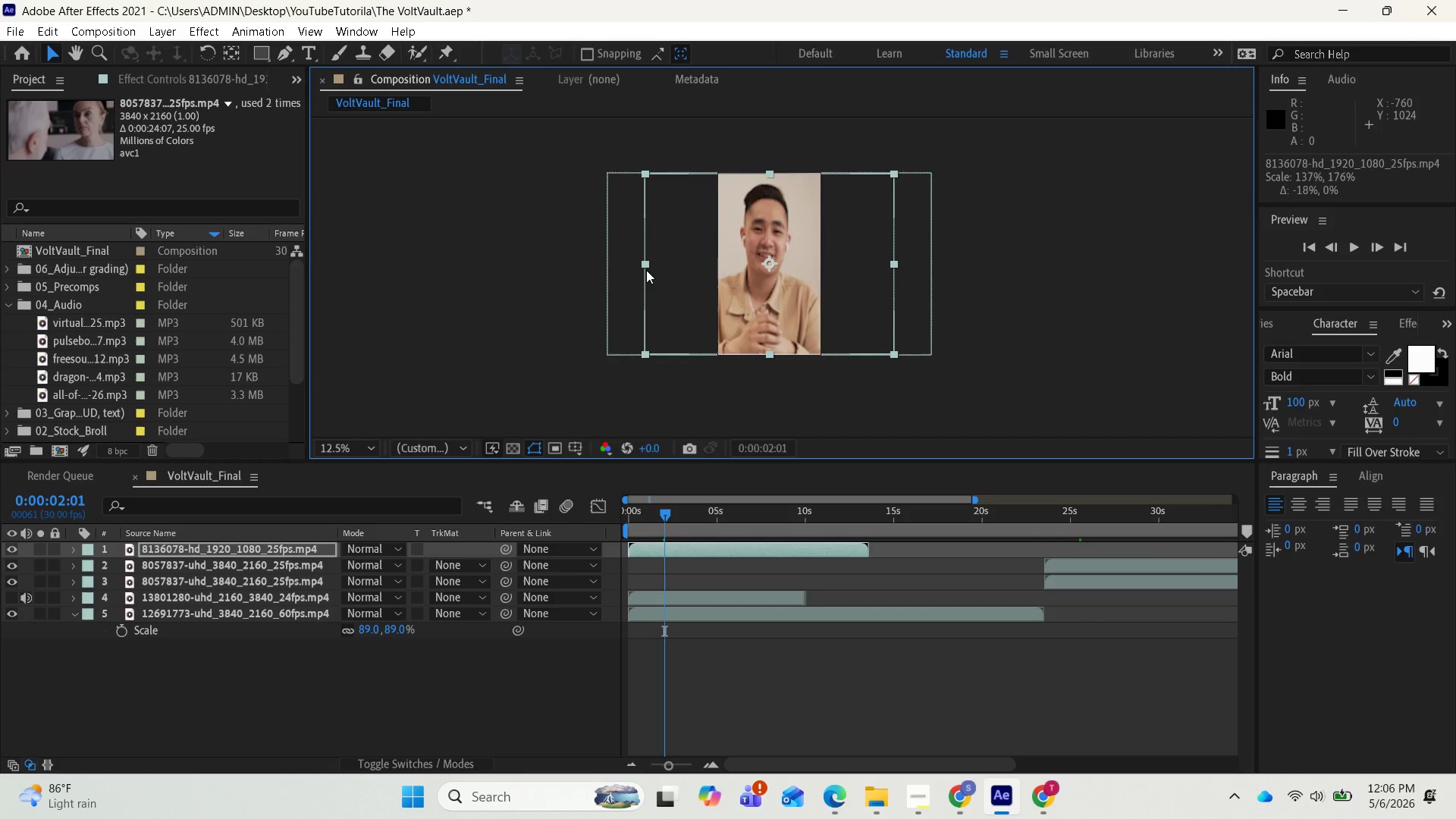 
left_click_drag(start_coordinate=[646, 266], to_coordinate=[668, 274])
 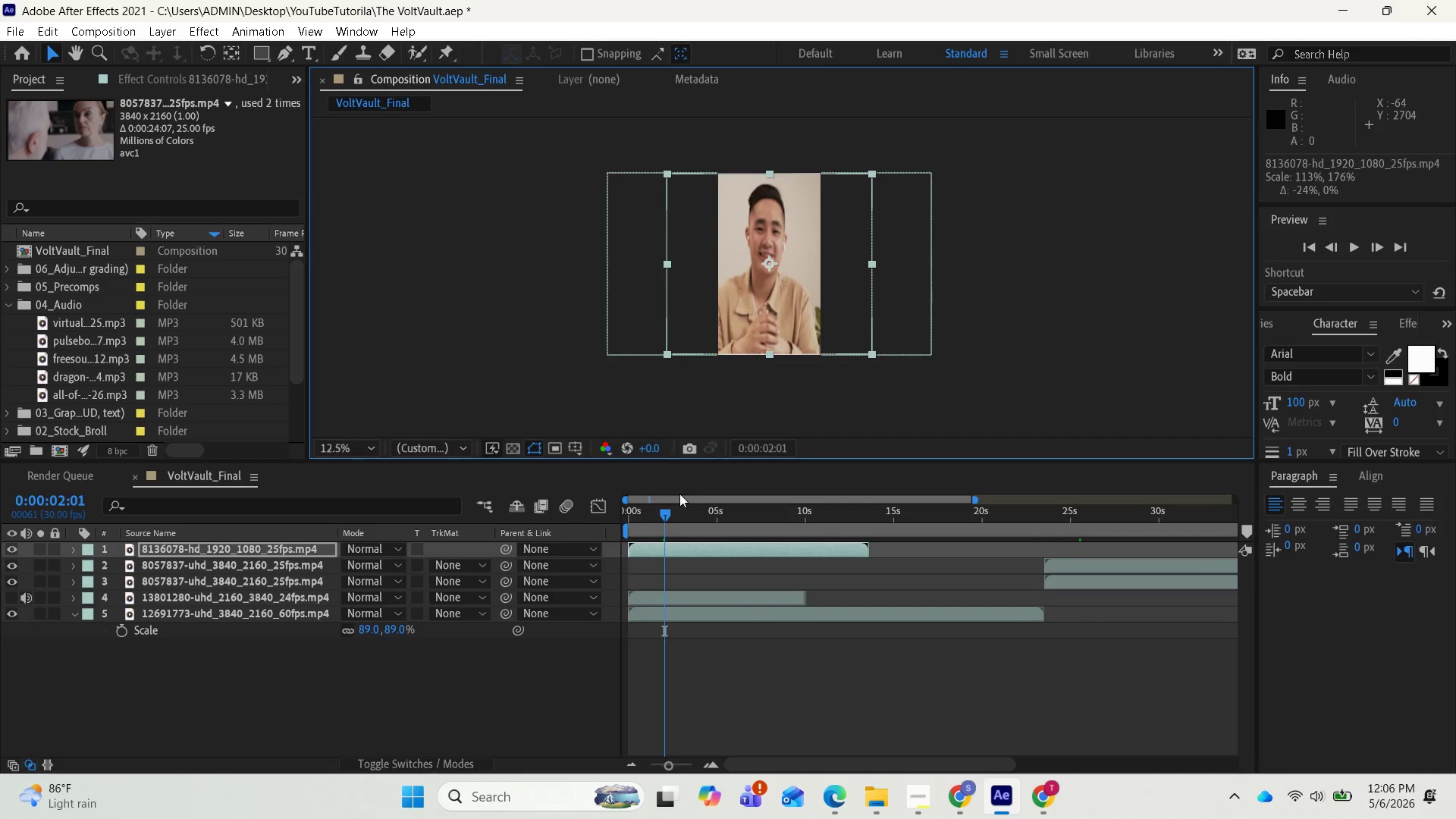 
left_click_drag(start_coordinate=[661, 510], to_coordinate=[675, 507])
 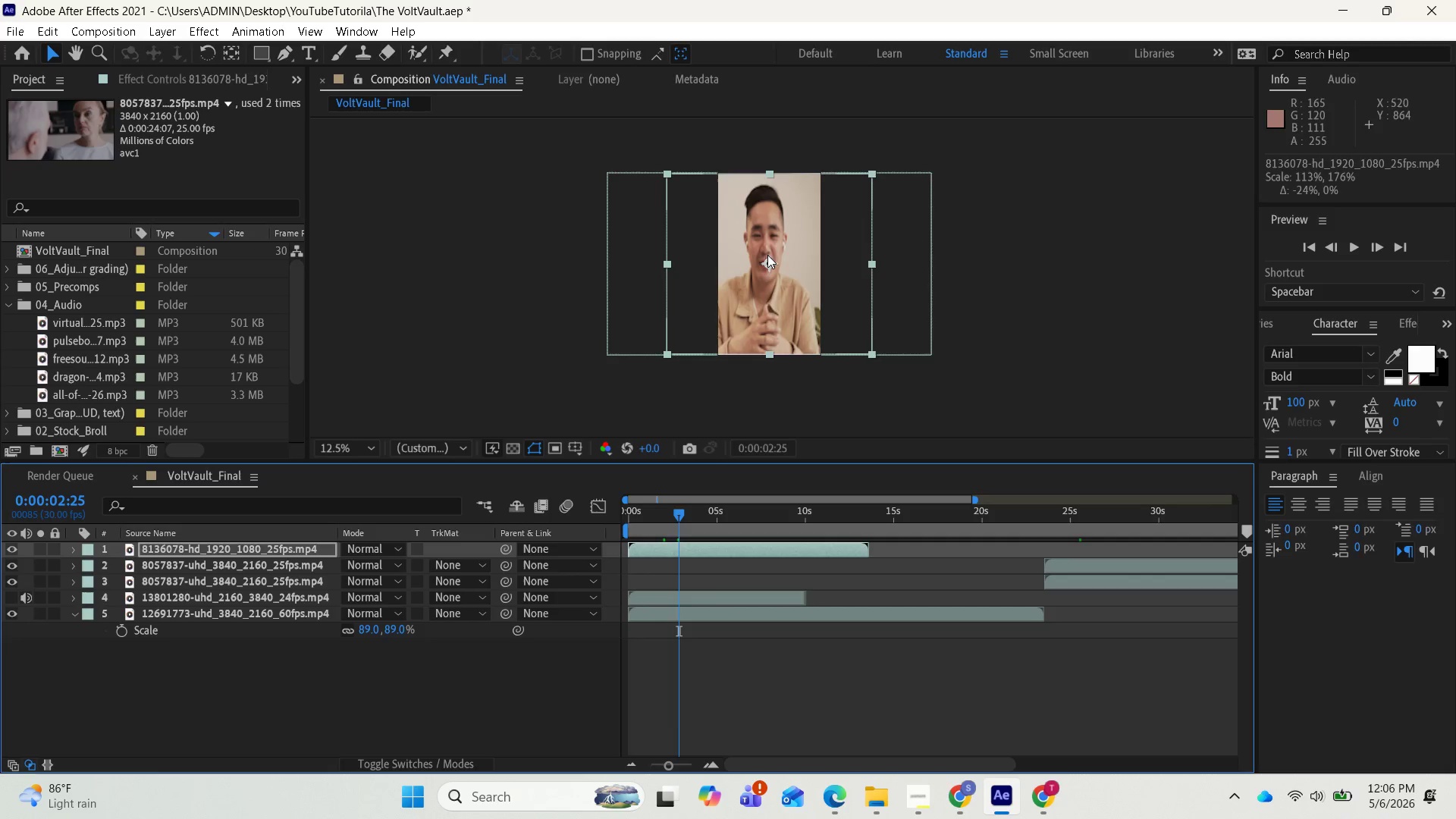 
left_click_drag(start_coordinate=[764, 259], to_coordinate=[773, 260])
 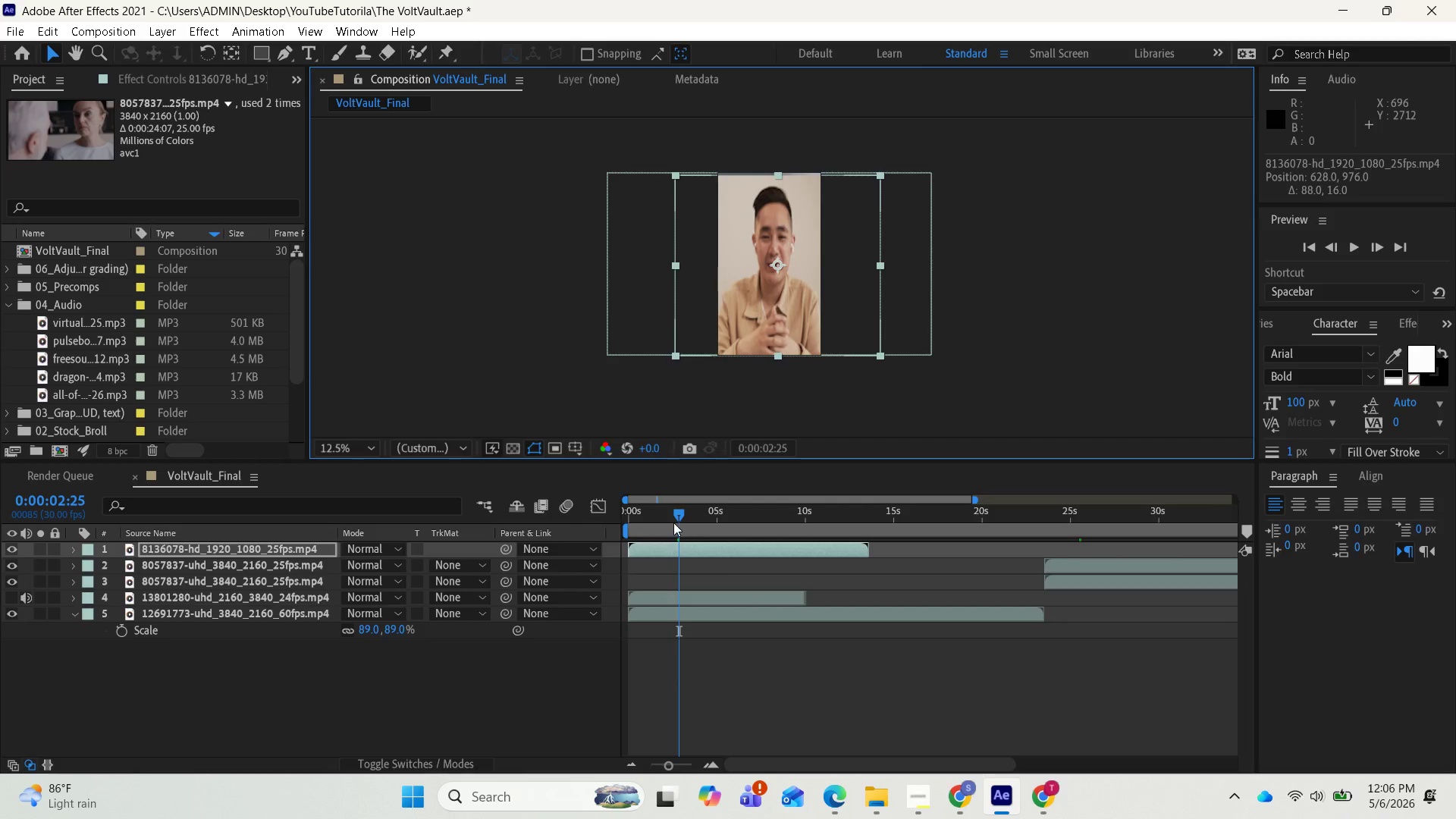 
left_click_drag(start_coordinate=[678, 513], to_coordinate=[719, 513])
 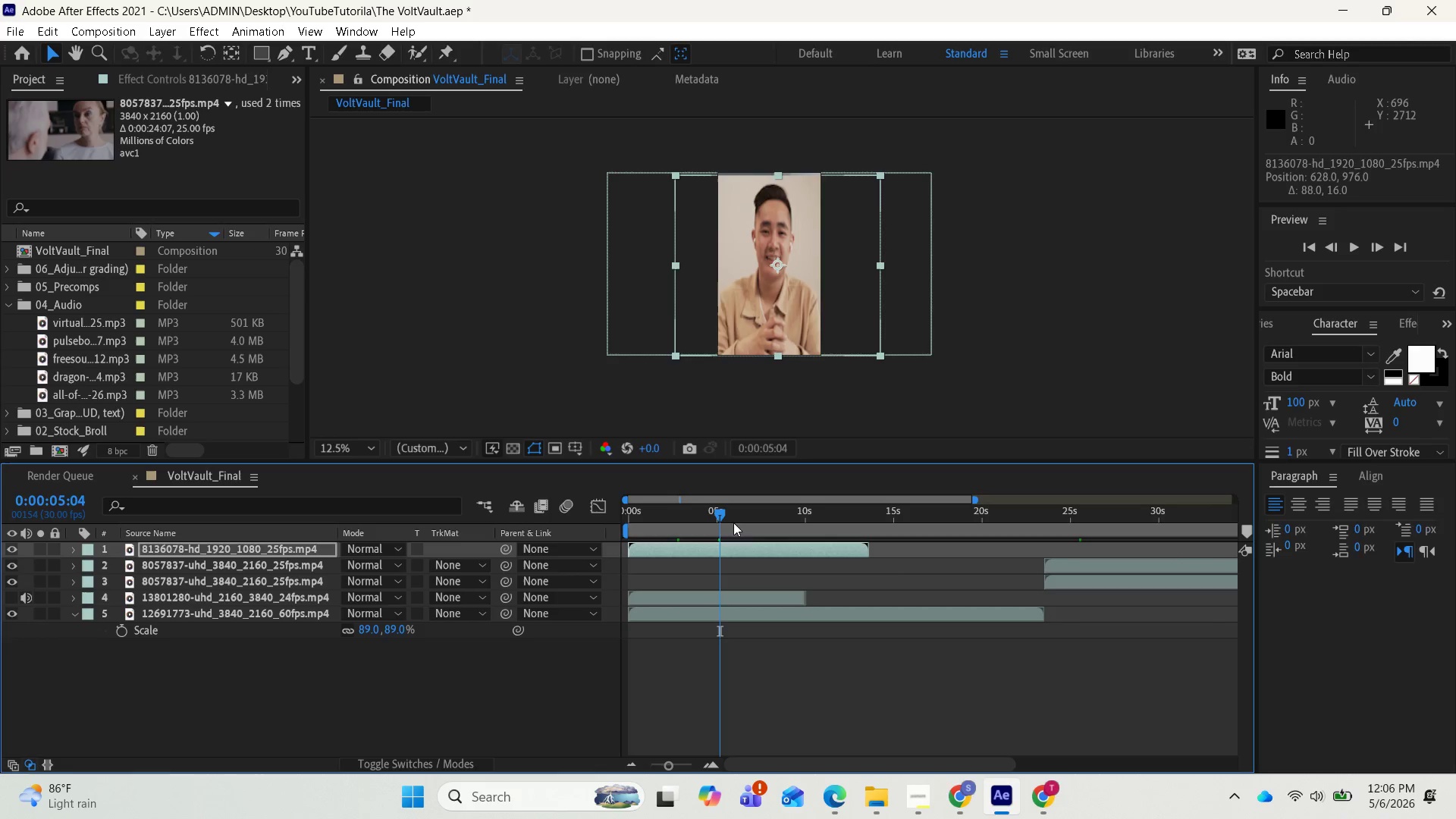 
left_click_drag(start_coordinate=[722, 512], to_coordinate=[779, 518])
 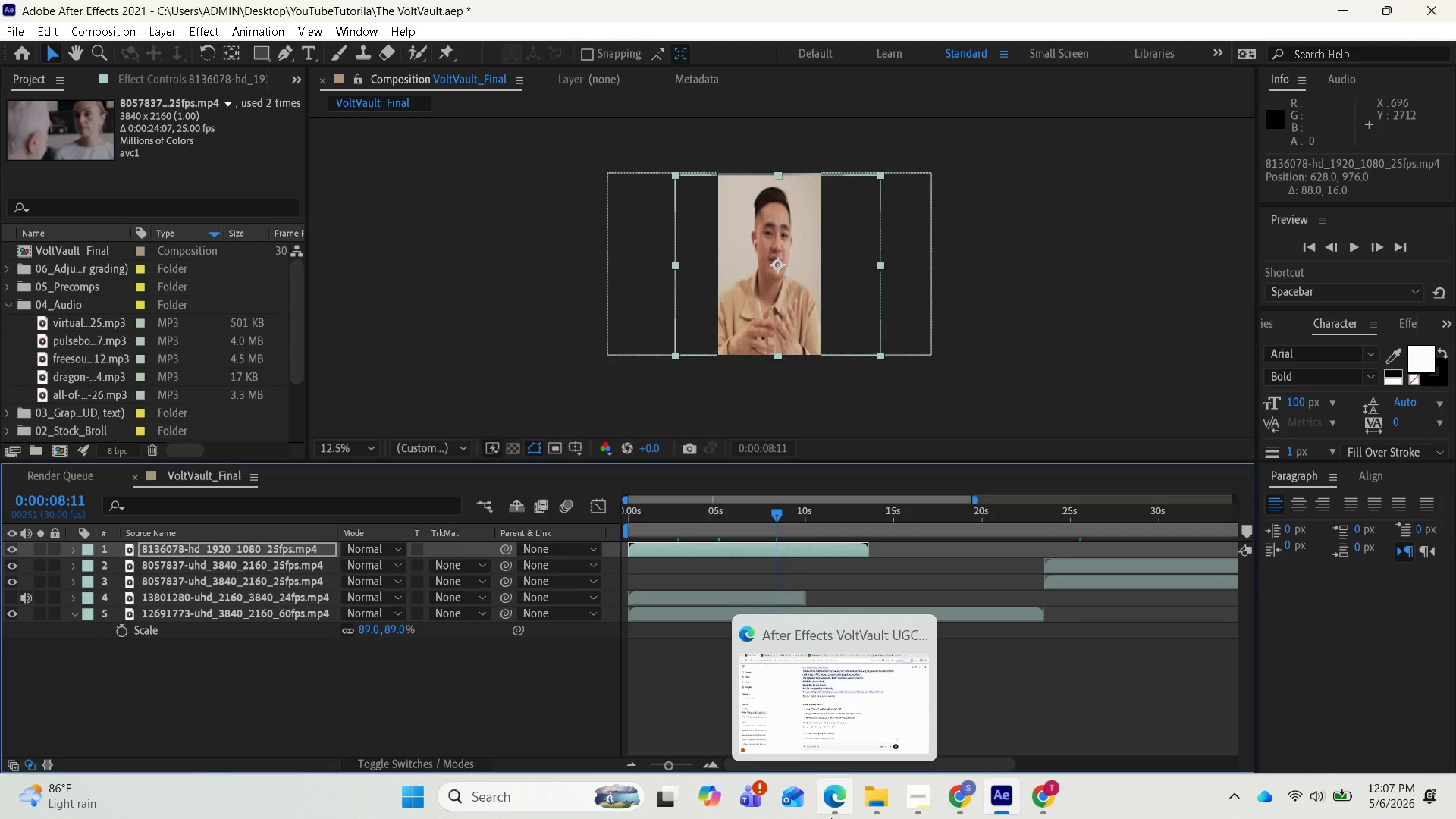 
wait(39.06)
 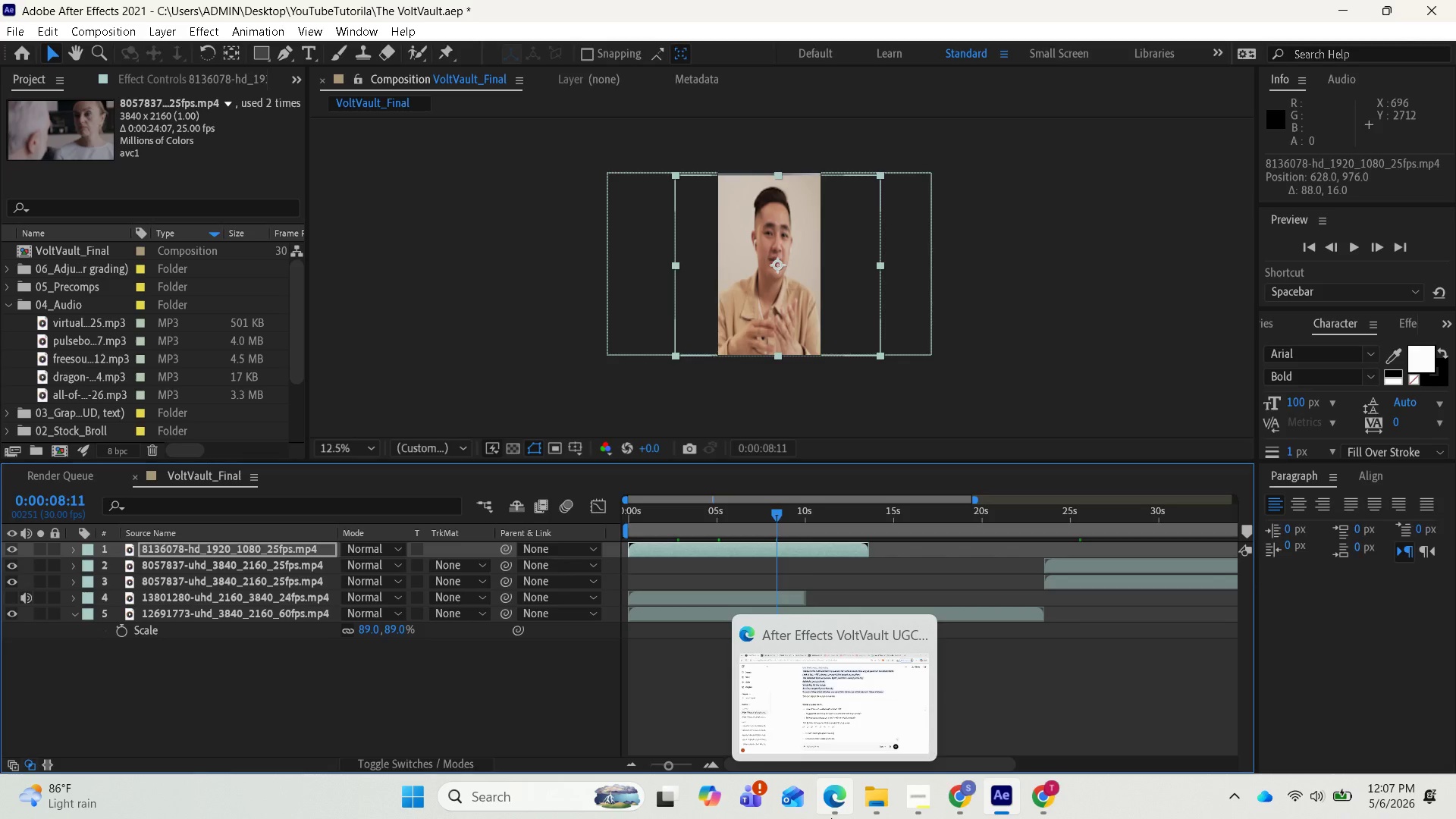 
left_click([962, 808])
 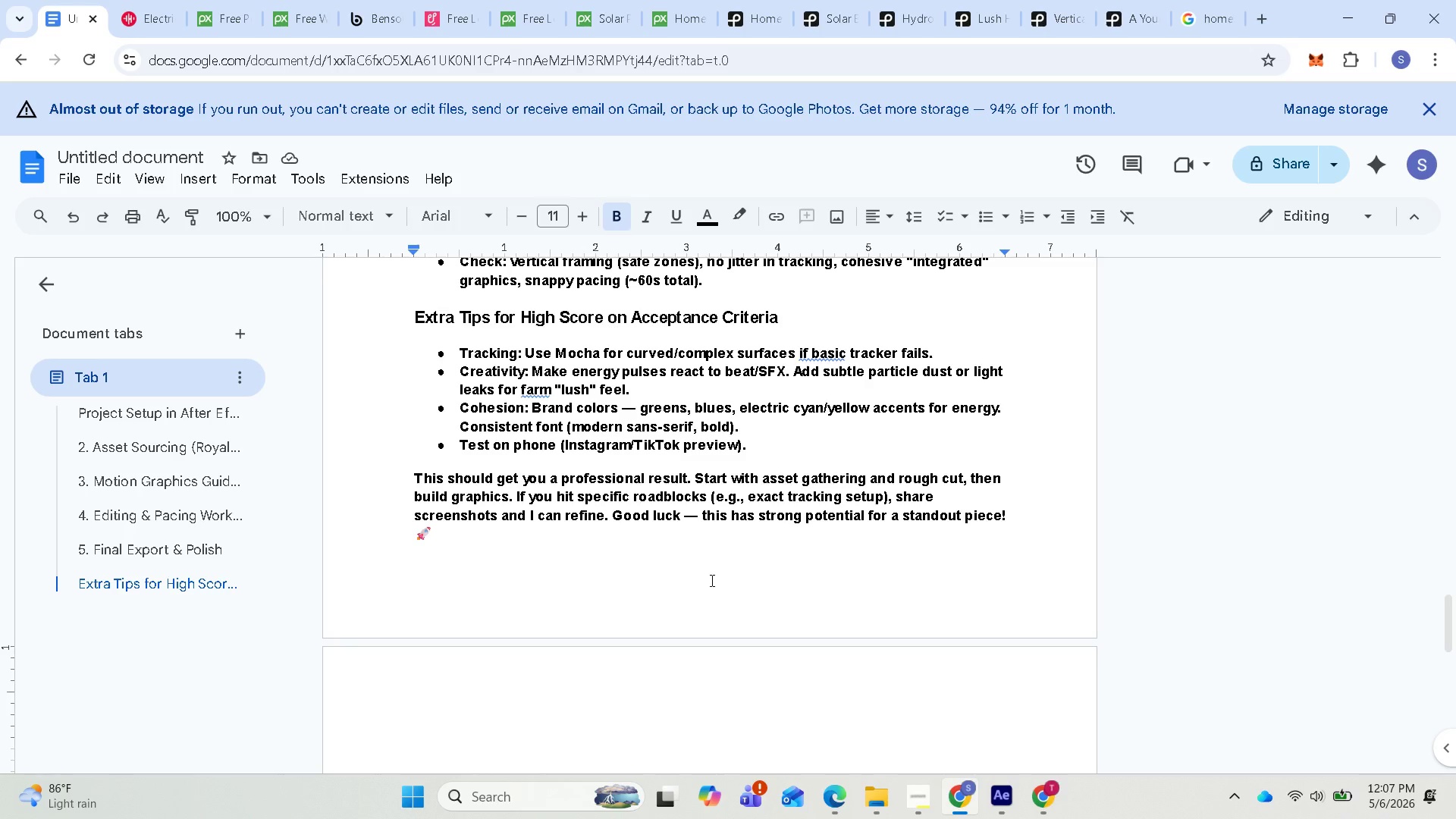 
scroll: coordinate [678, 602], scroll_direction: down, amount: 8.0
 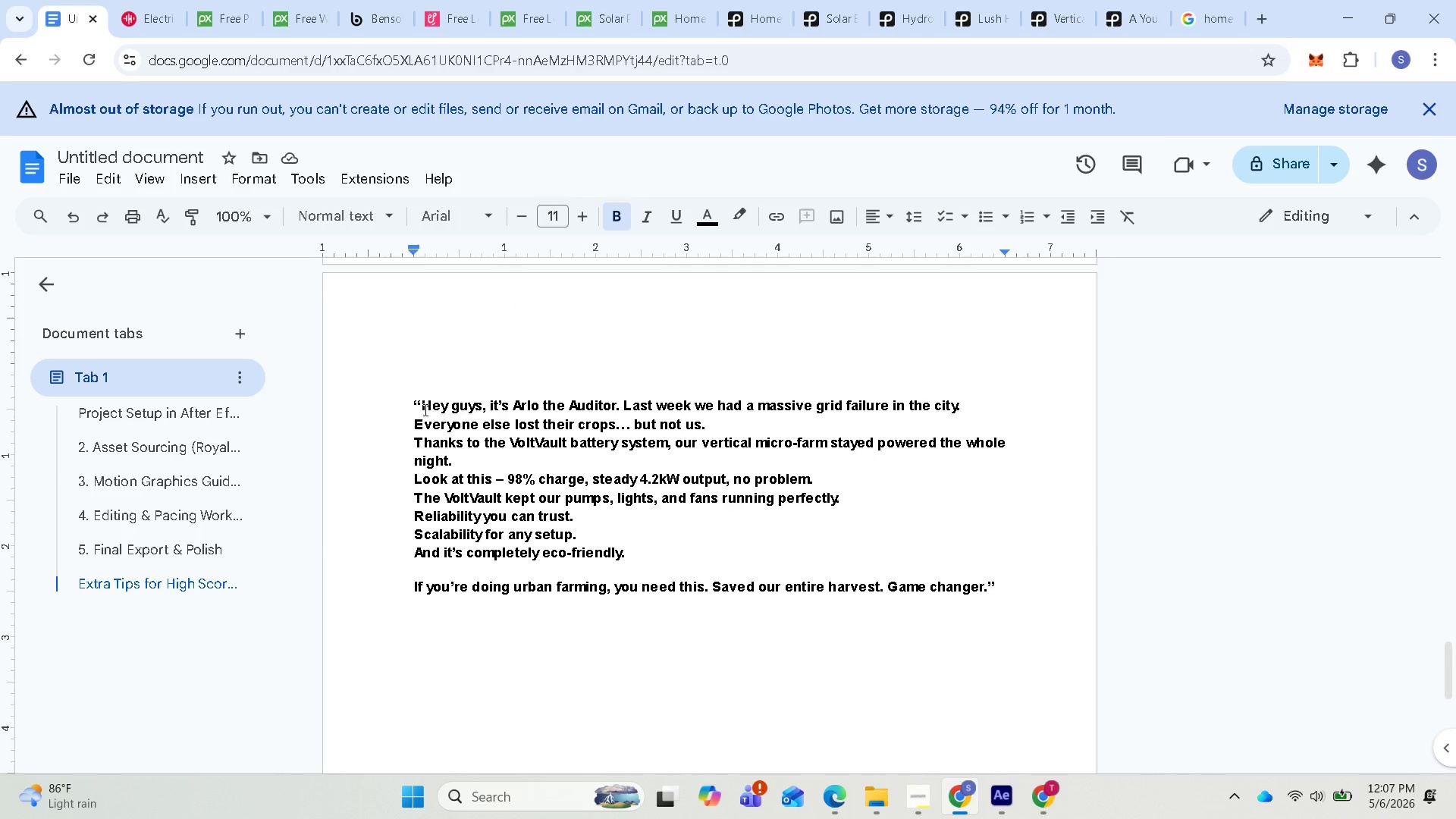 
left_click_drag(start_coordinate=[421, 405], to_coordinate=[992, 609])
 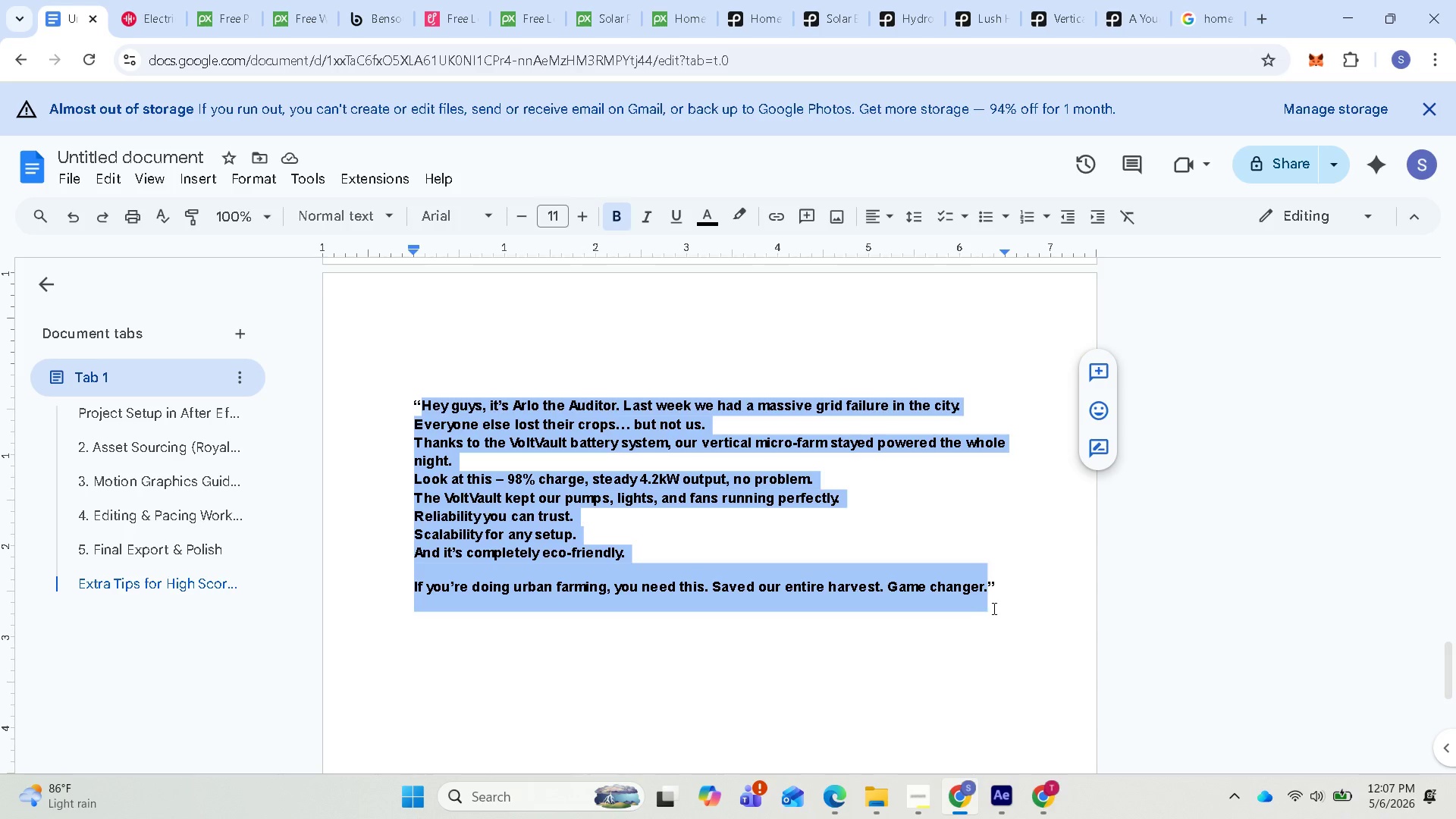 
key(Control+C)
 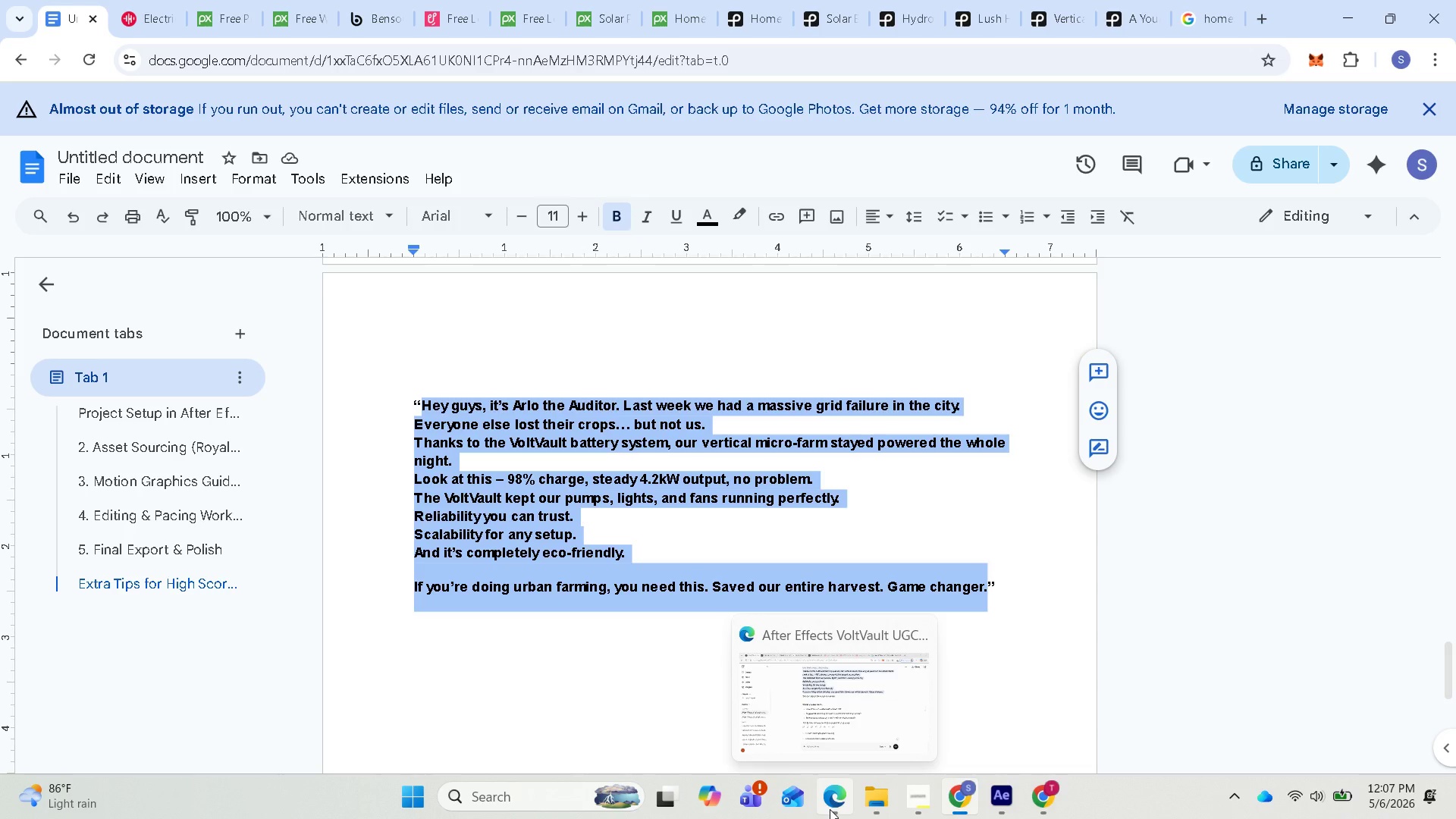 
left_click([830, 809])
 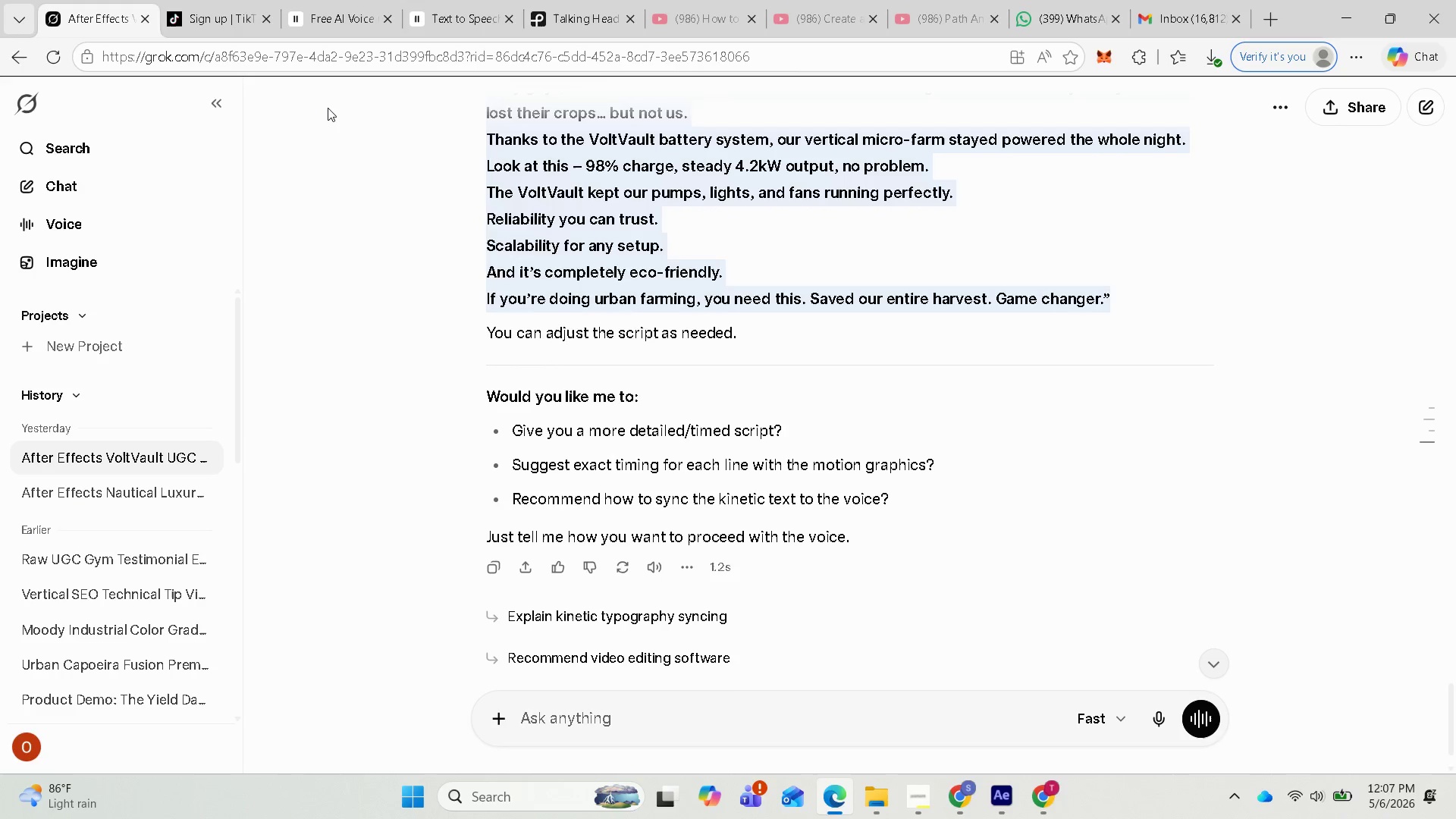 
left_click([248, 31])
 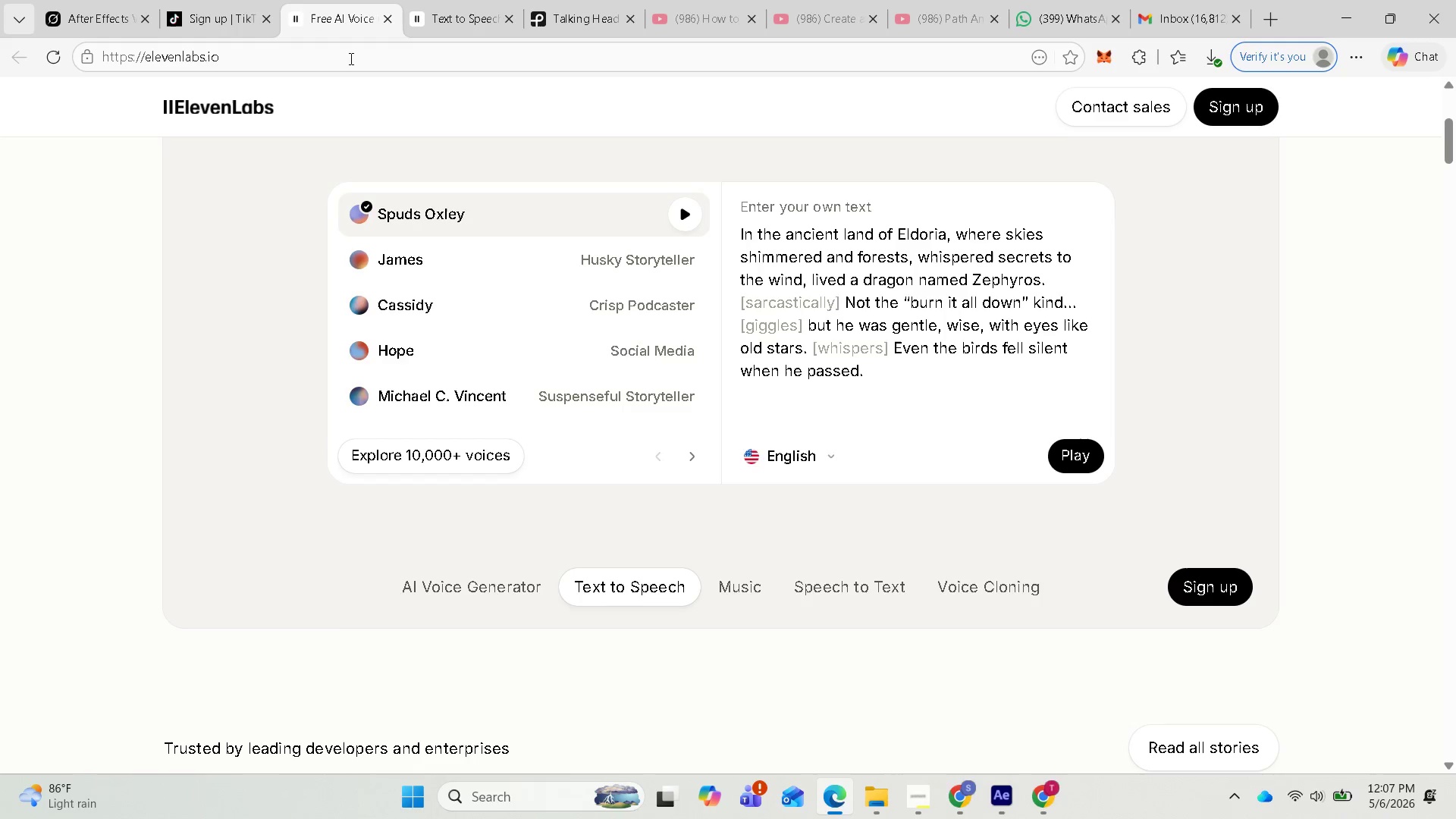 
wait(9.88)
 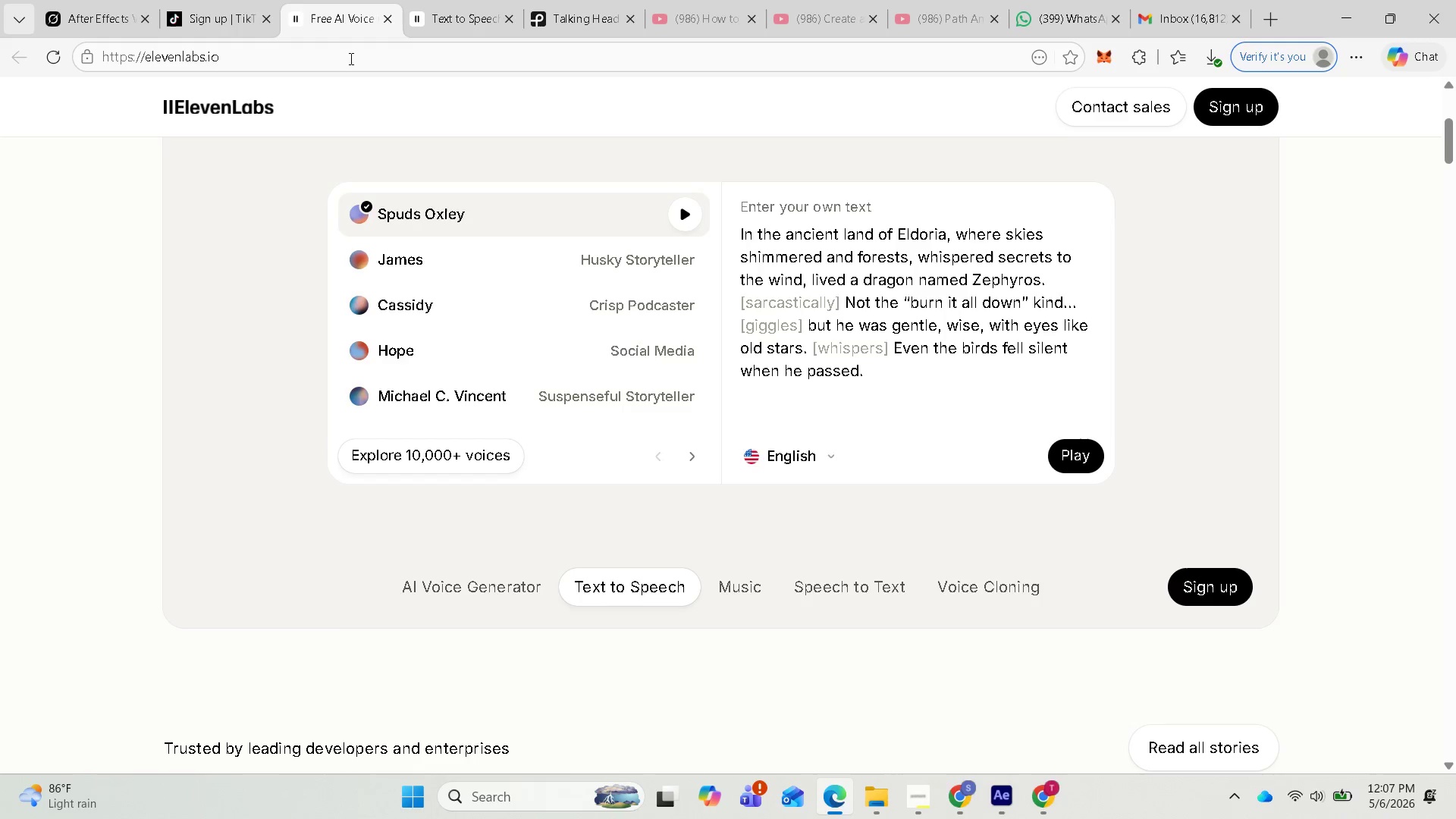 
left_click([857, 720])
 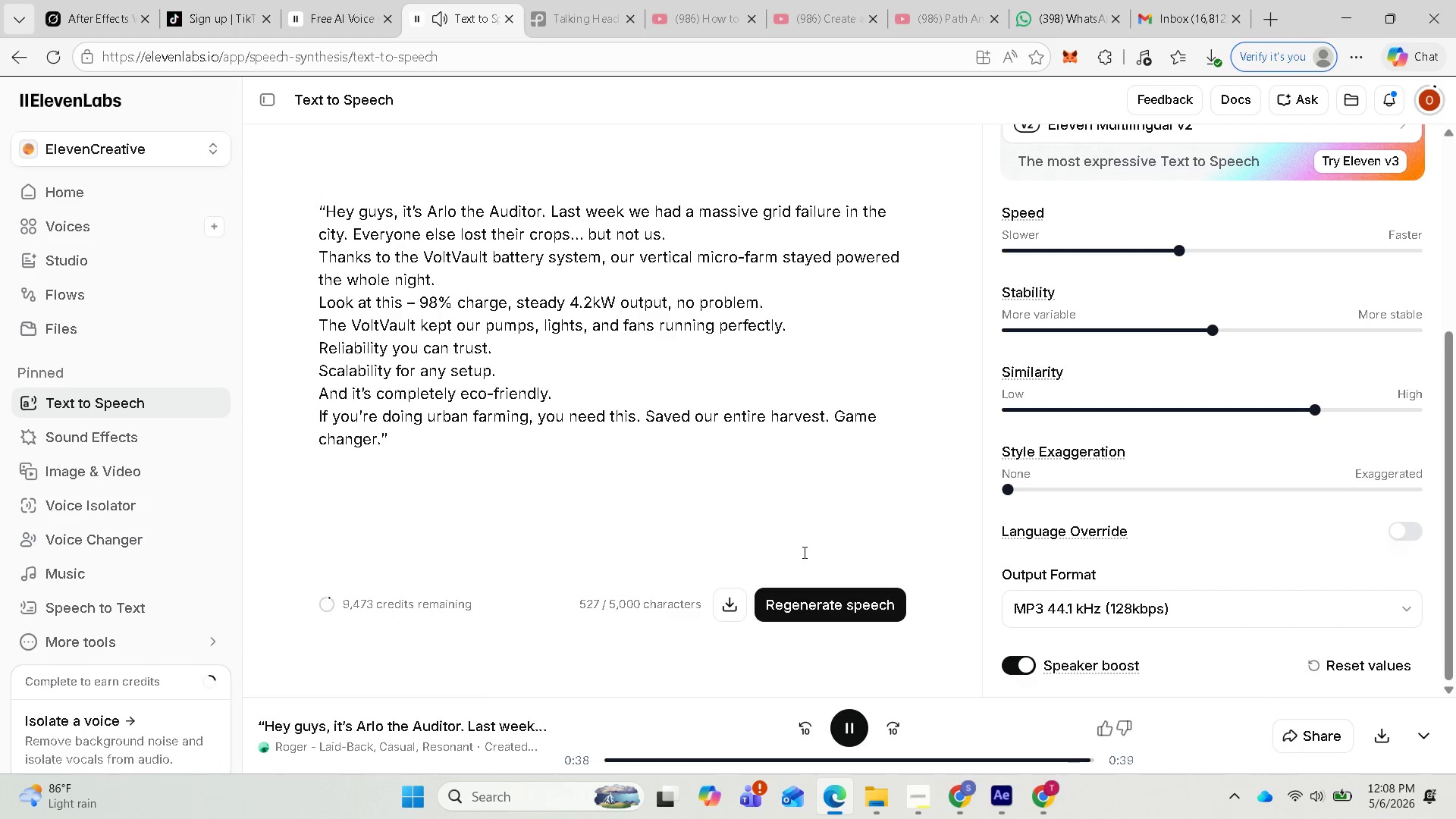 
wait(44.58)
 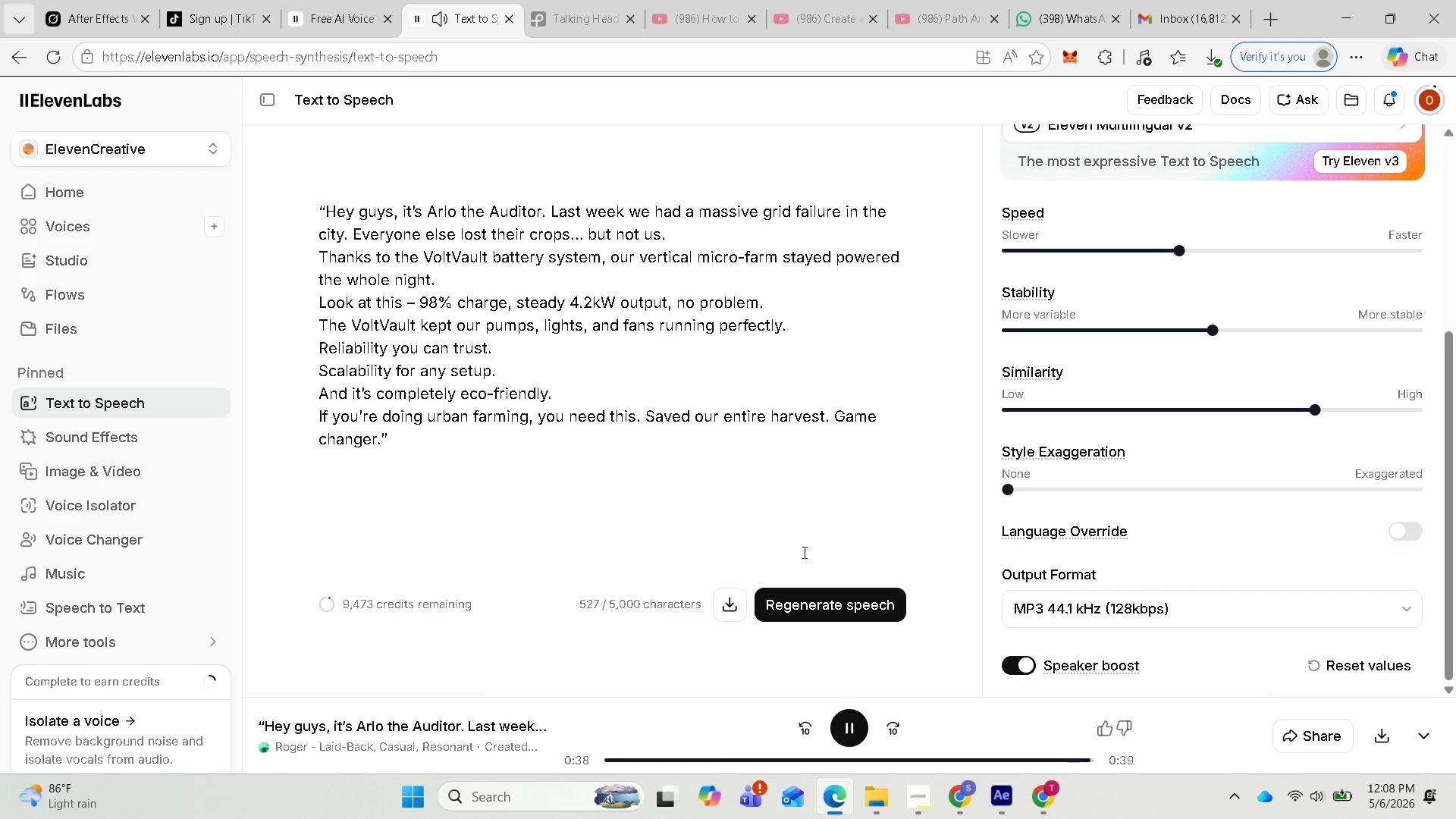 
left_click([1372, 730])
 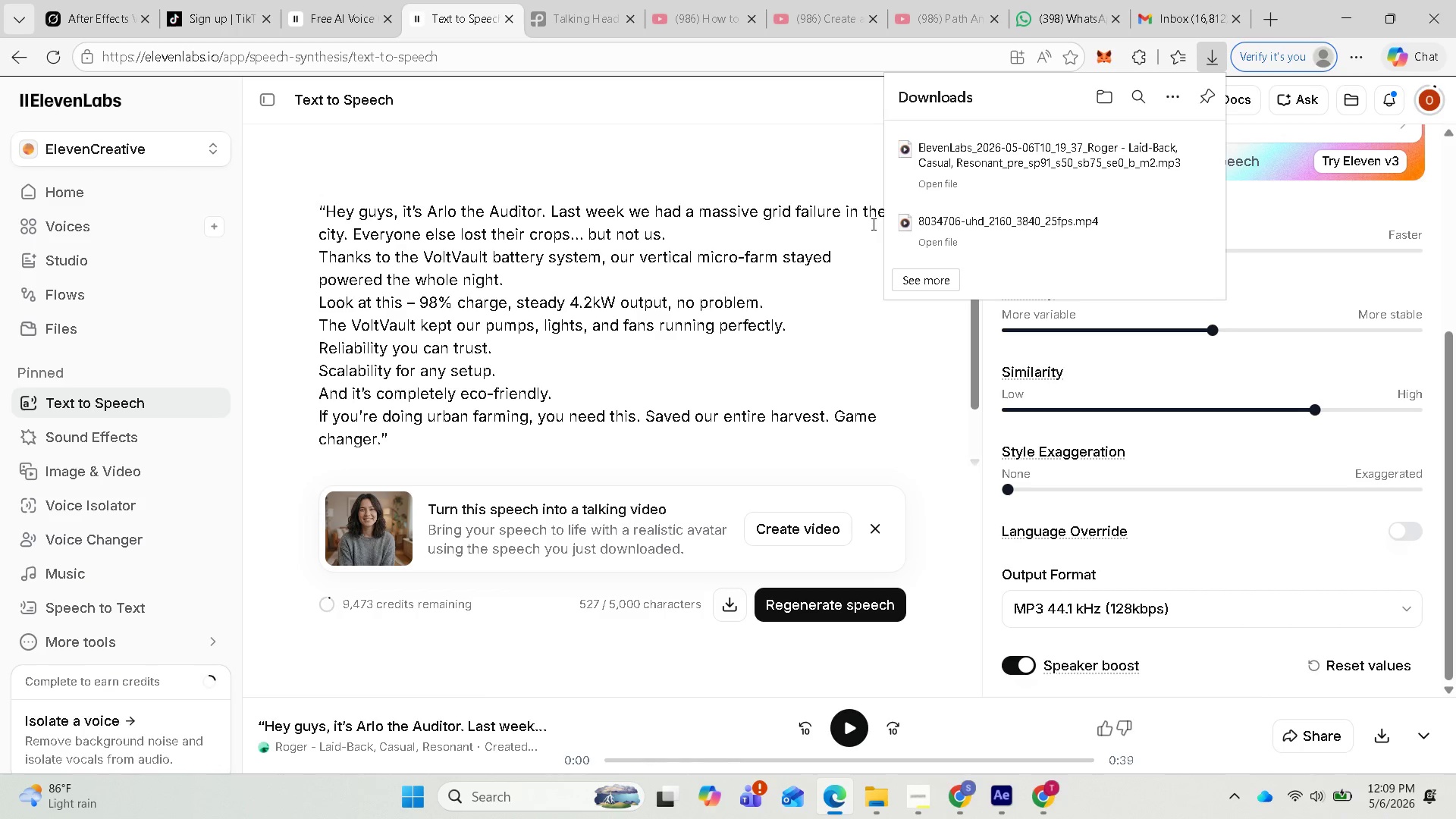 
wait(23.12)
 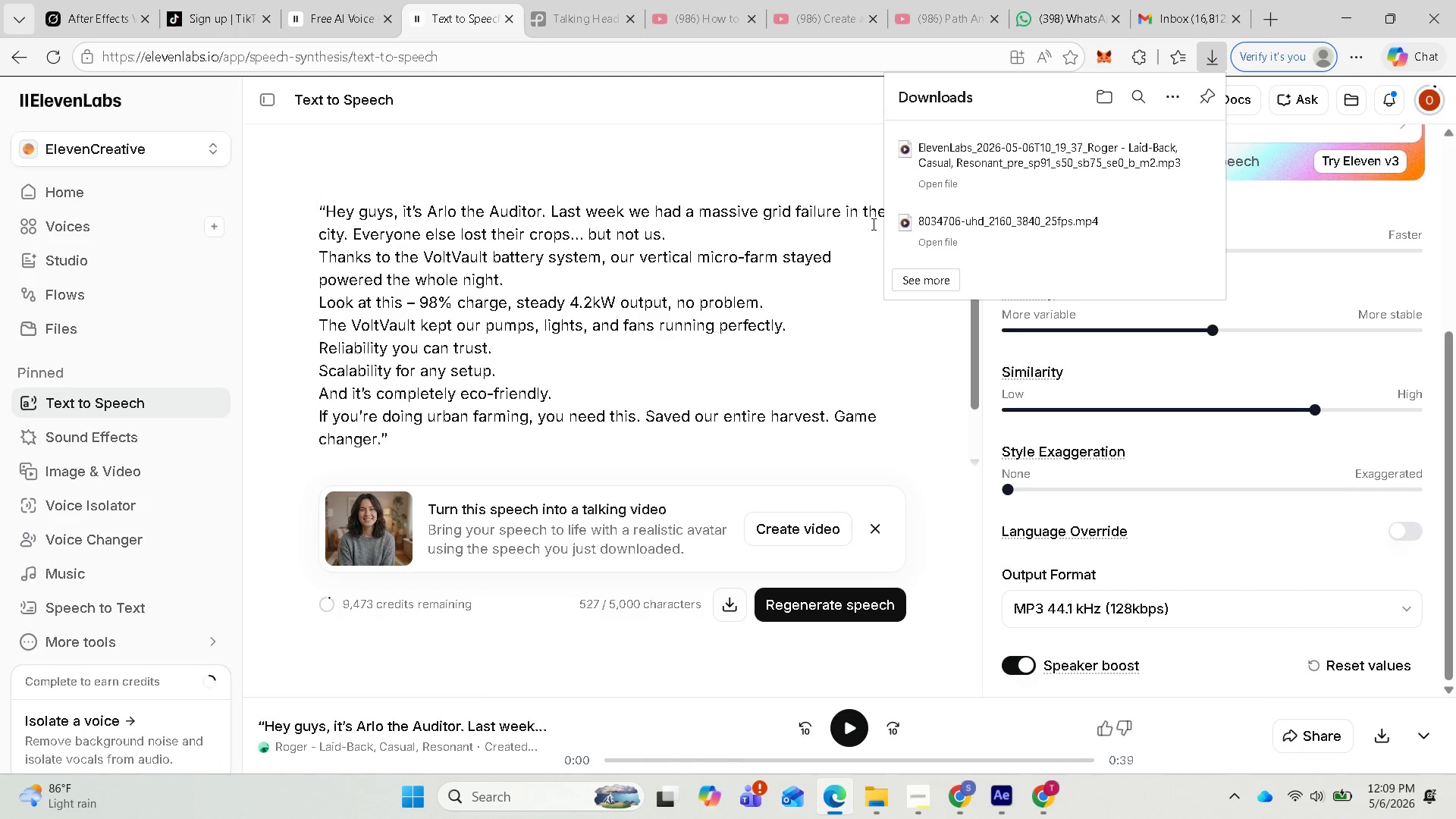 
left_click([1172, 163])
 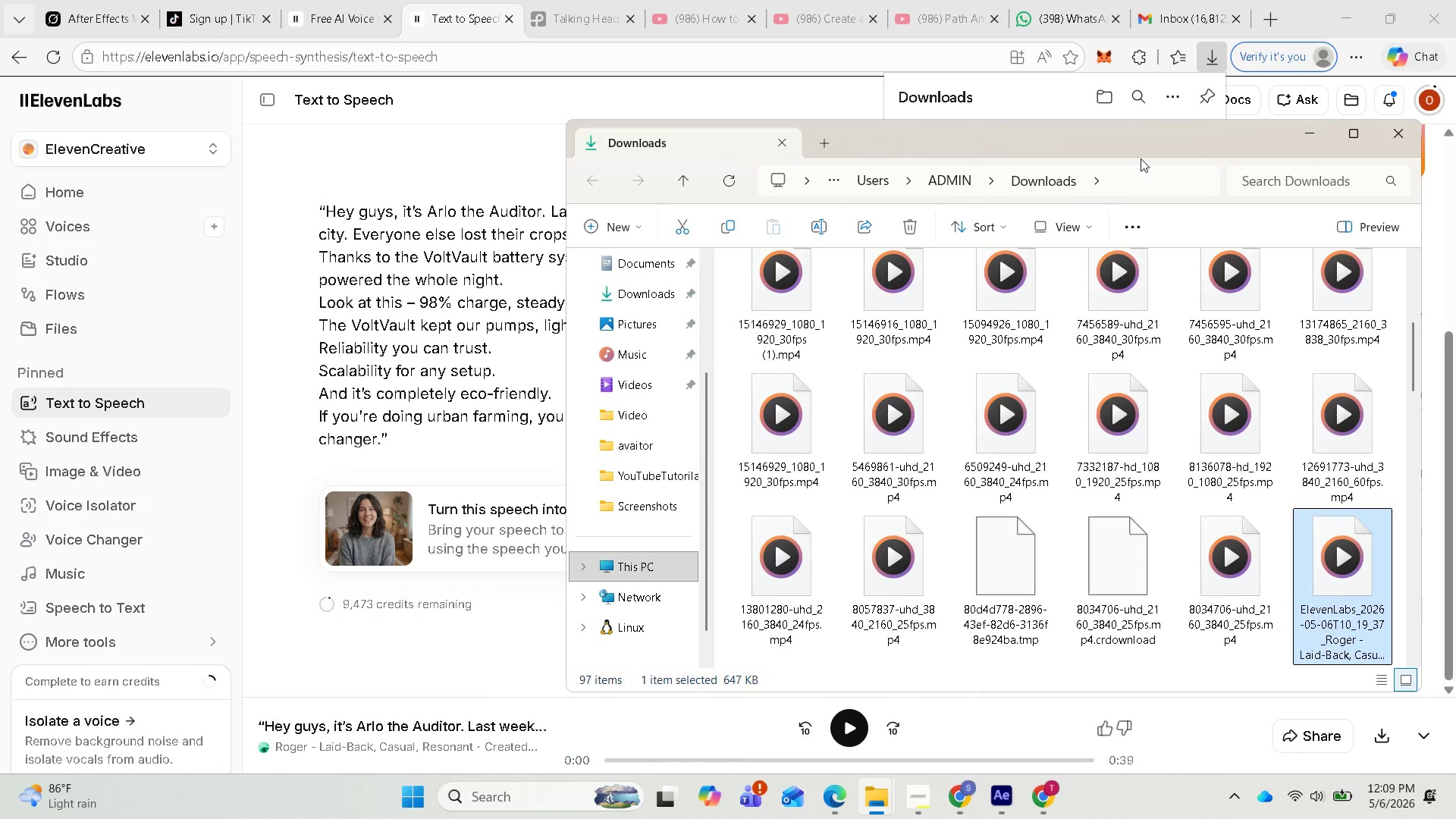 
wait(24.38)
 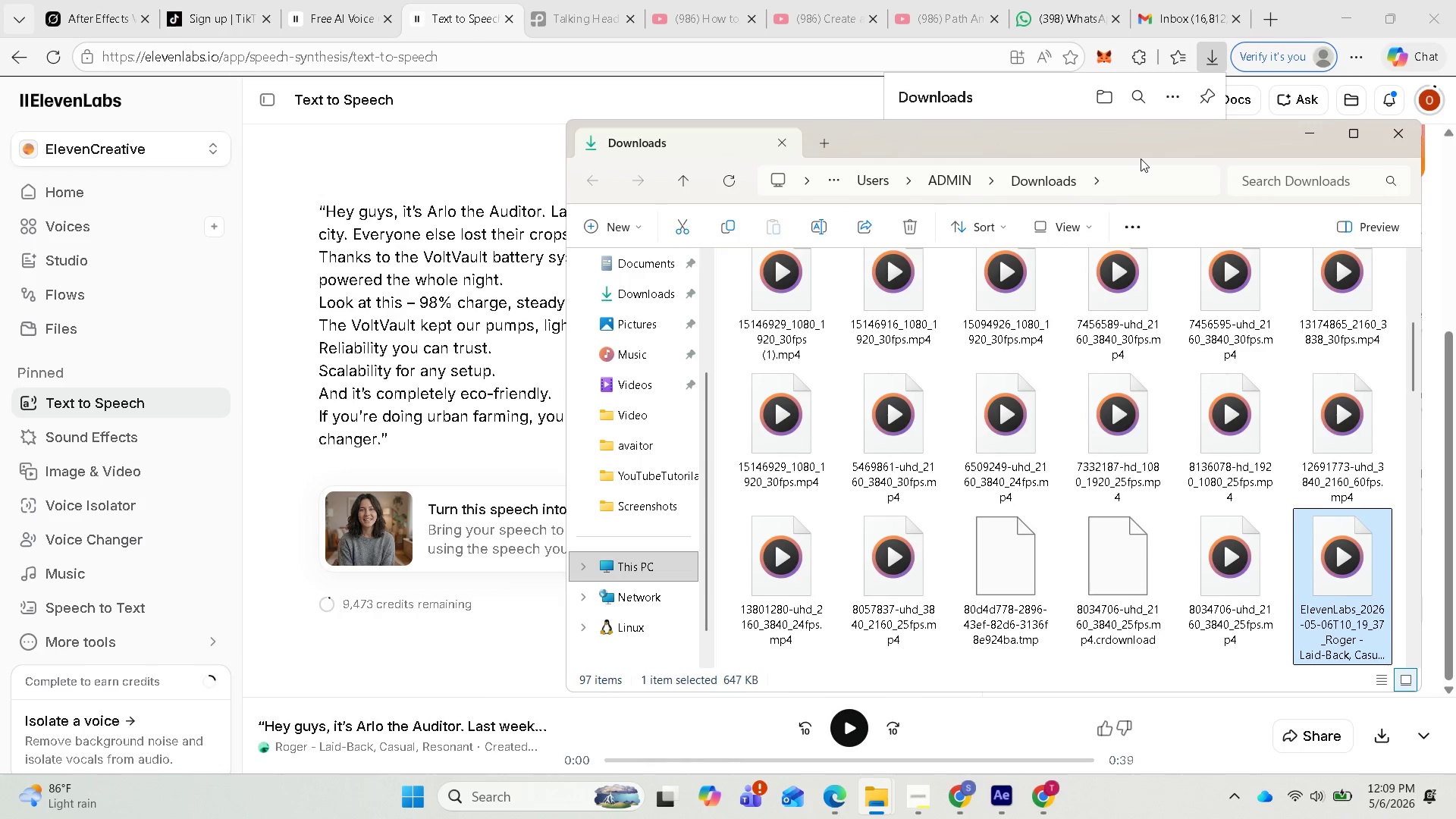 
left_click([855, 701])
 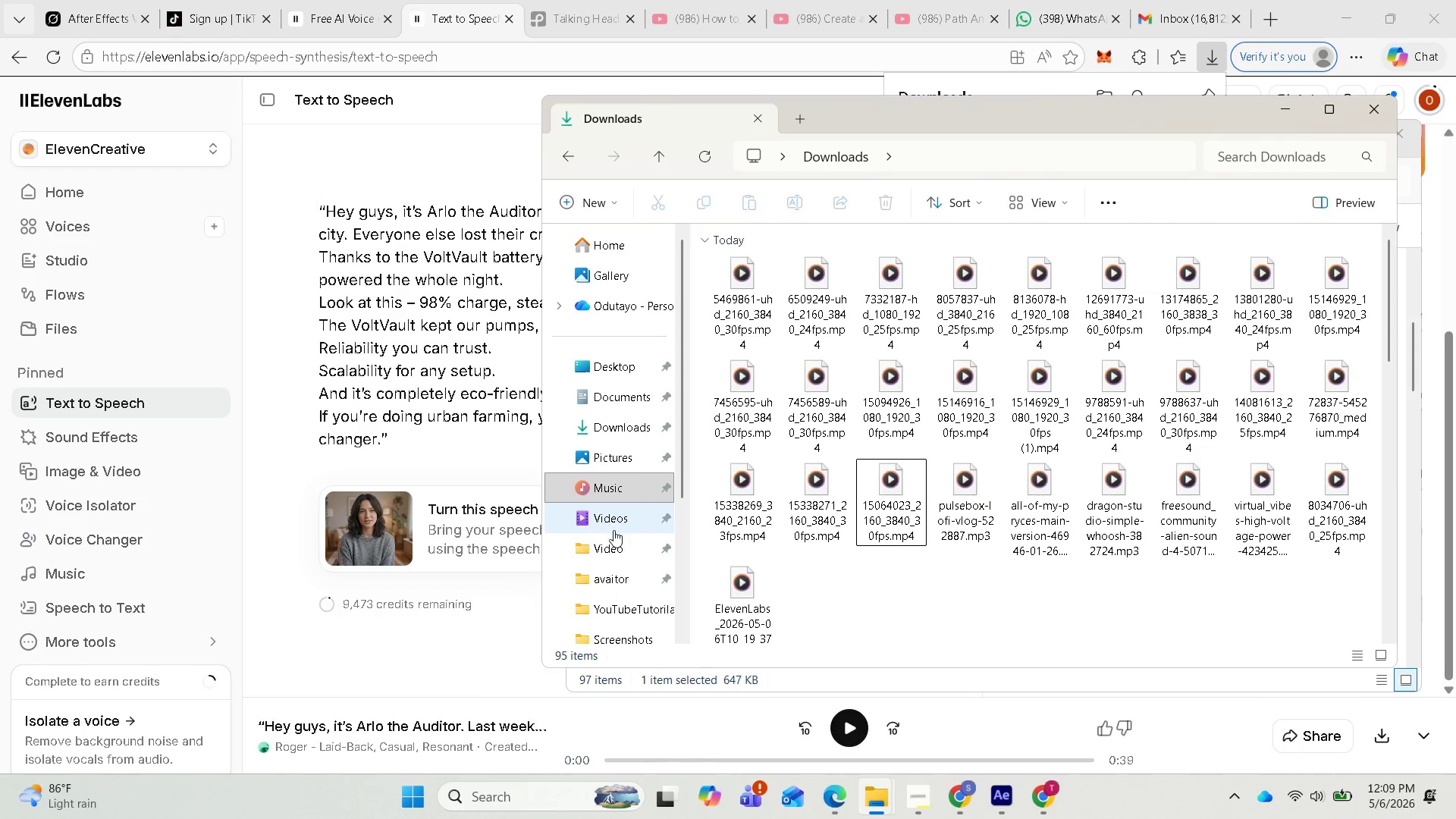 
scroll: coordinate [611, 358], scroll_direction: up, amount: 3.0
 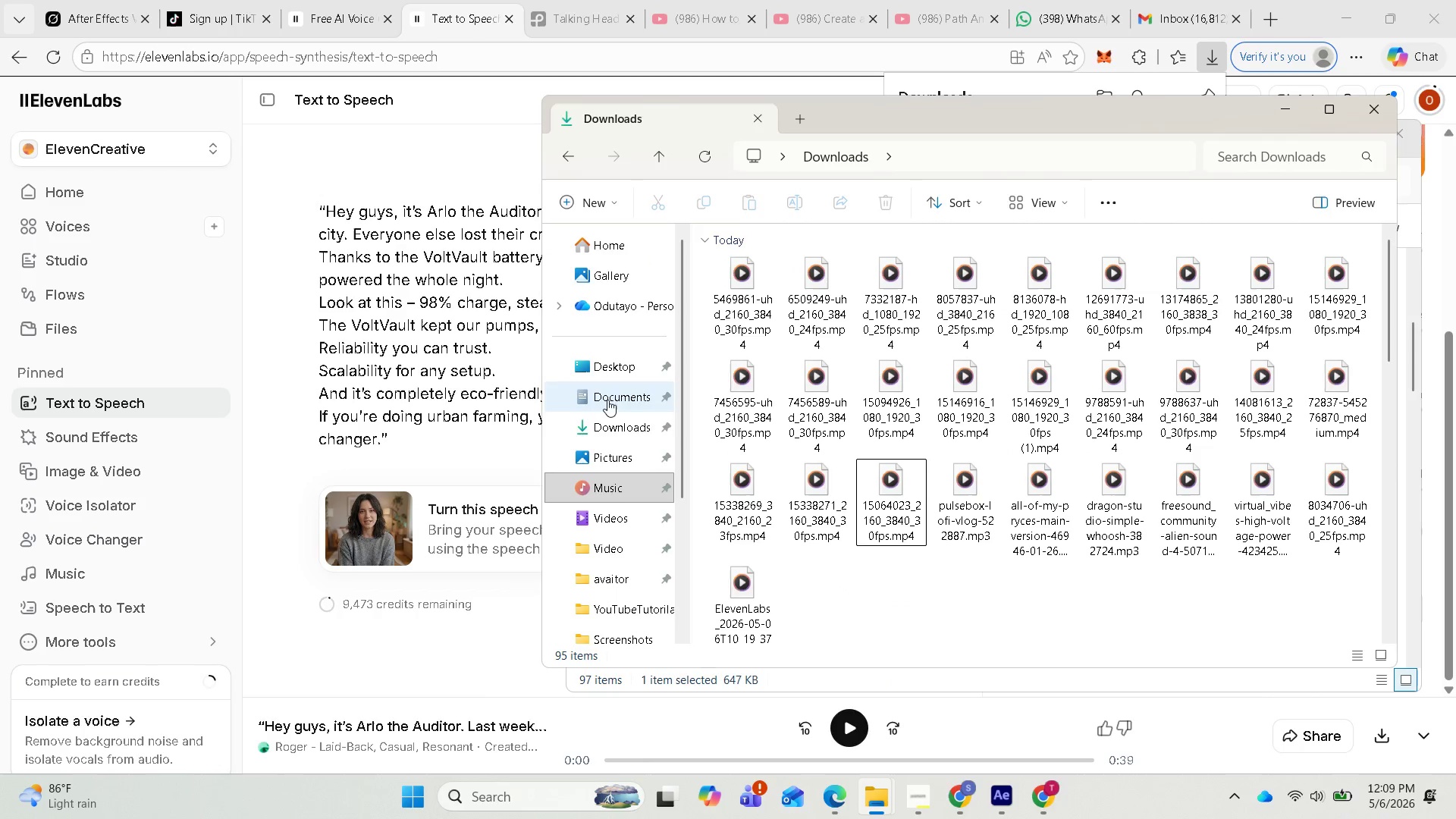 
left_click([602, 437])
 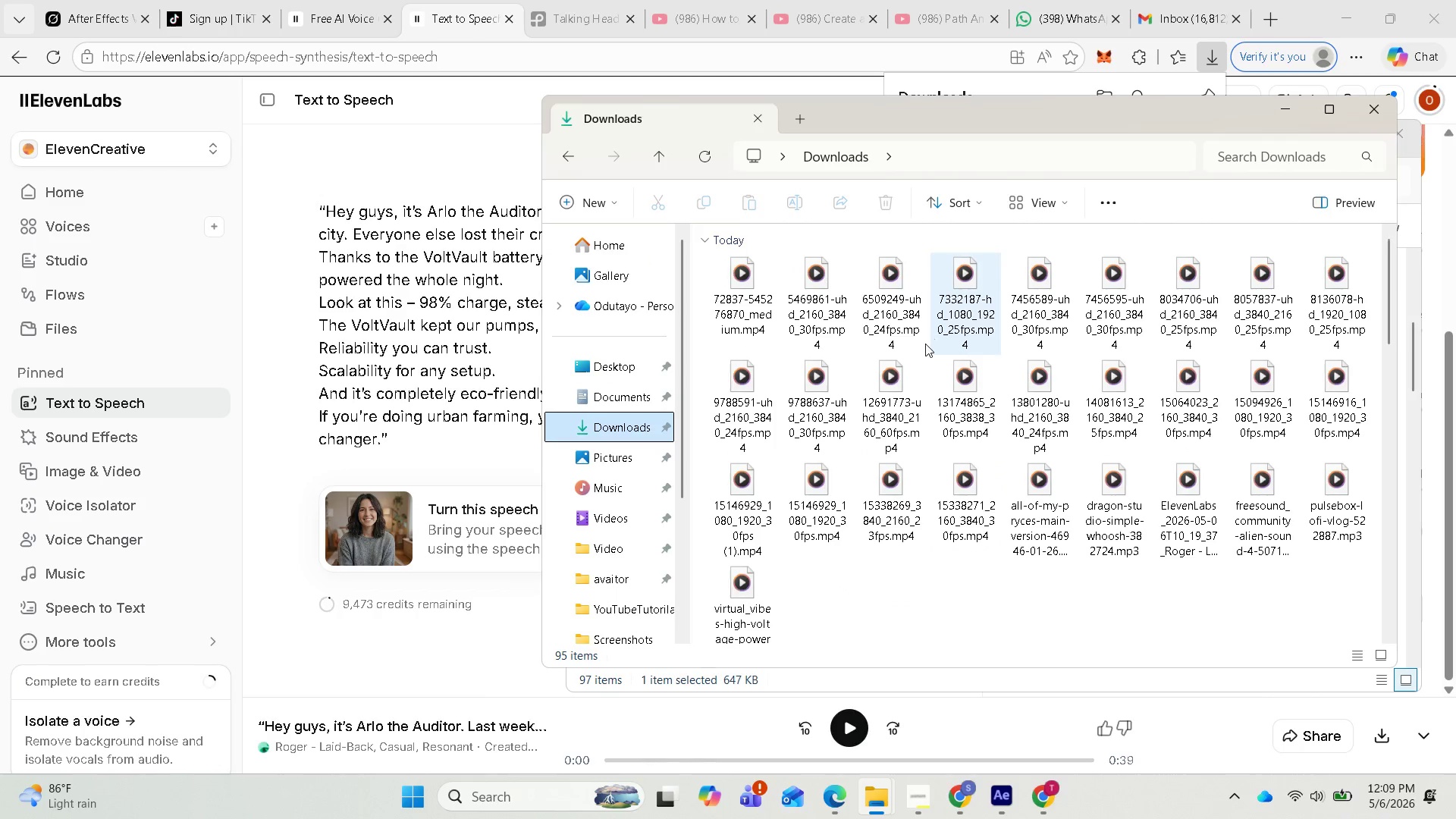 
mouse_move([875, 315])
 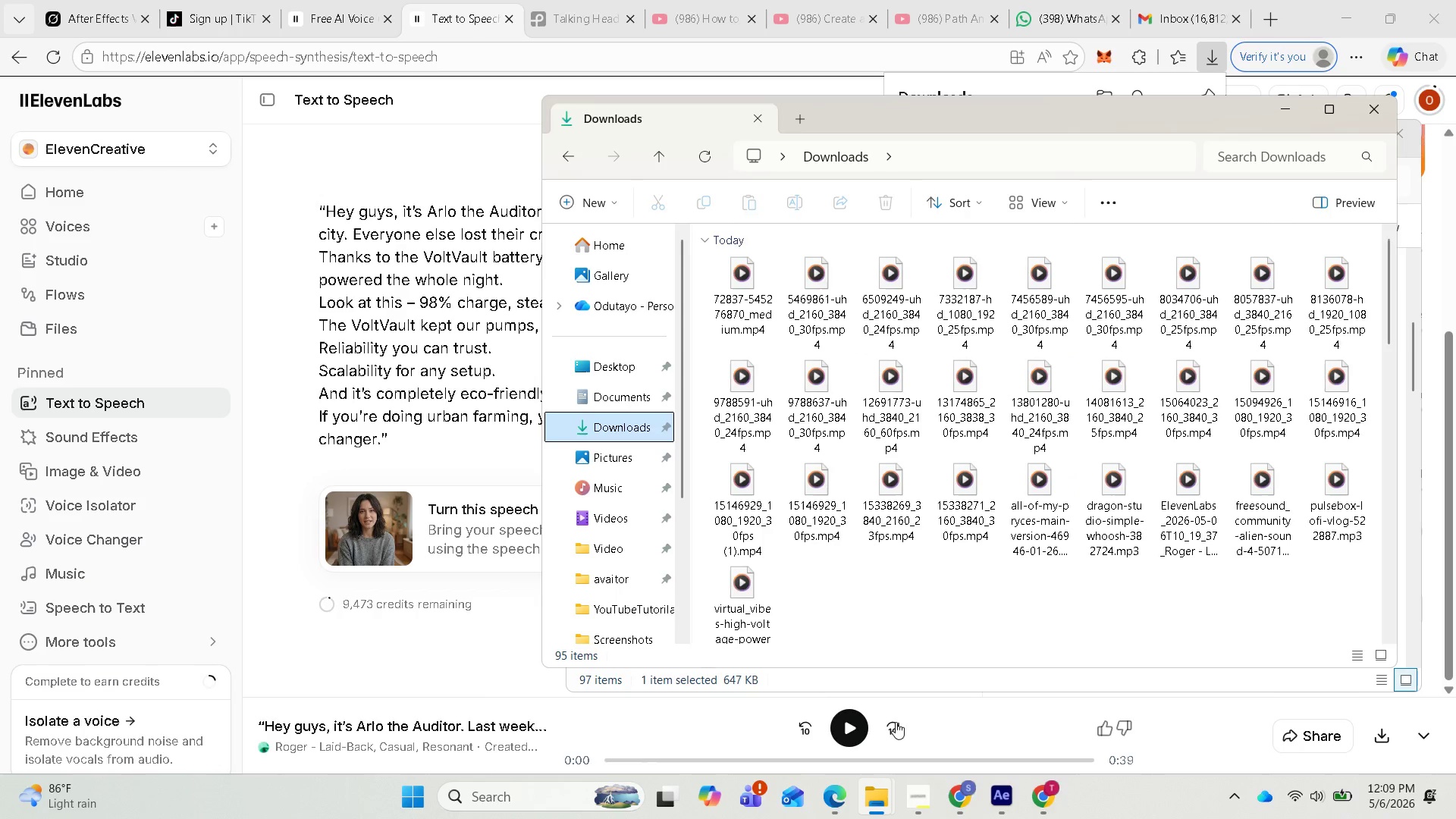 
wait(6.7)
 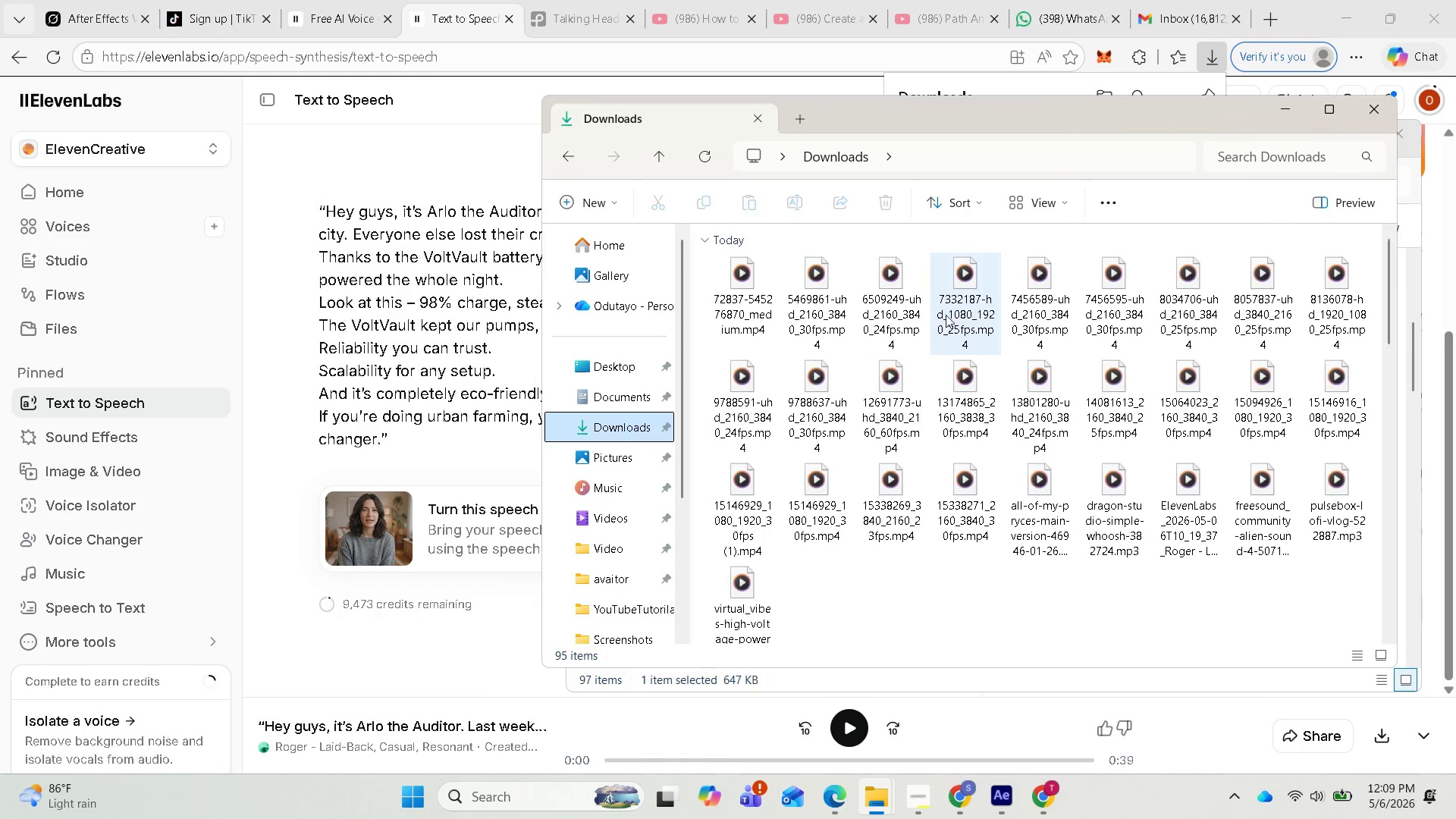 
left_click([1294, 117])
 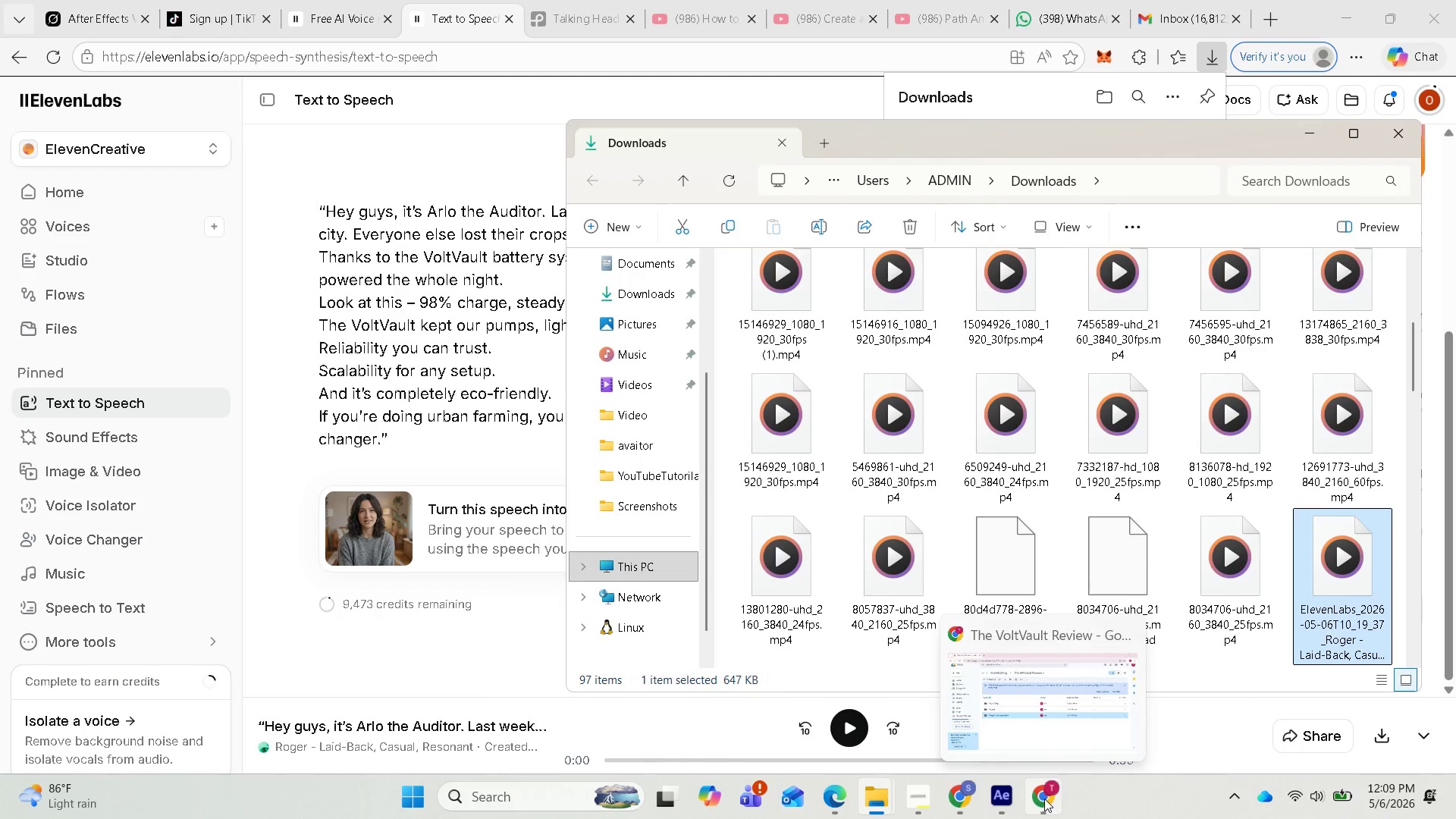 
wait(7.3)
 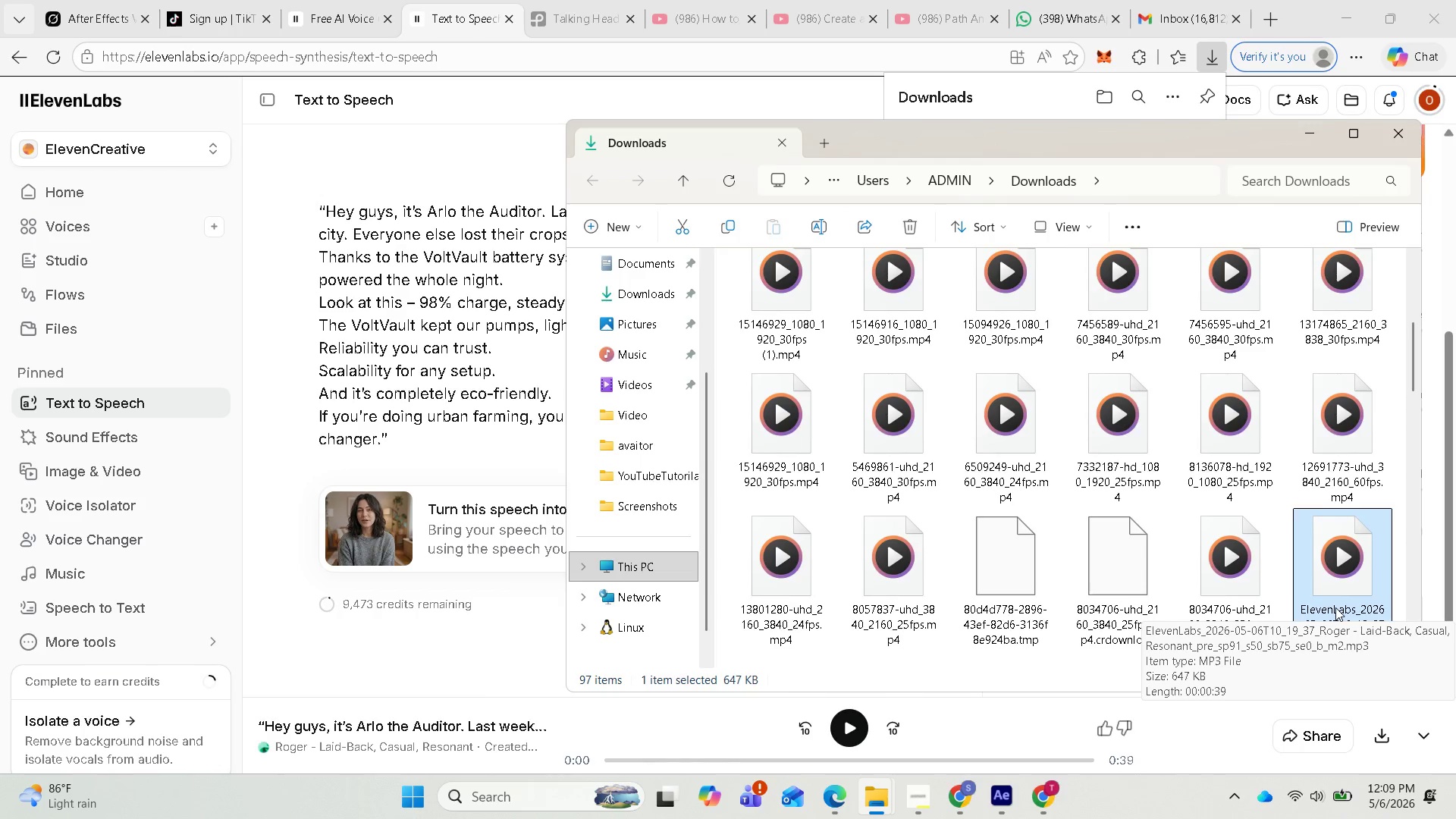 
left_click([994, 793])
 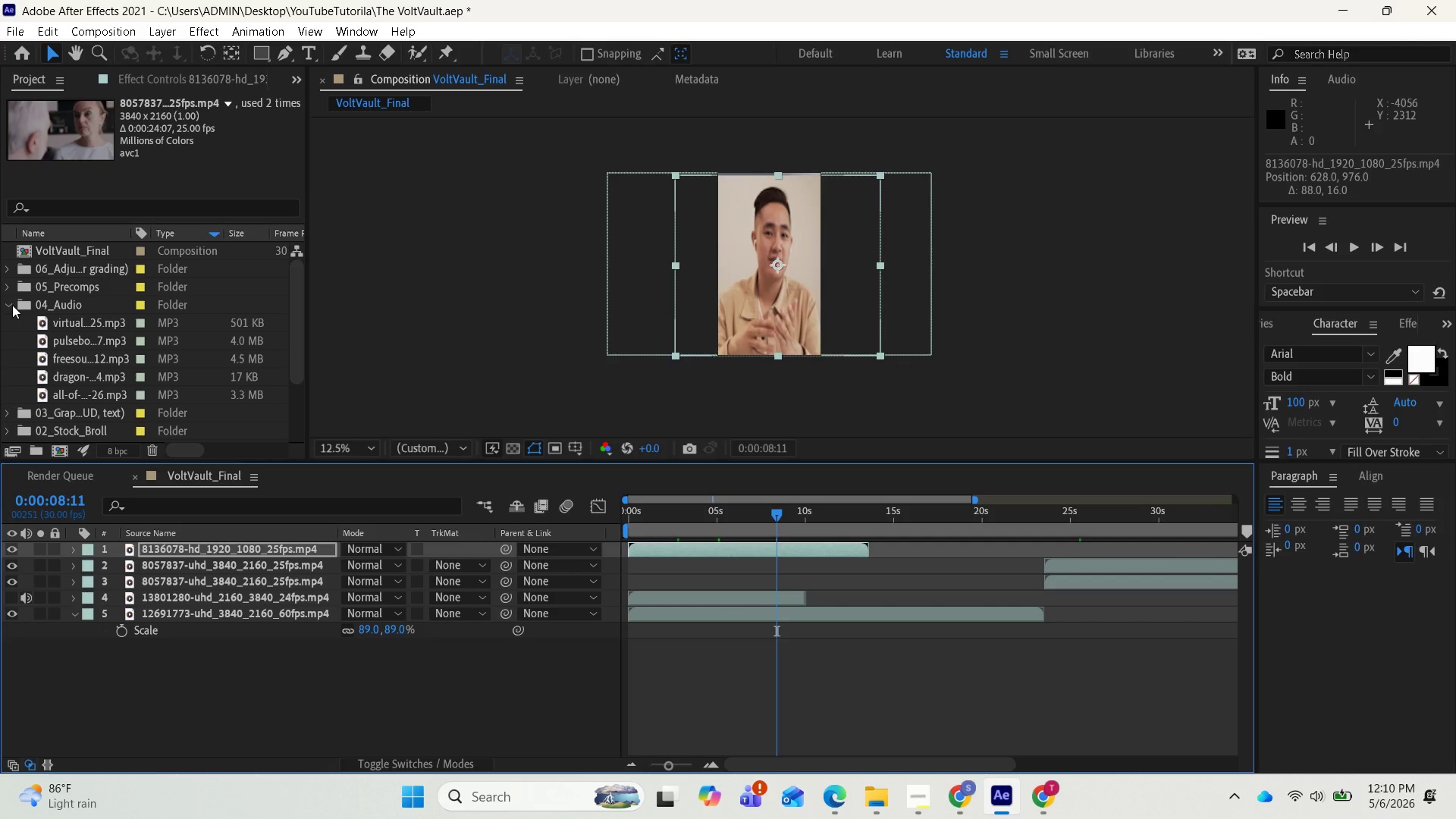 
right_click([45, 312])
 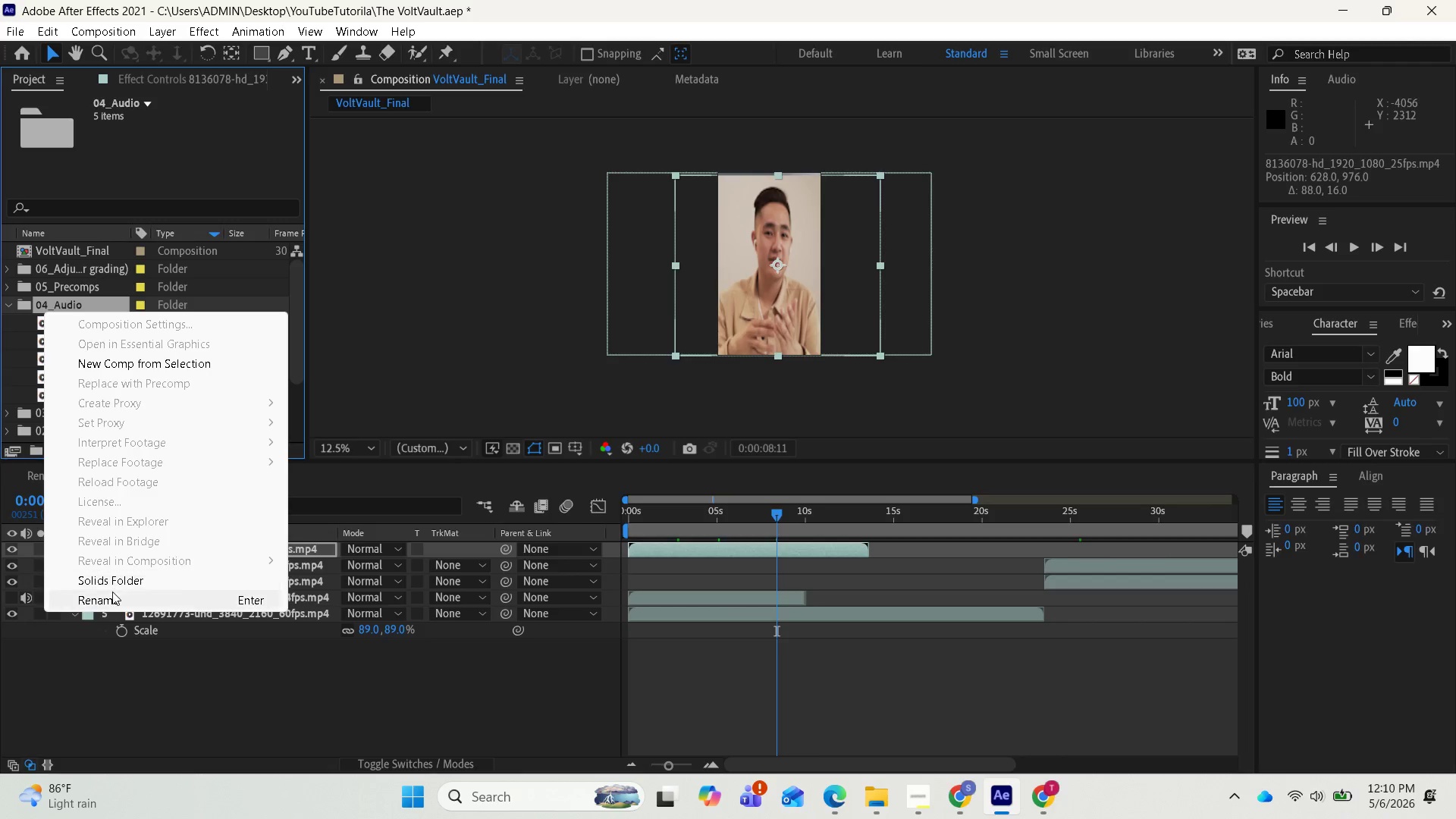 
wait(8.45)
 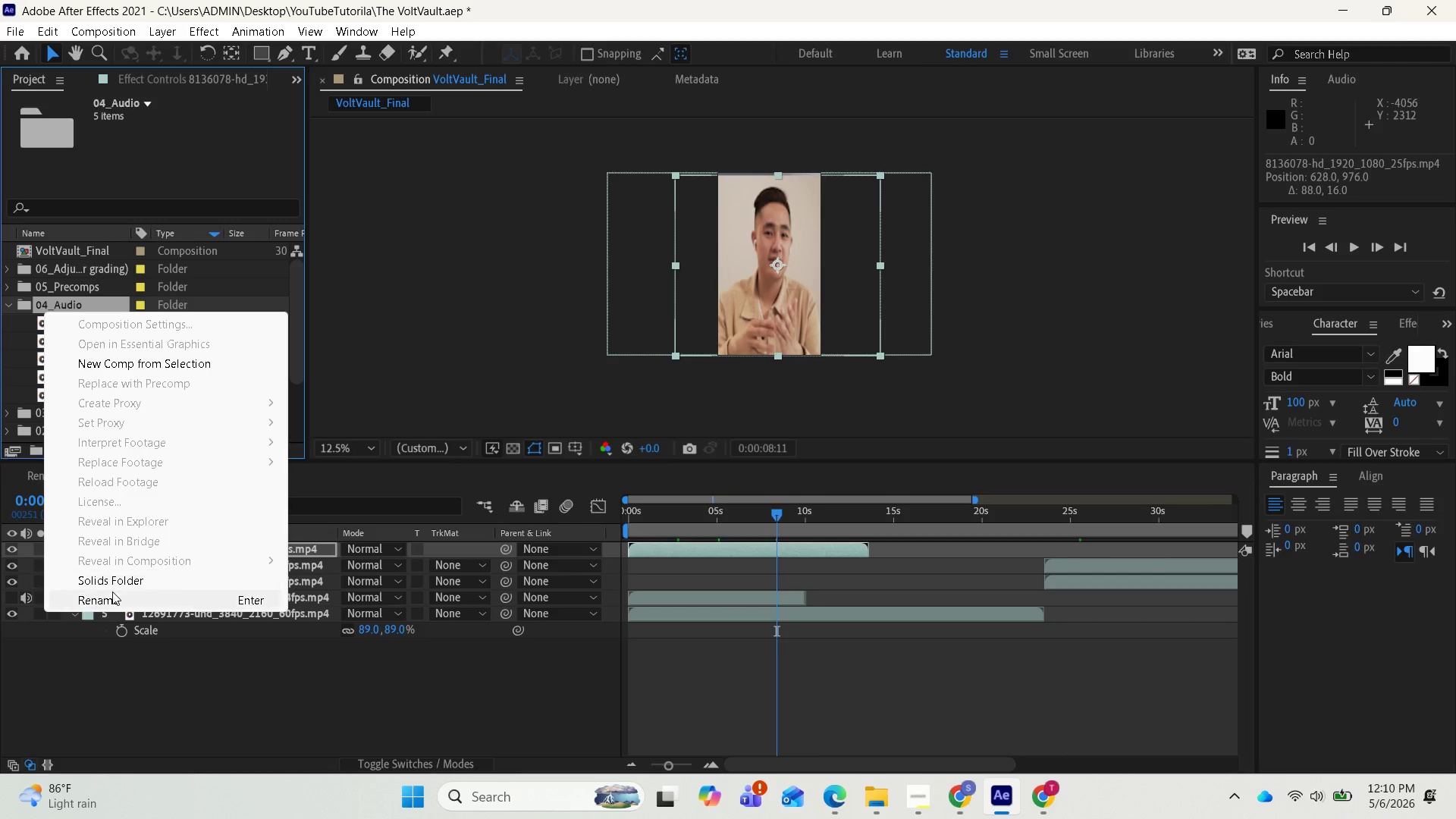 
right_click([24, 303])
 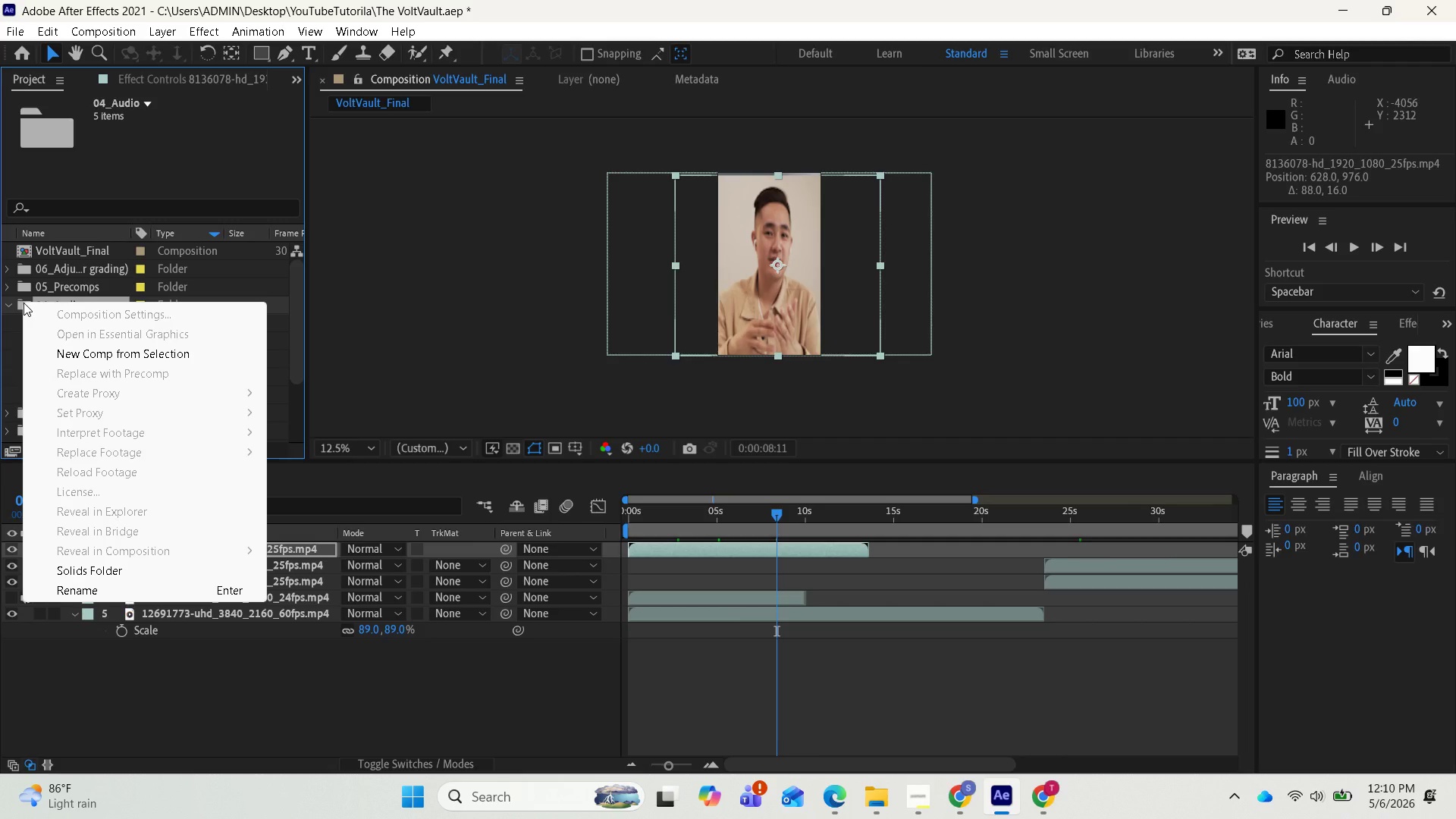 
left_click([24, 303])
 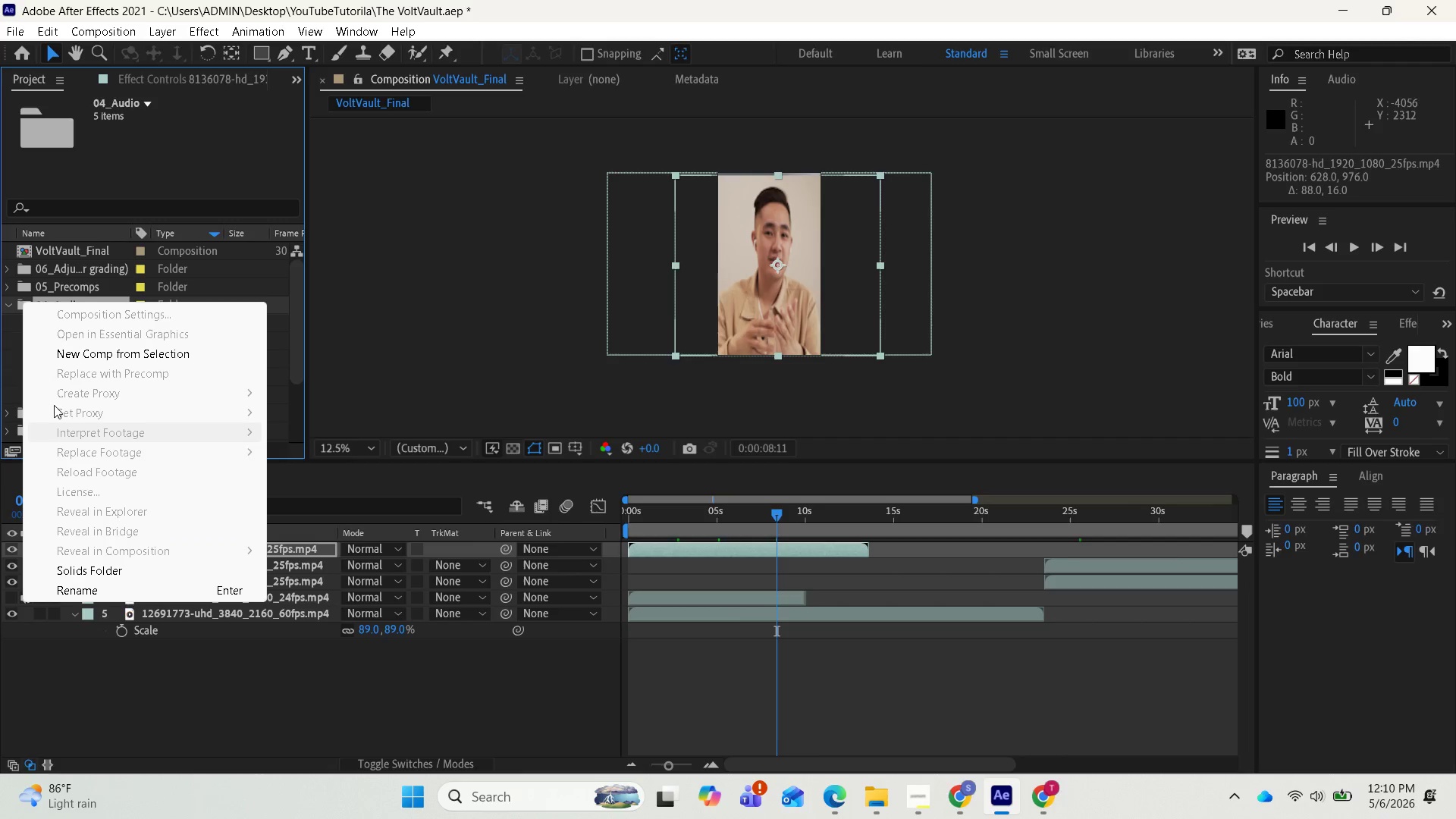 
left_click([26, 305])
 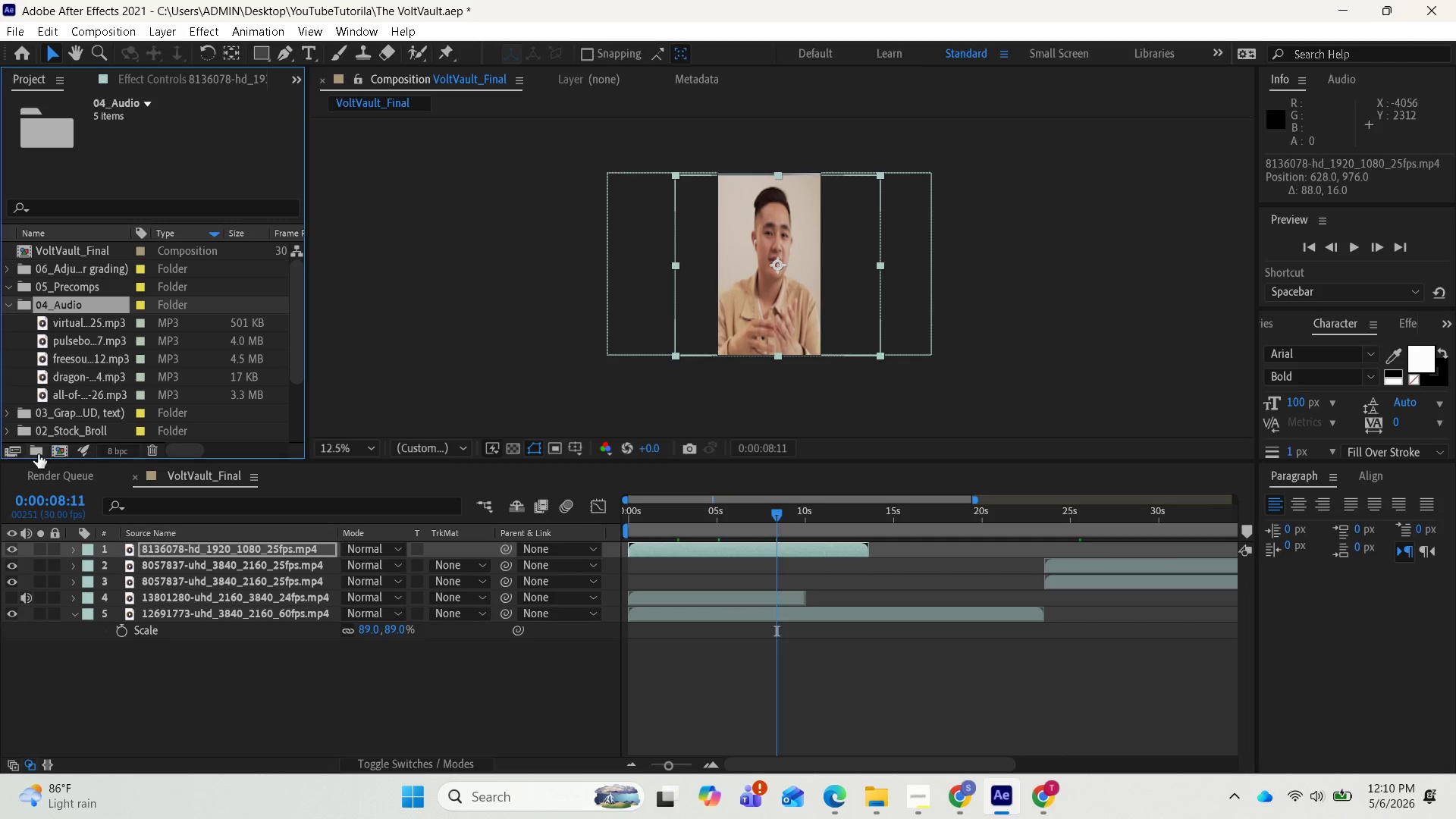 
left_click([38, 454])
 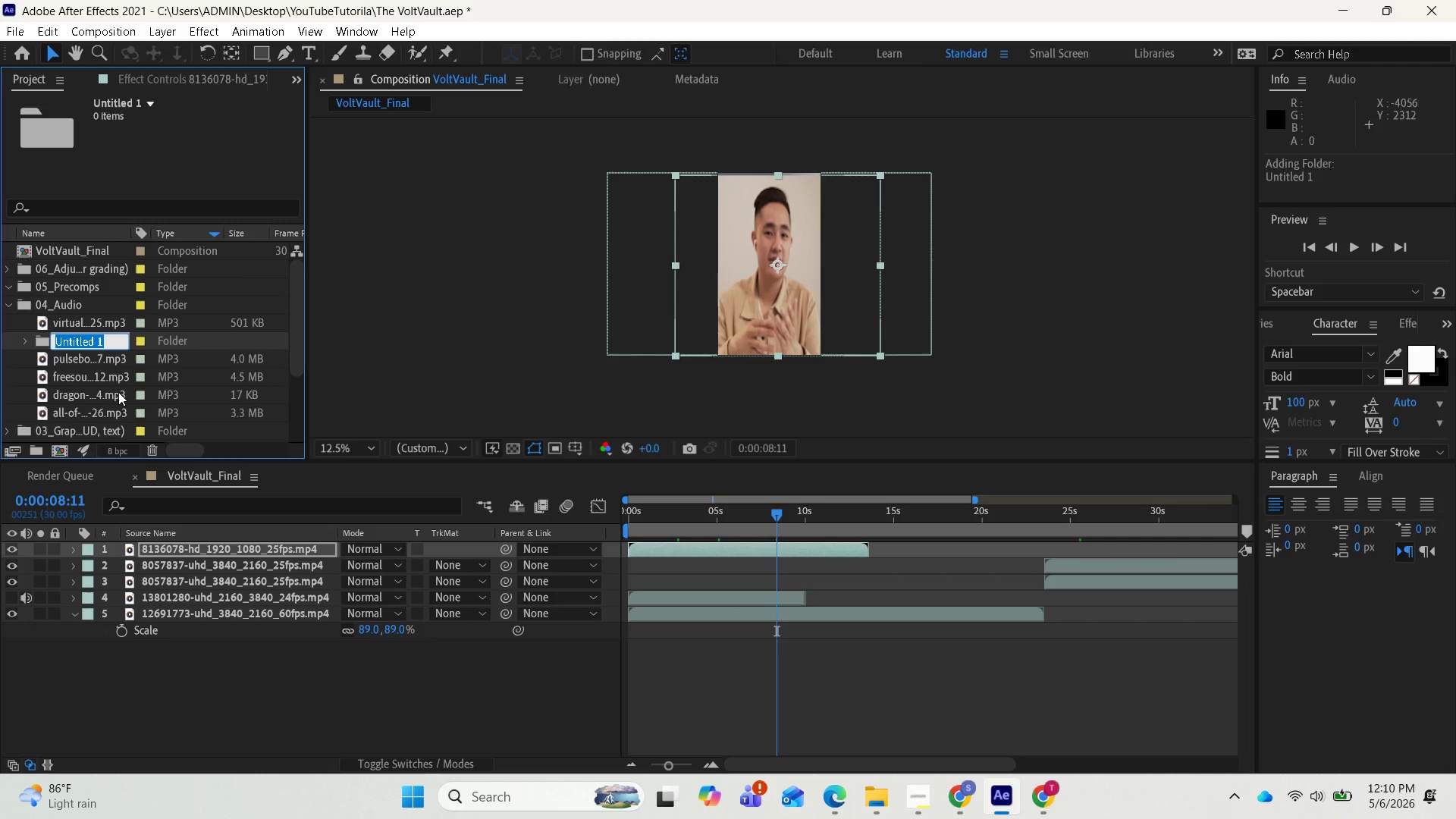 
type(voice)
 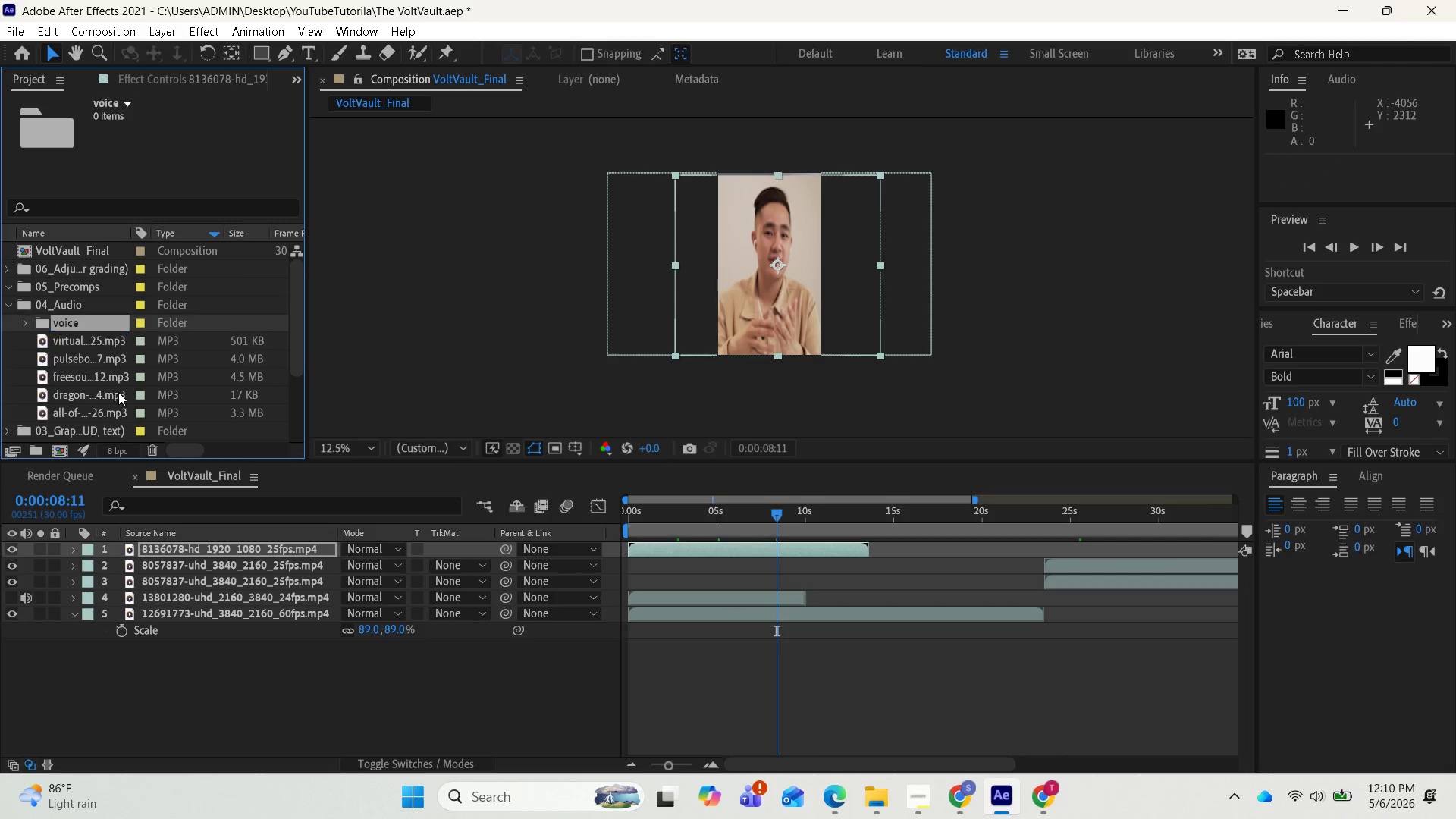 
key(Enter)
 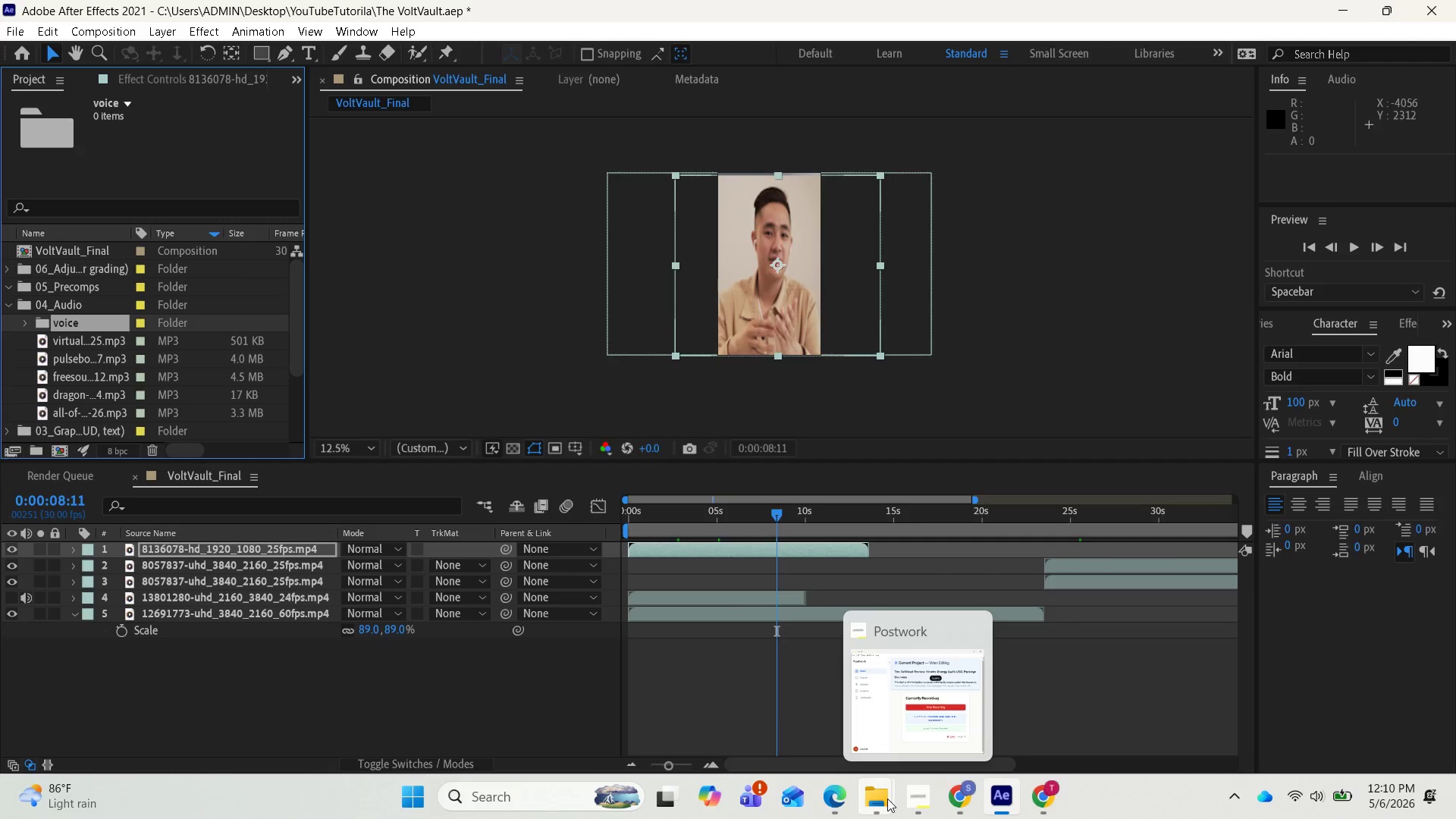 
left_click([977, 723])
 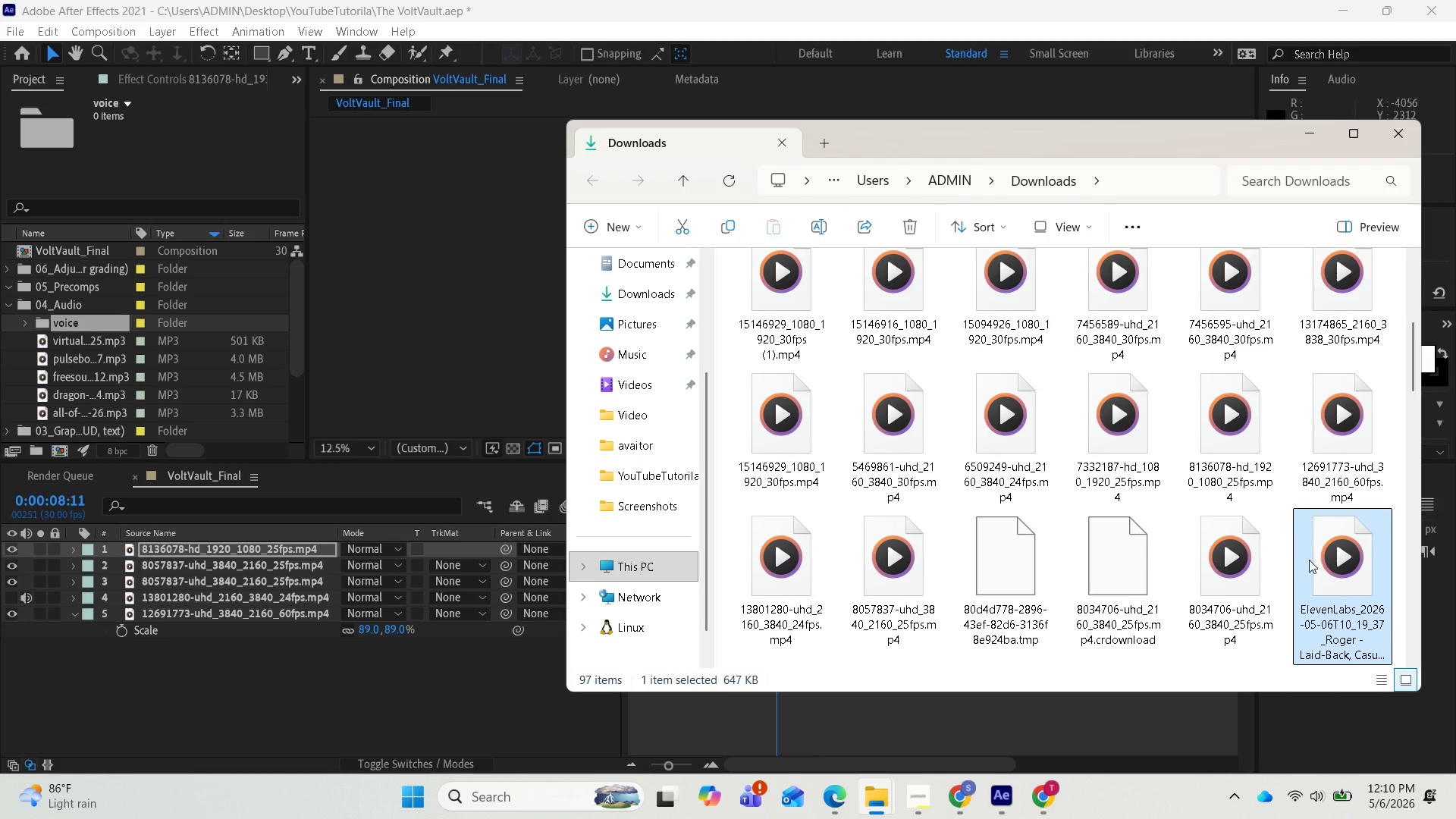 
left_click_drag(start_coordinate=[1327, 573], to_coordinate=[74, 319])
 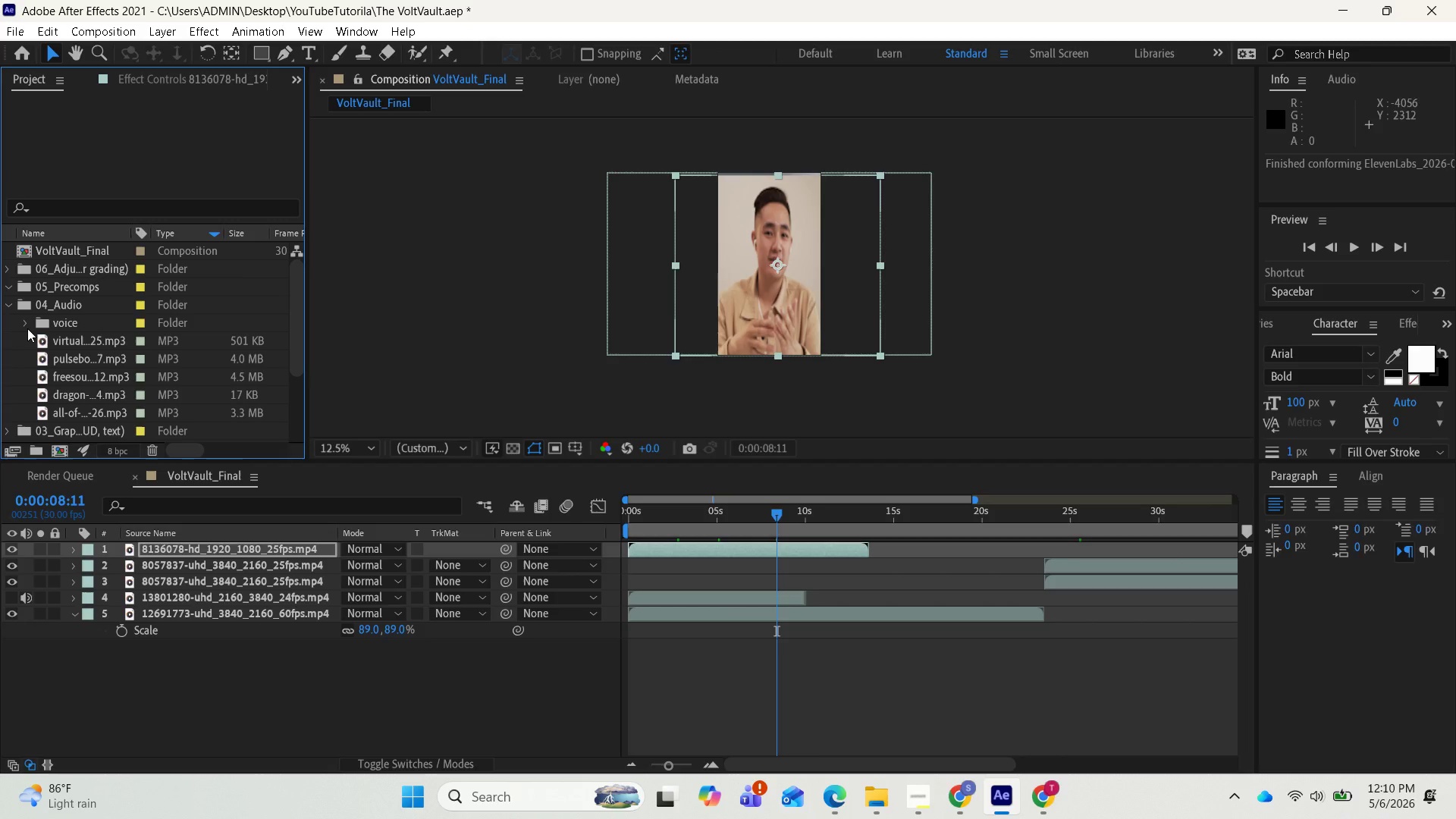 
left_click([27, 328])
 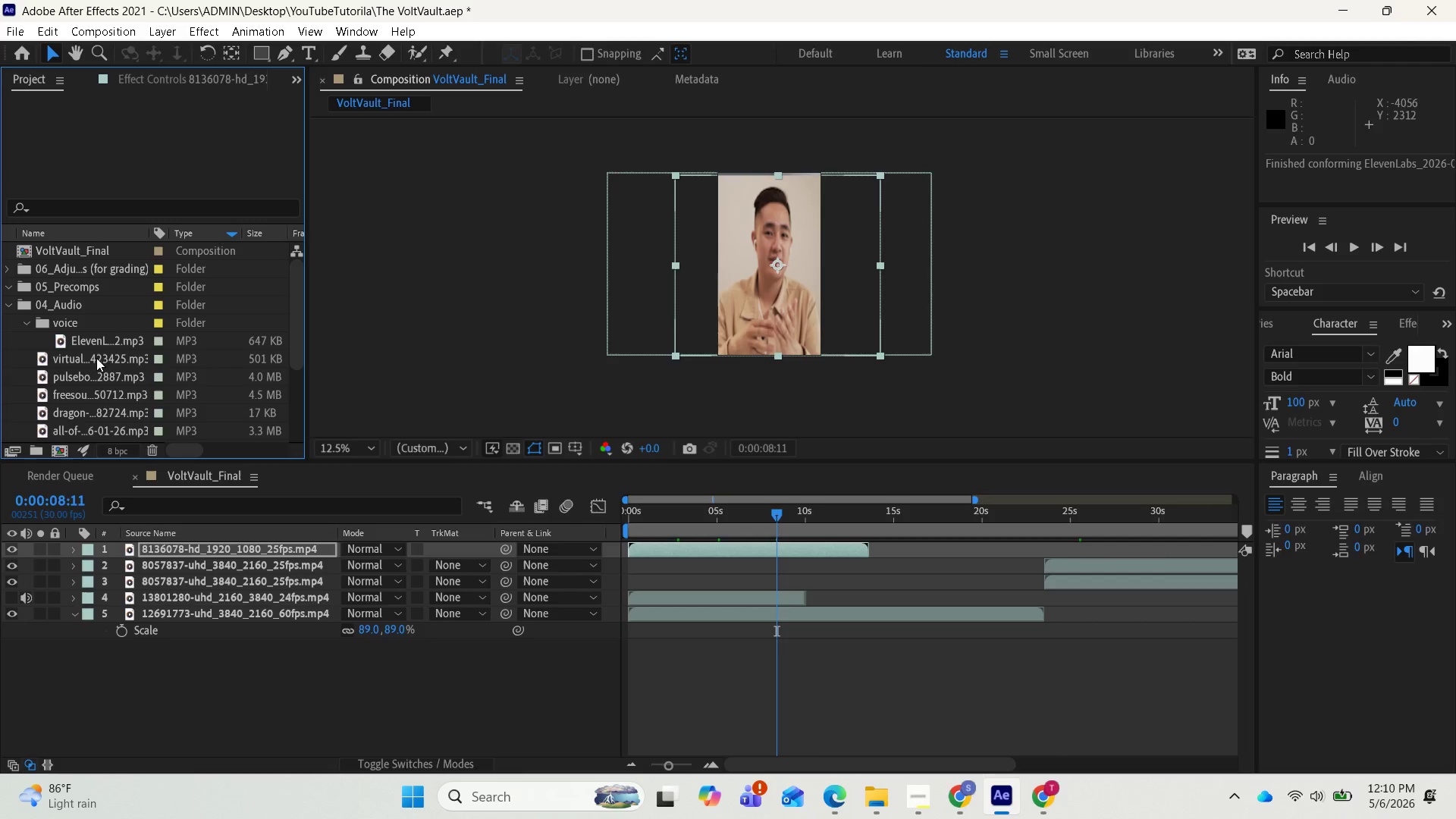 
left_click_drag(start_coordinate=[100, 340], to_coordinate=[74, 686])
 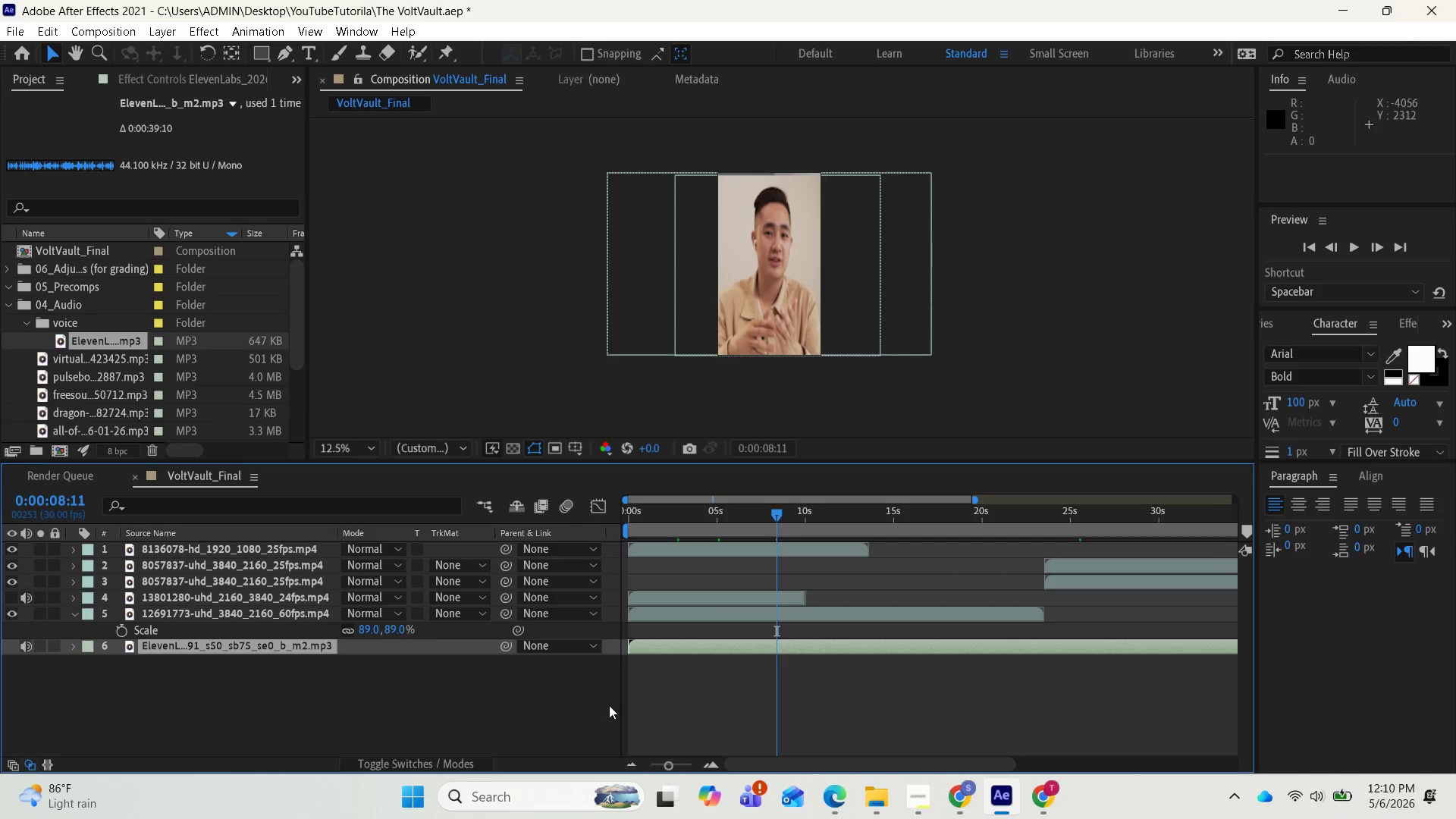 
scroll: coordinate [829, 686], scroll_direction: down, amount: 4.0
 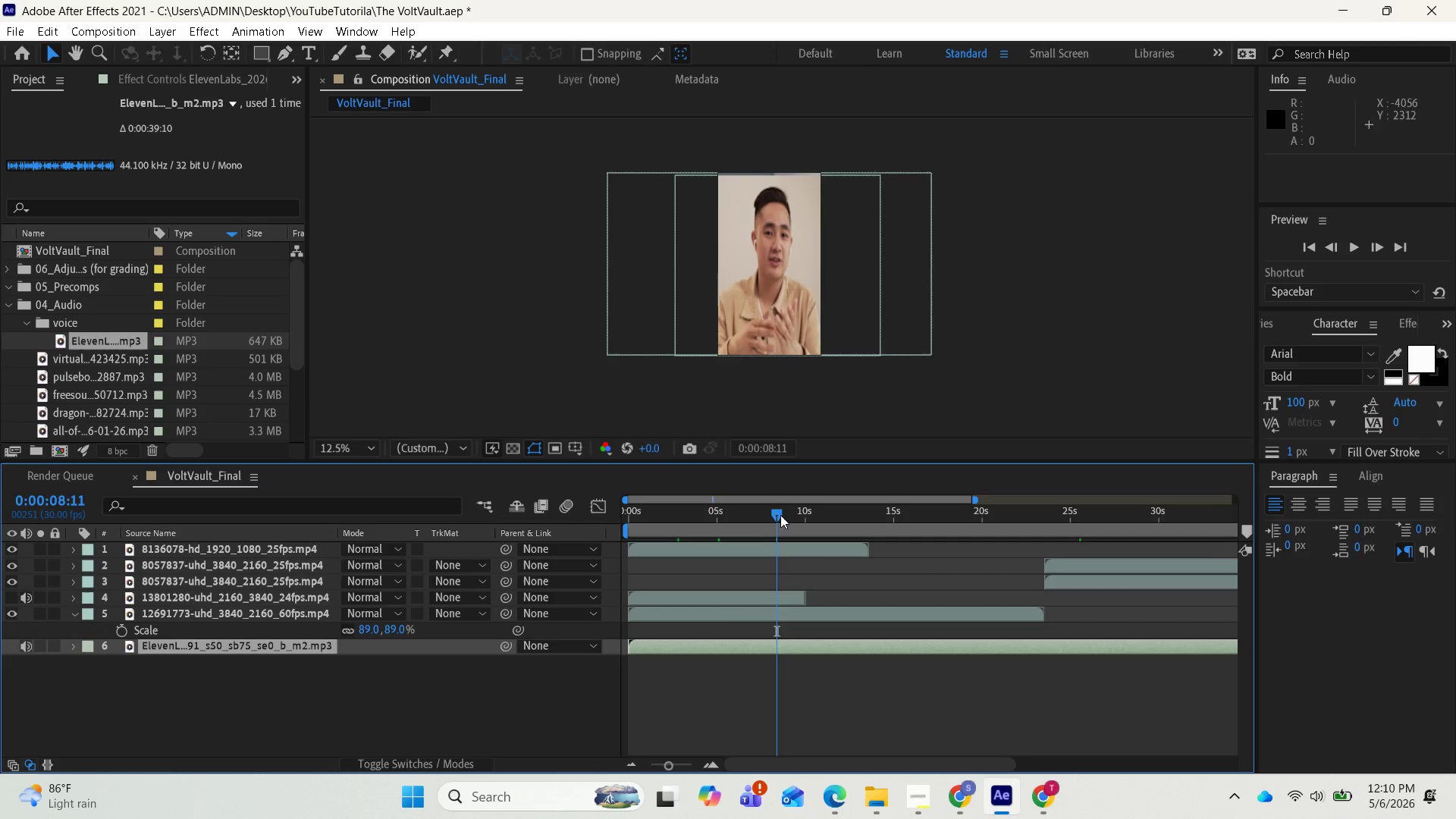 
left_click_drag(start_coordinate=[778, 515], to_coordinate=[632, 521])
 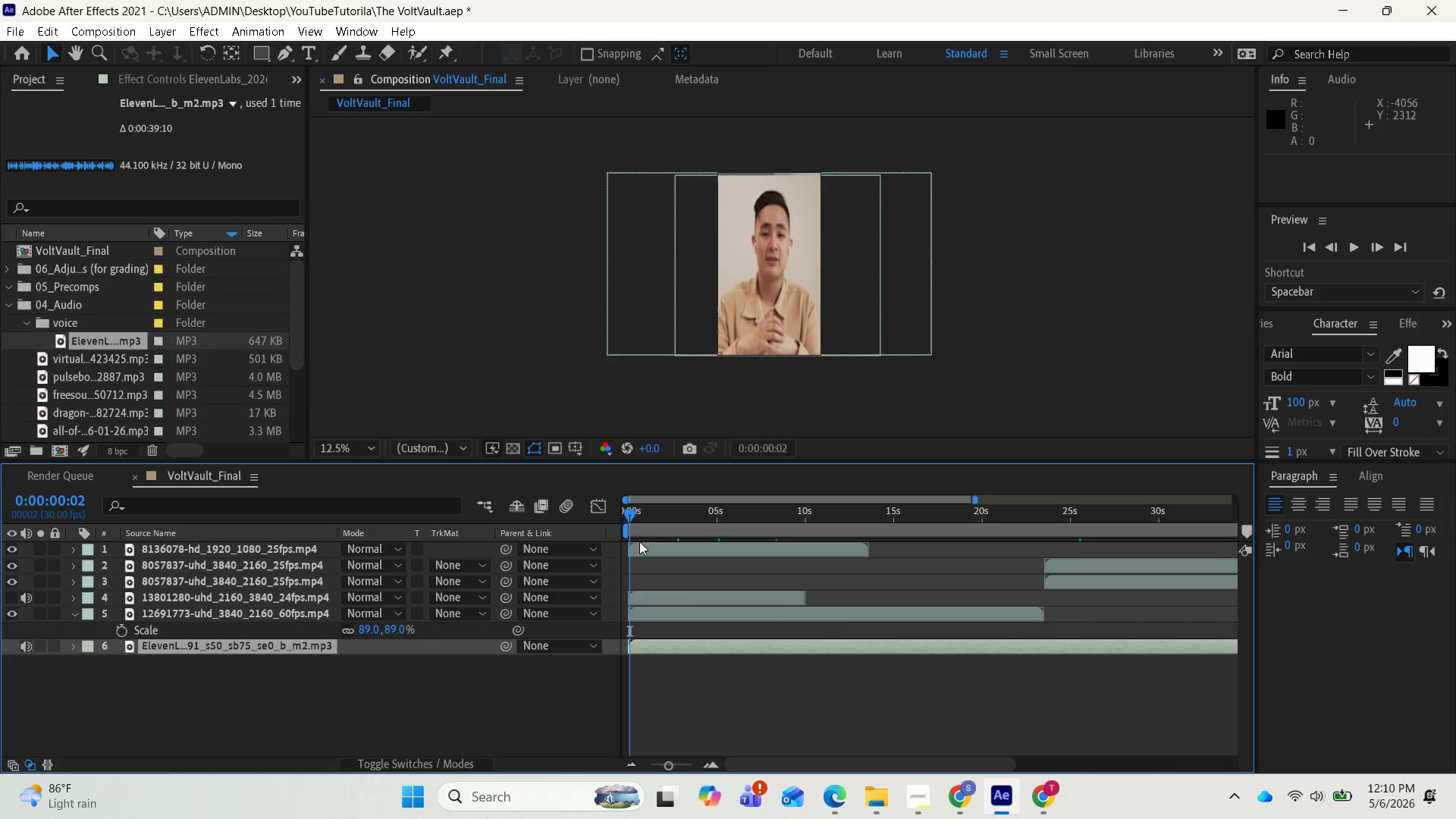 
key(Space)
 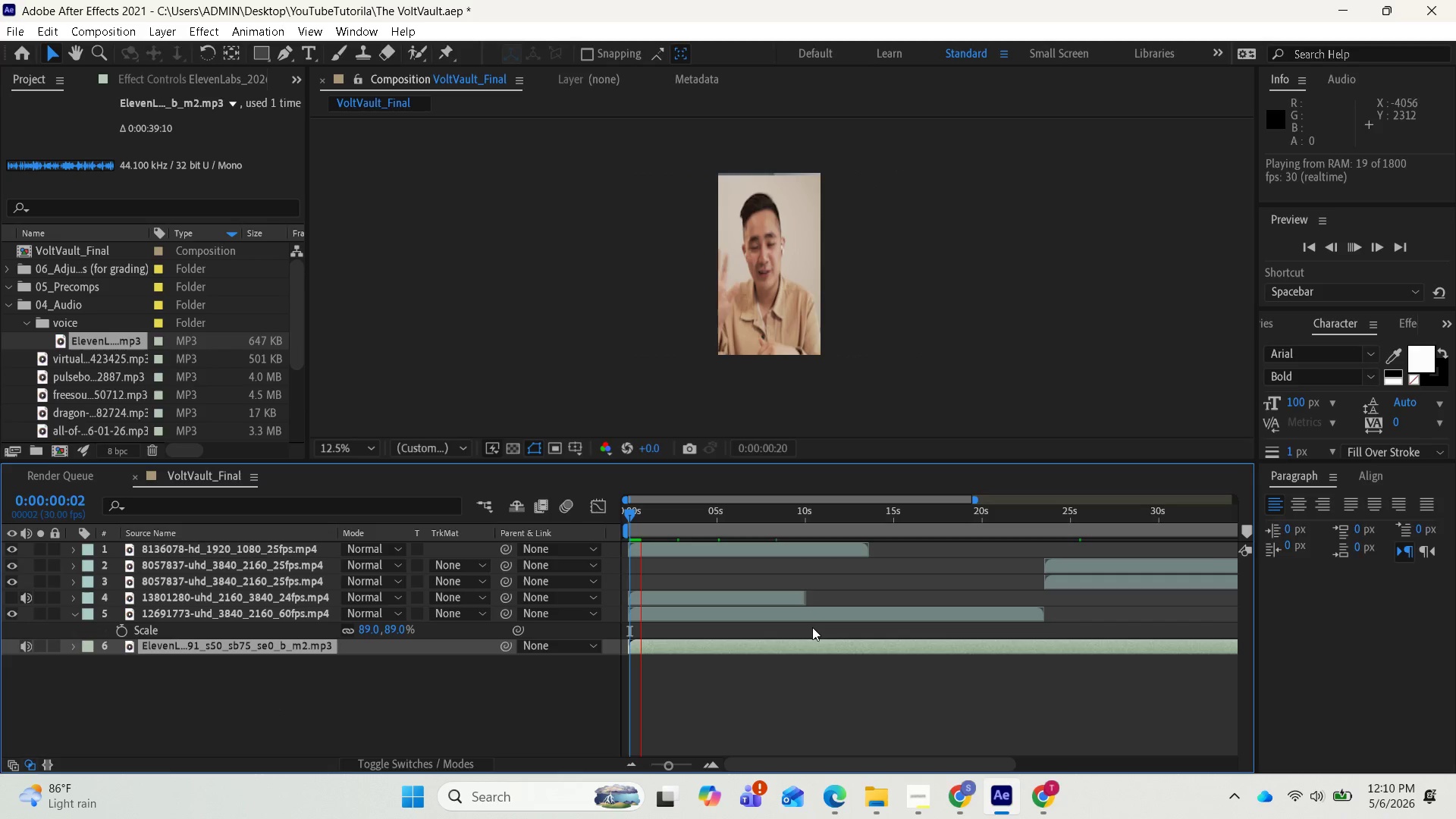 
scroll: coordinate [901, 678], scroll_direction: down, amount: 2.0
 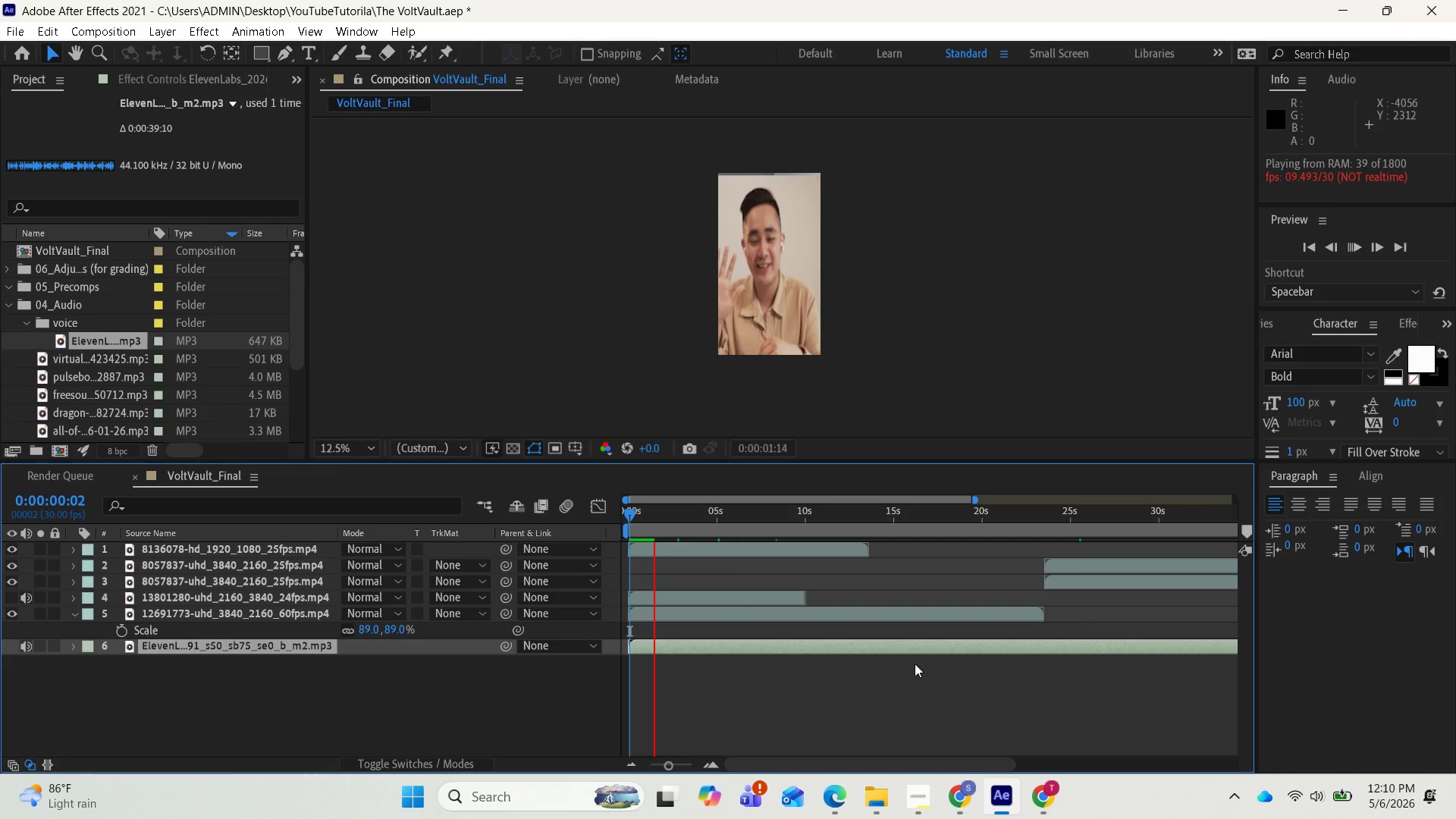 
key(Space)
 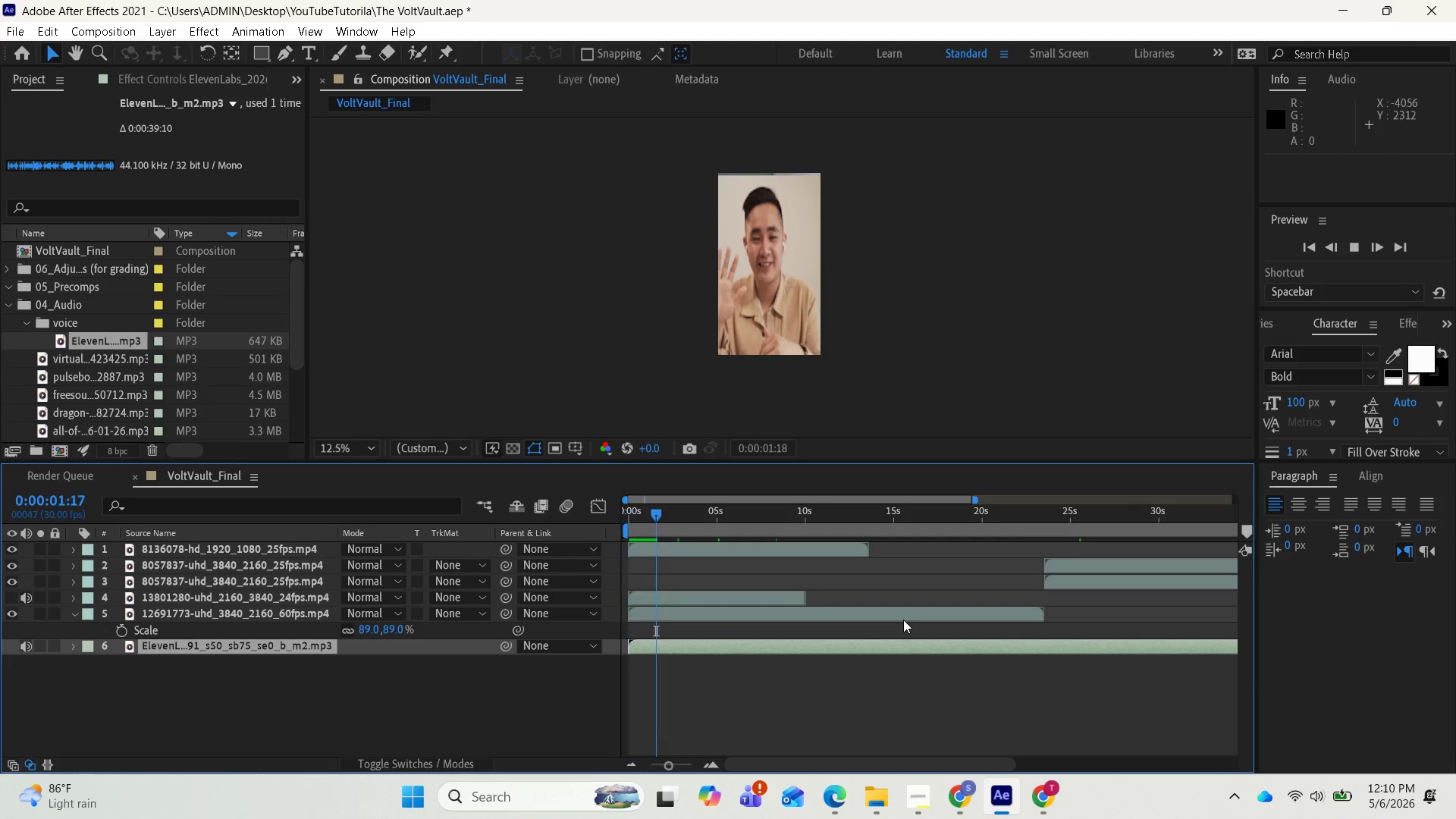 
key(Space)
 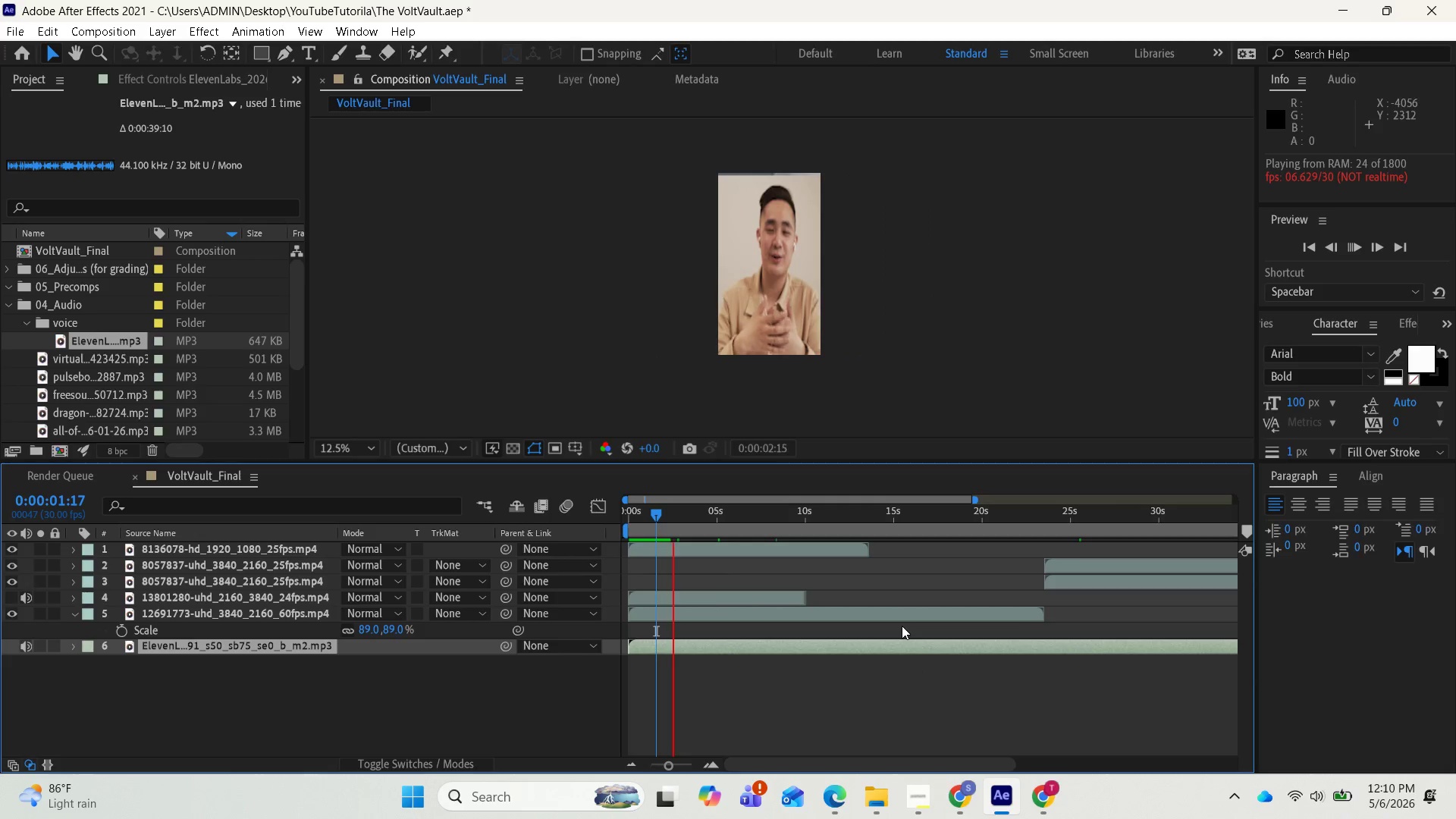 
wait(10.08)
 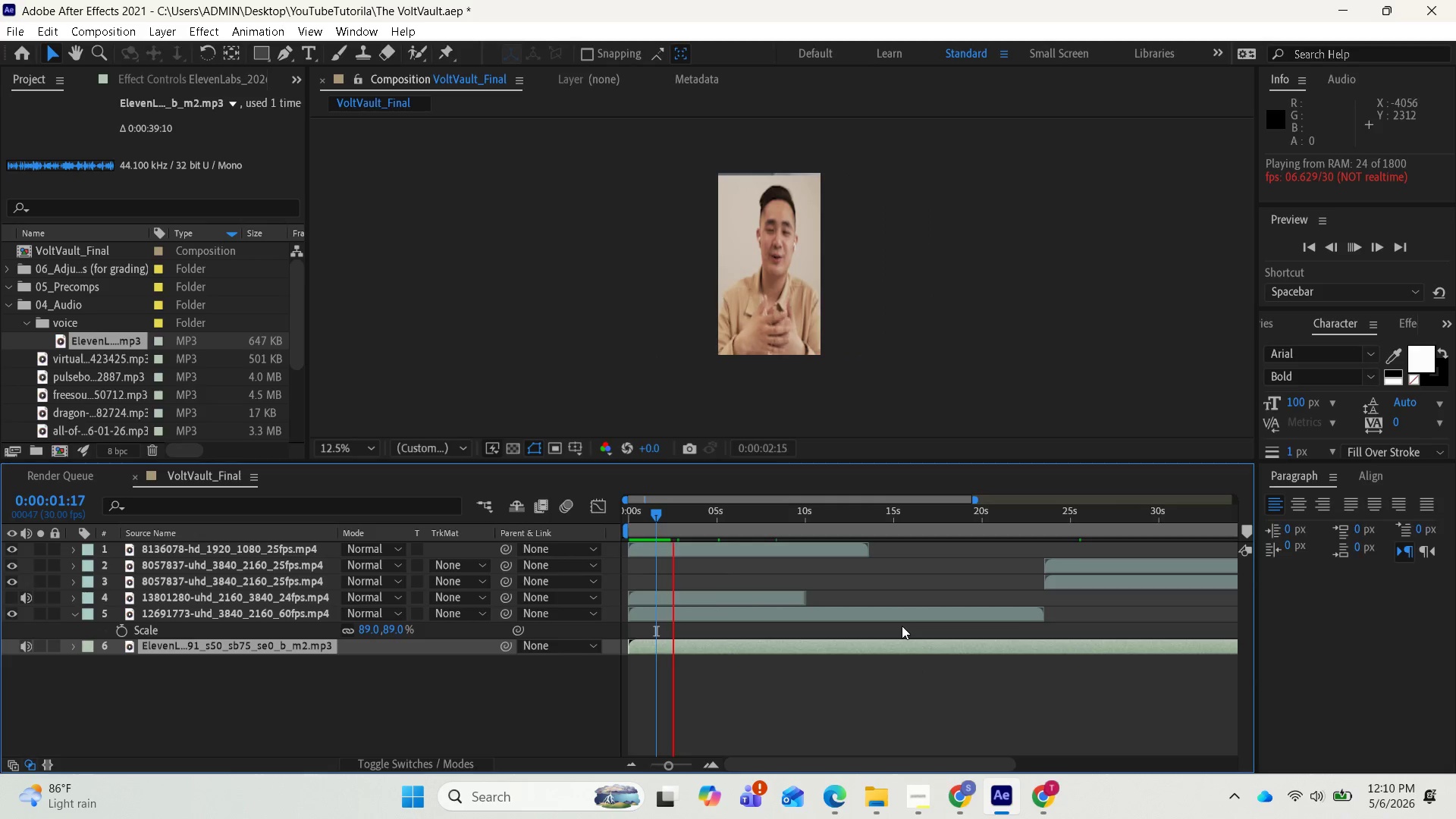 
key(Space)
 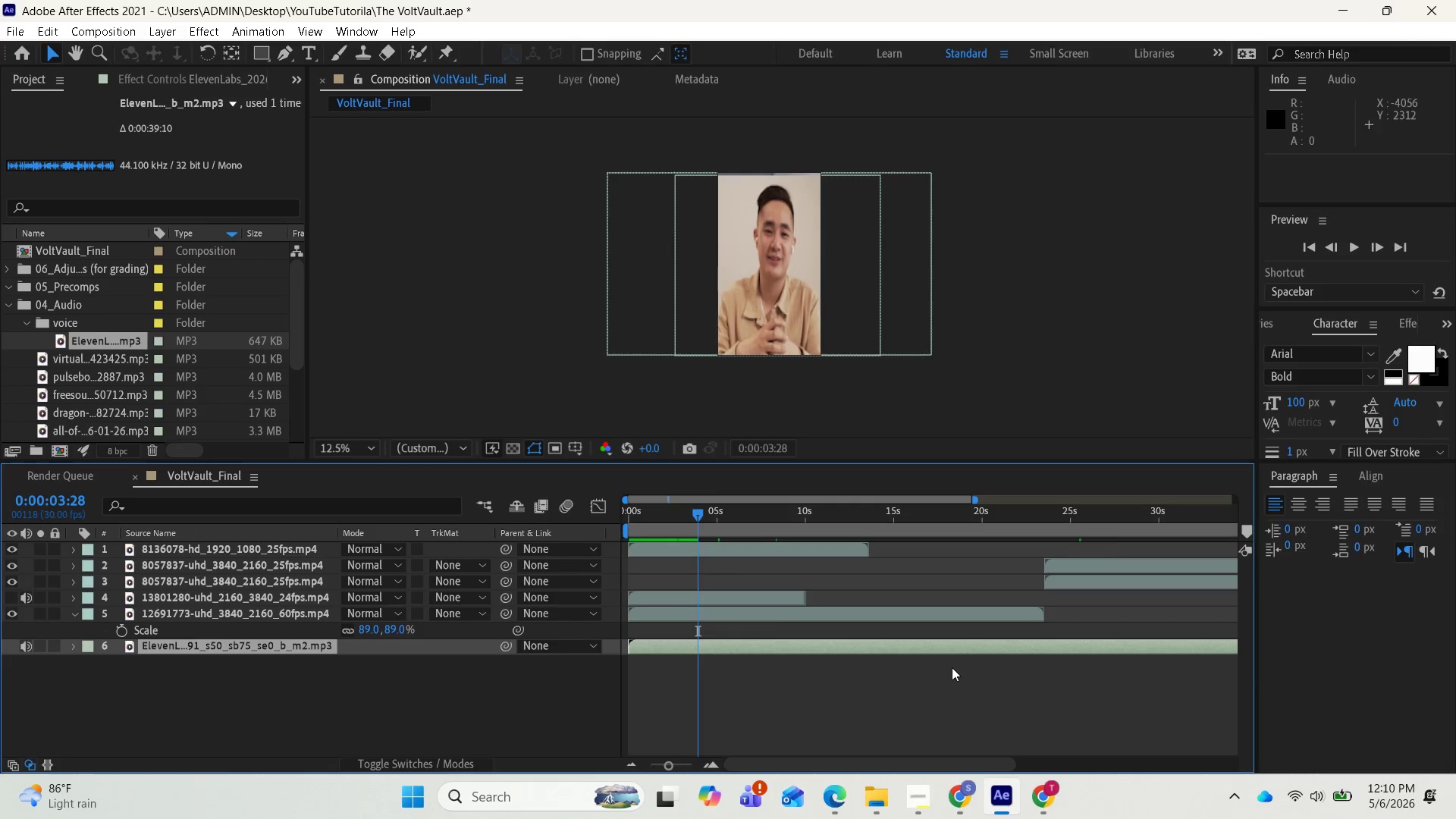 
key(Minus)
 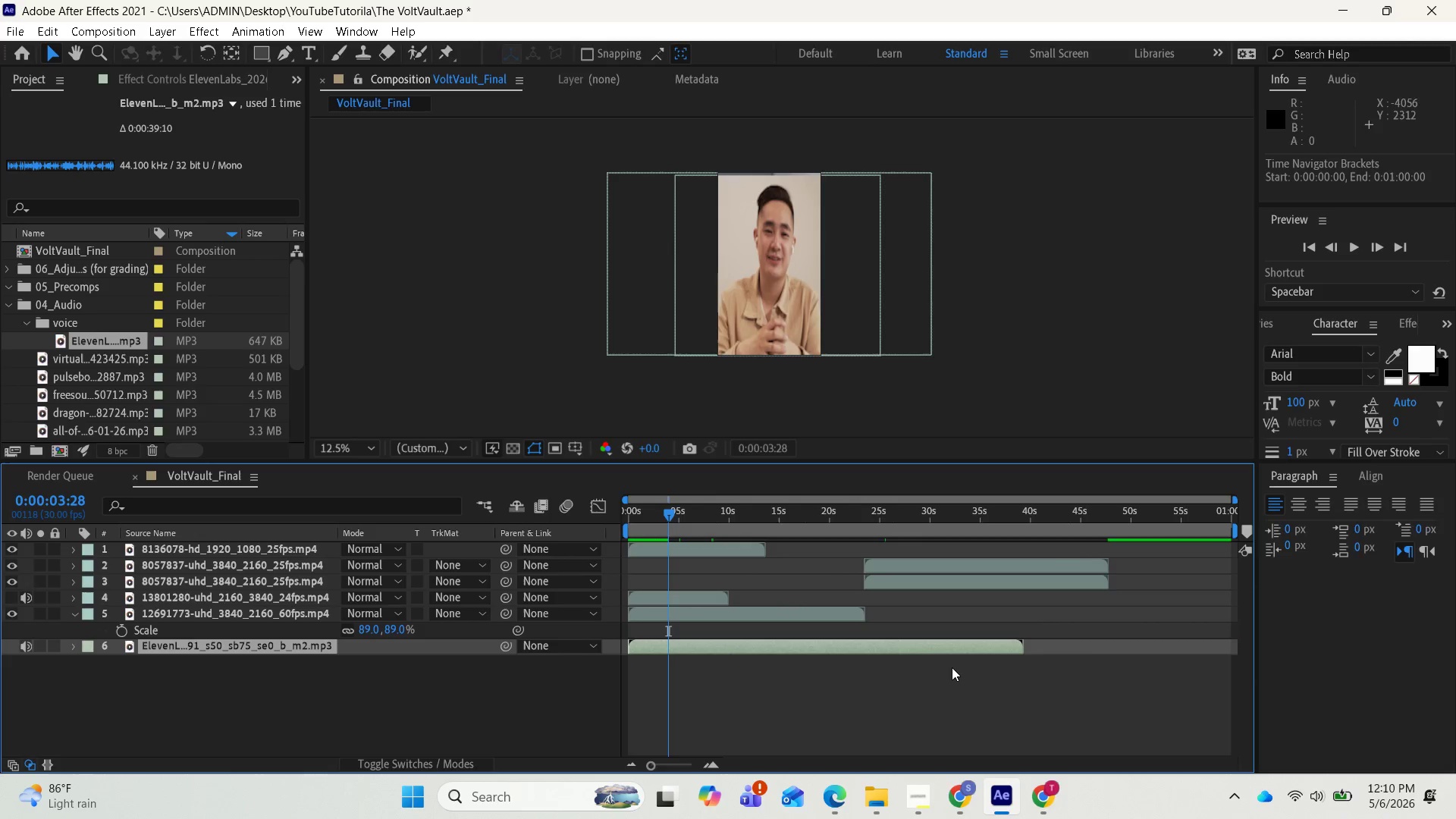 
key(Minus)
 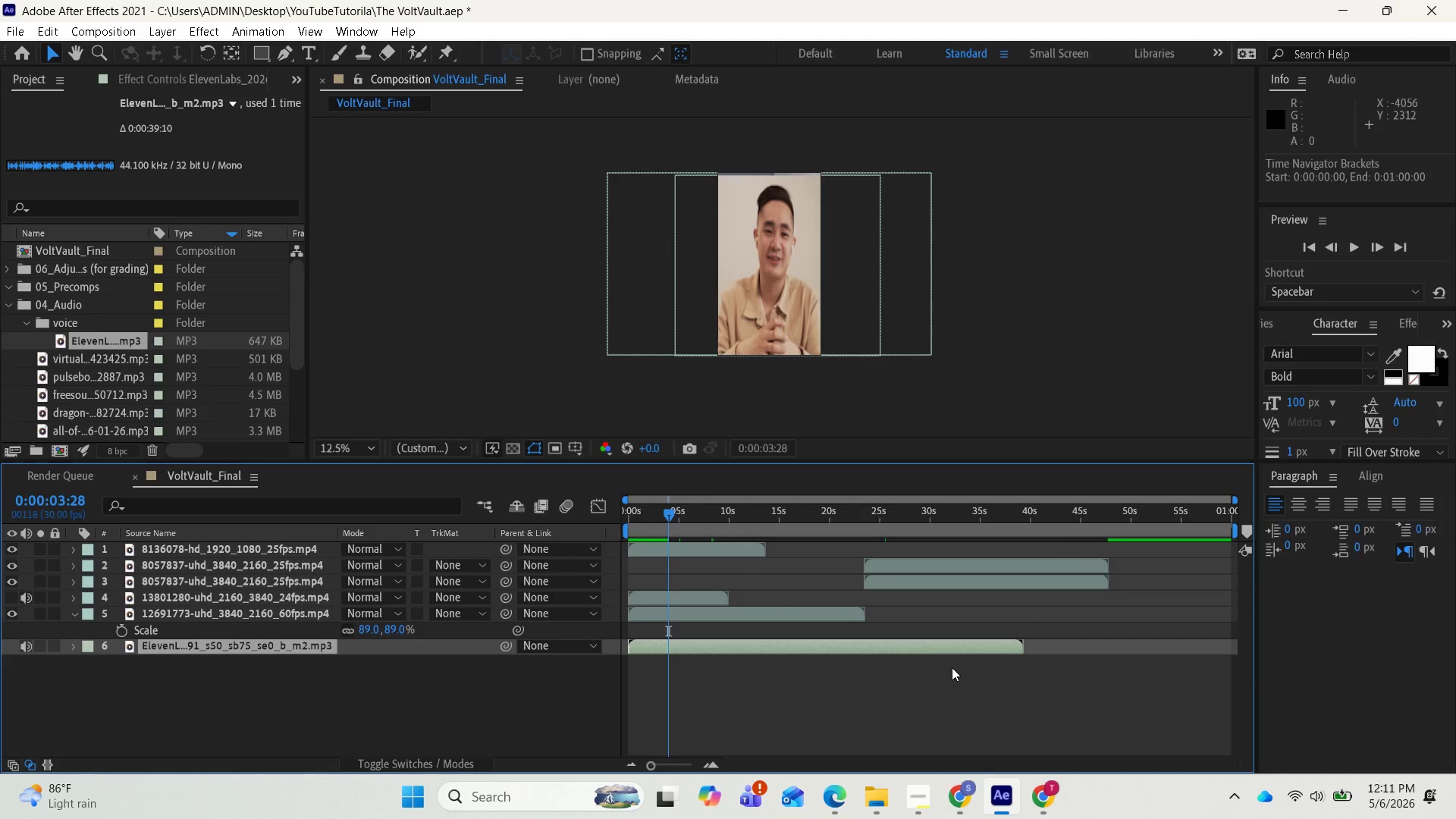 
key(Space)
 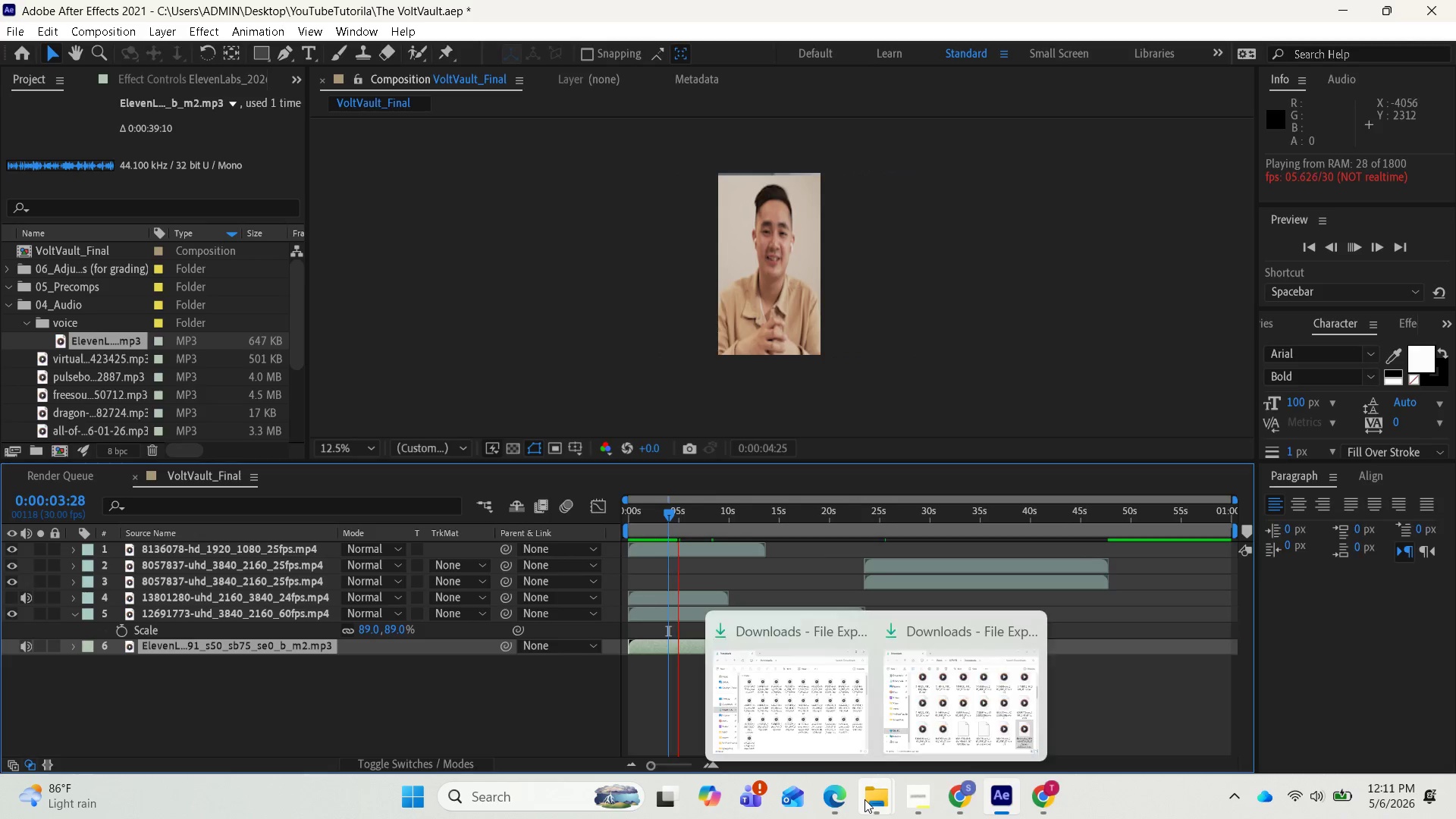 
wait(7.83)
 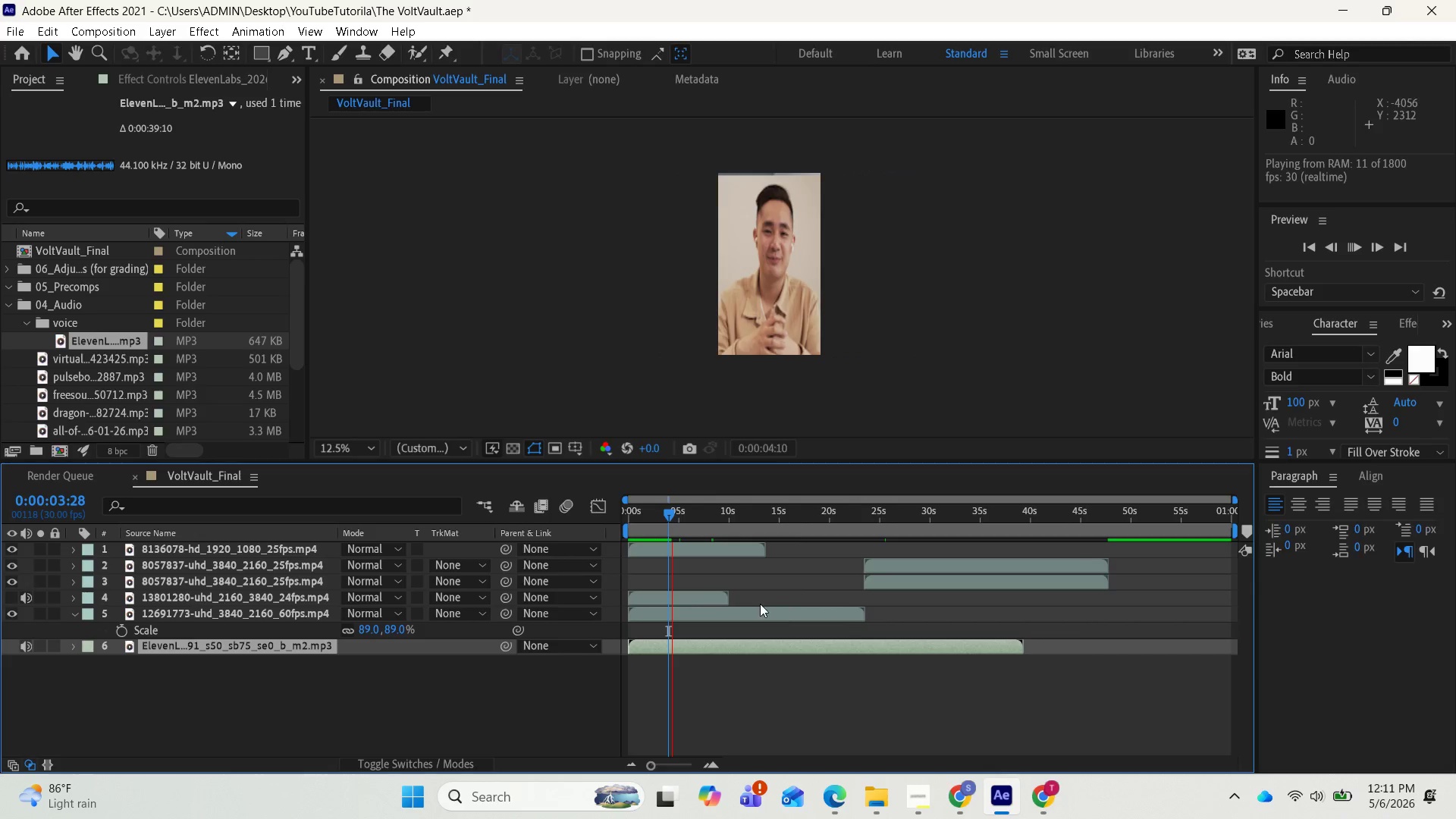 
left_click([839, 704])
 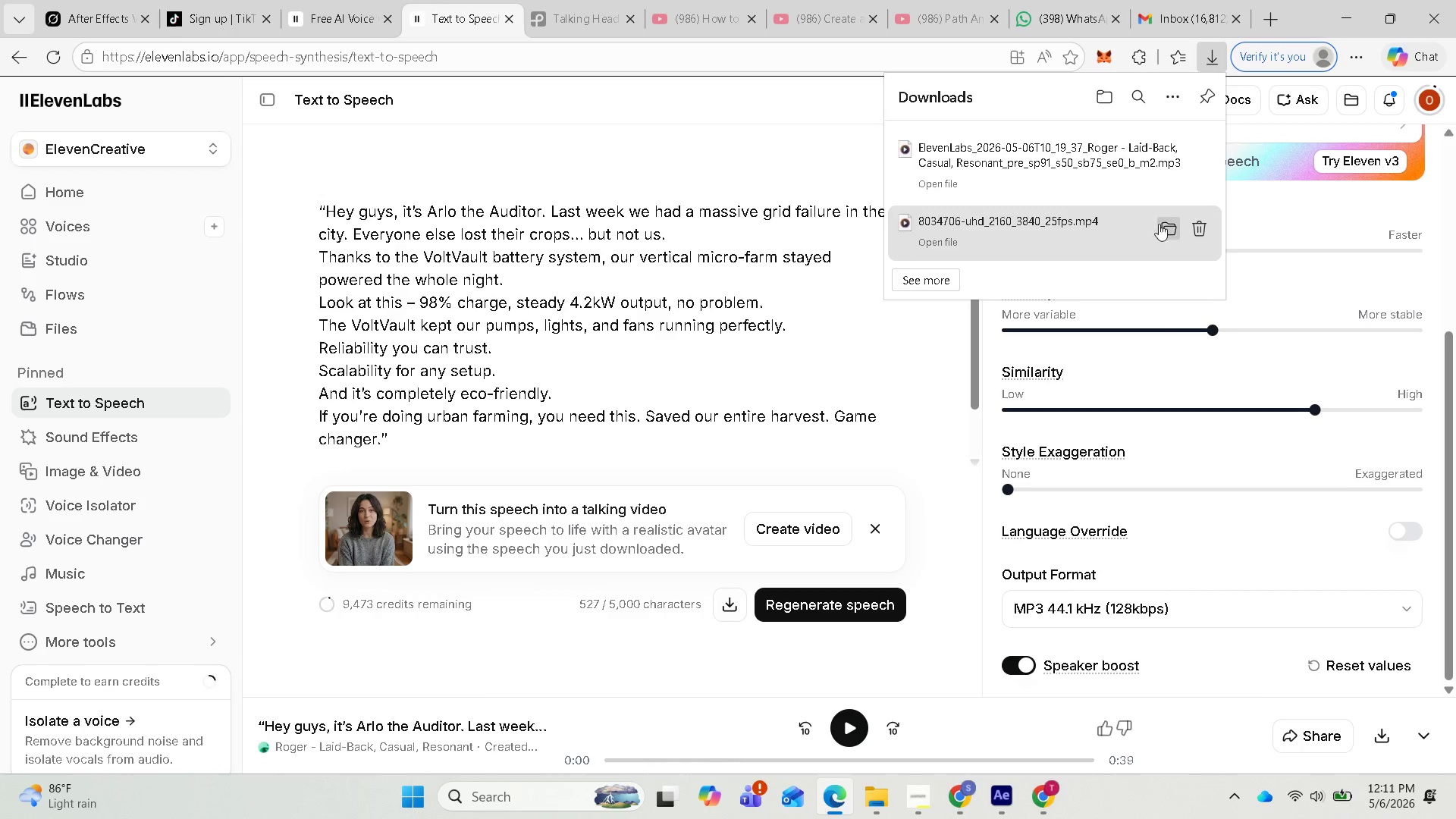 
wait(5.02)
 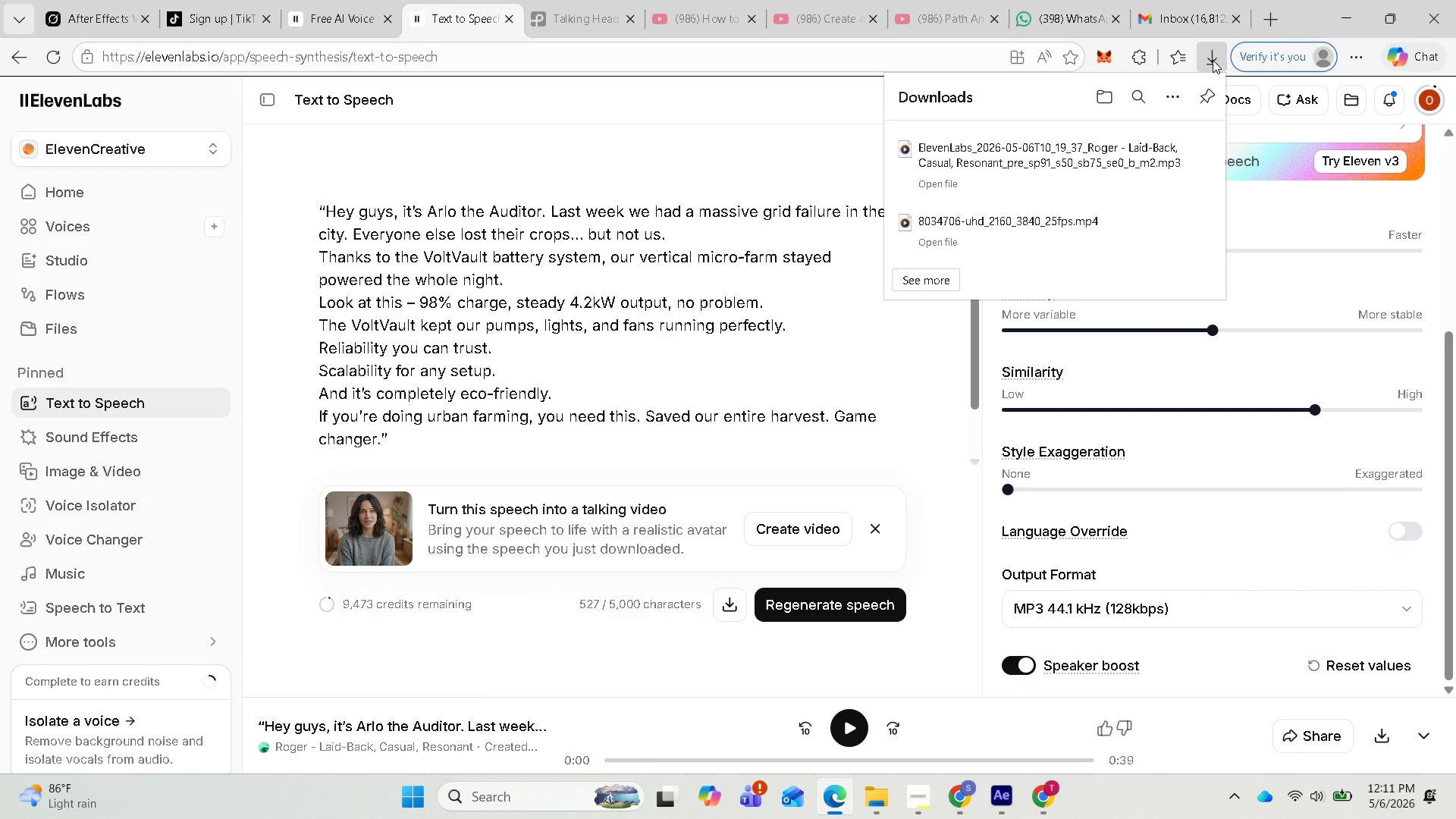 
left_click([1167, 229])
 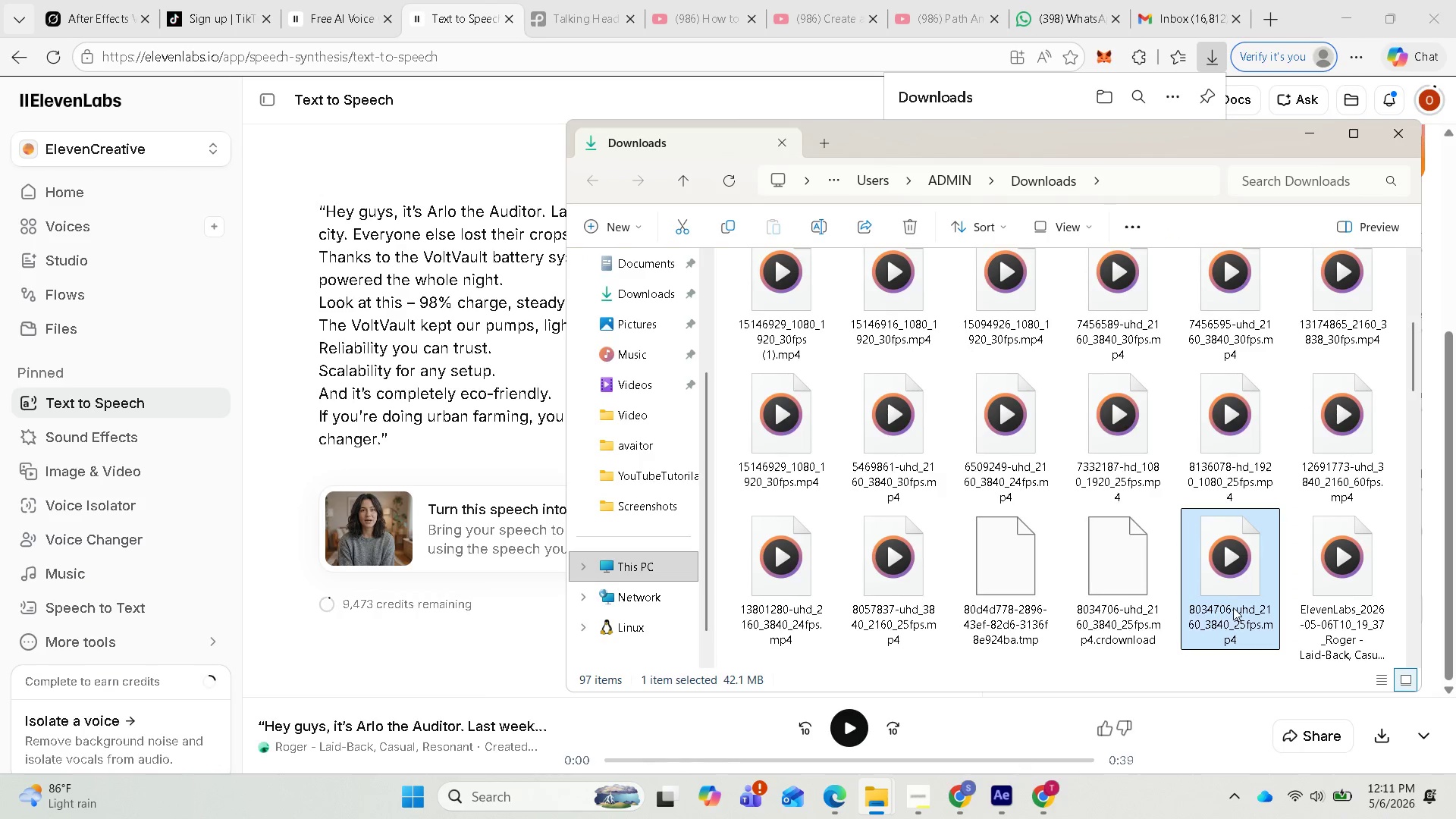 
wait(5.31)
 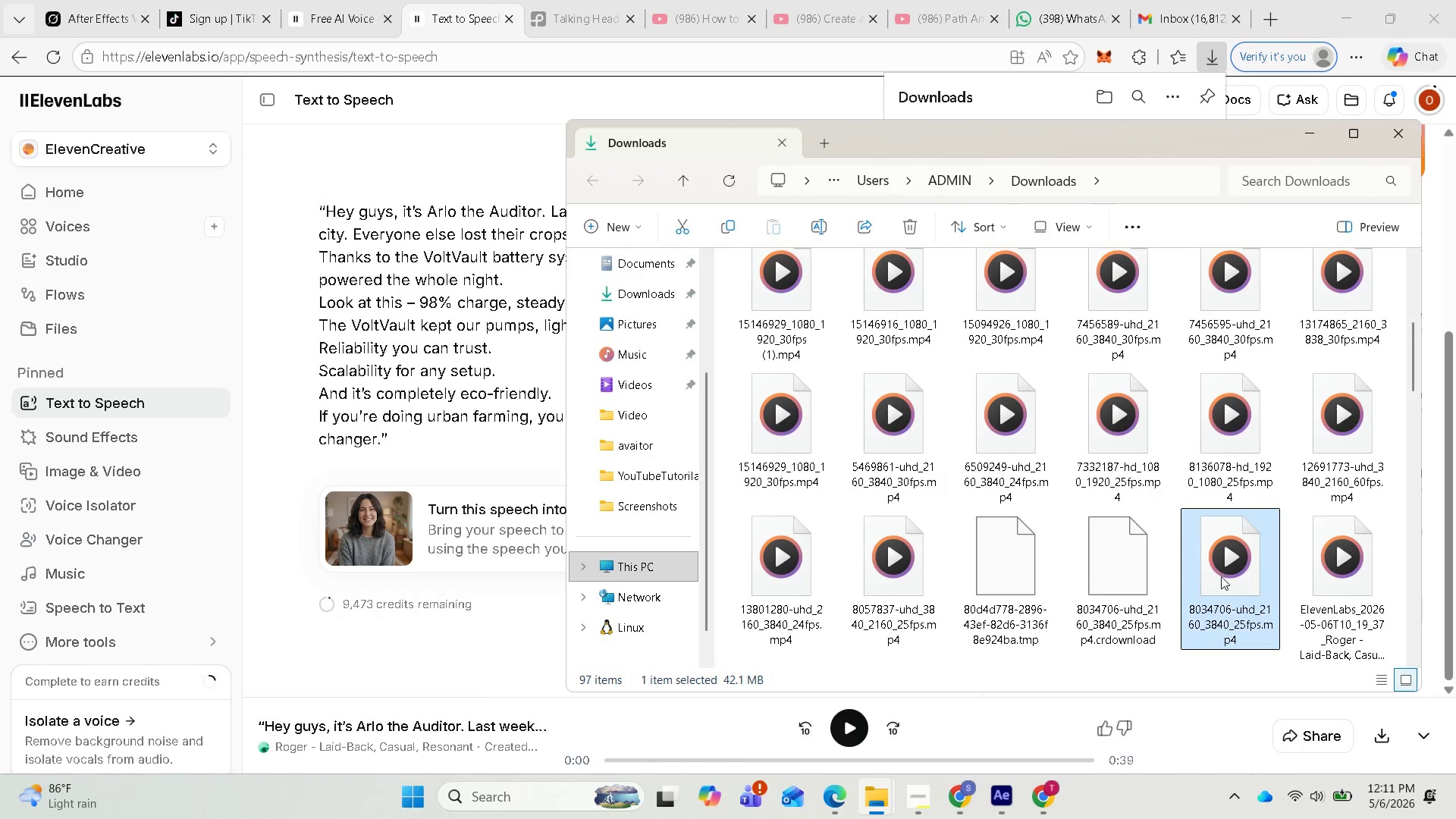 
double_click([1238, 599])
 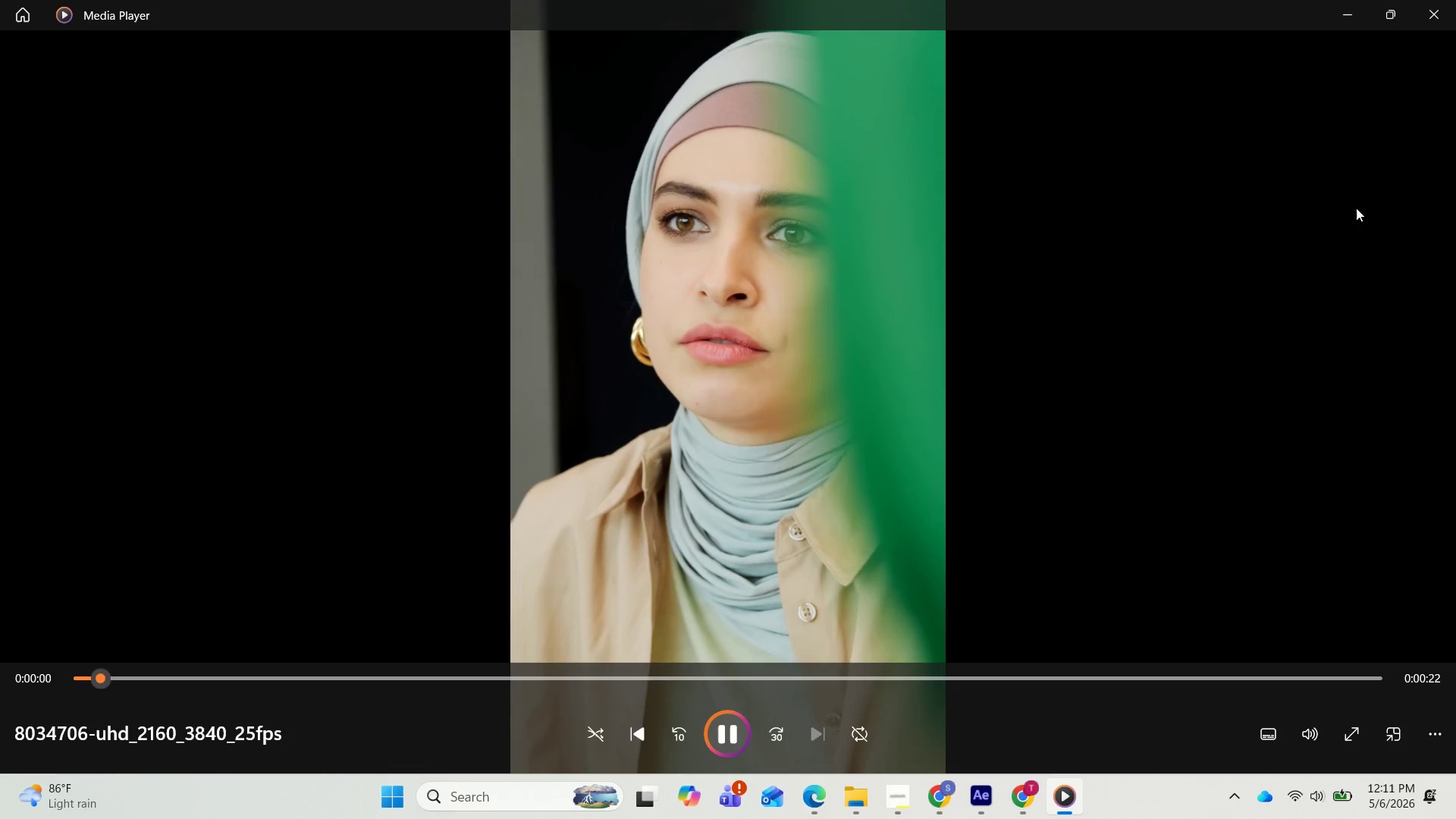 
wait(6.86)
 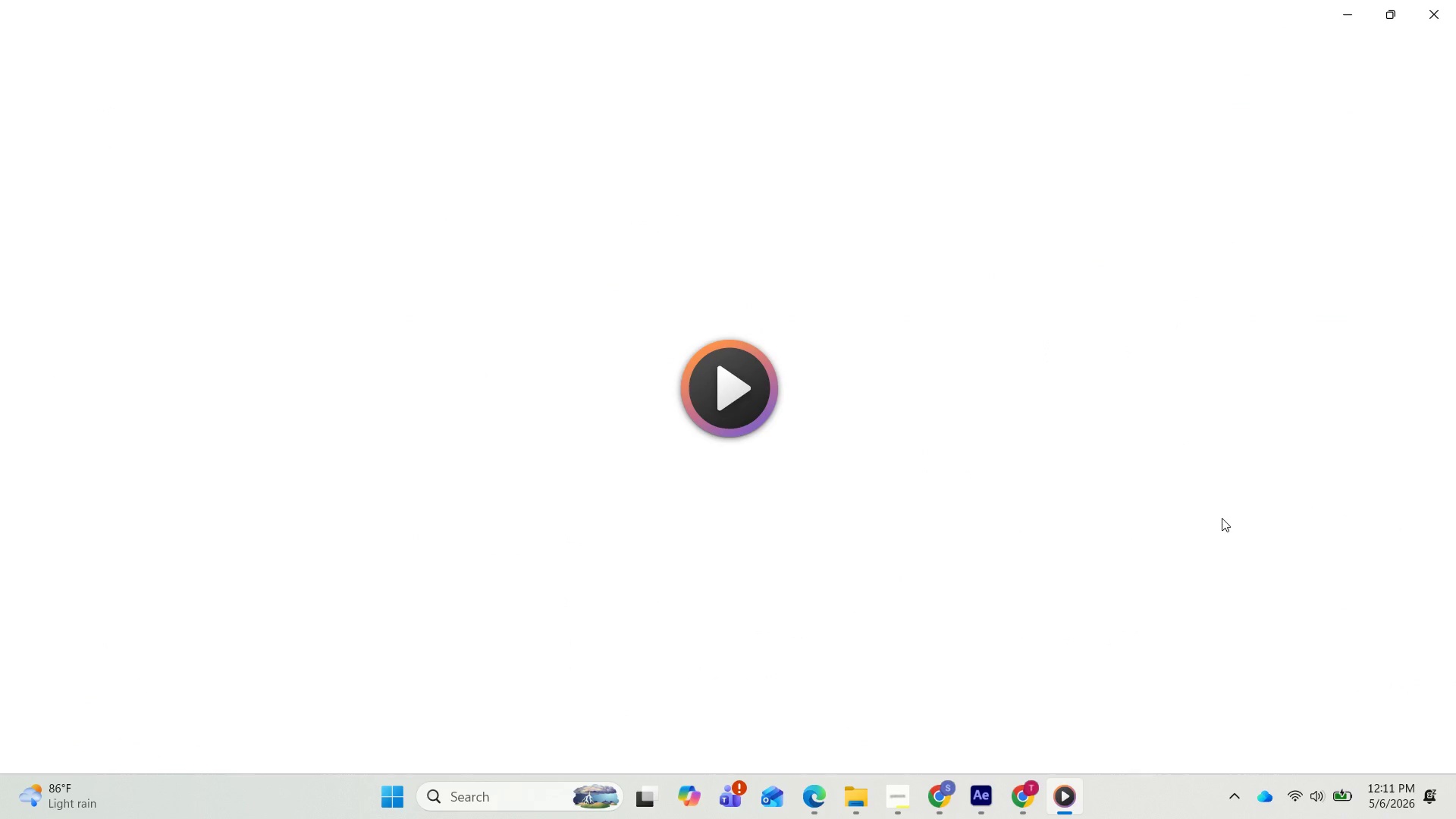 
left_click([1444, 13])
 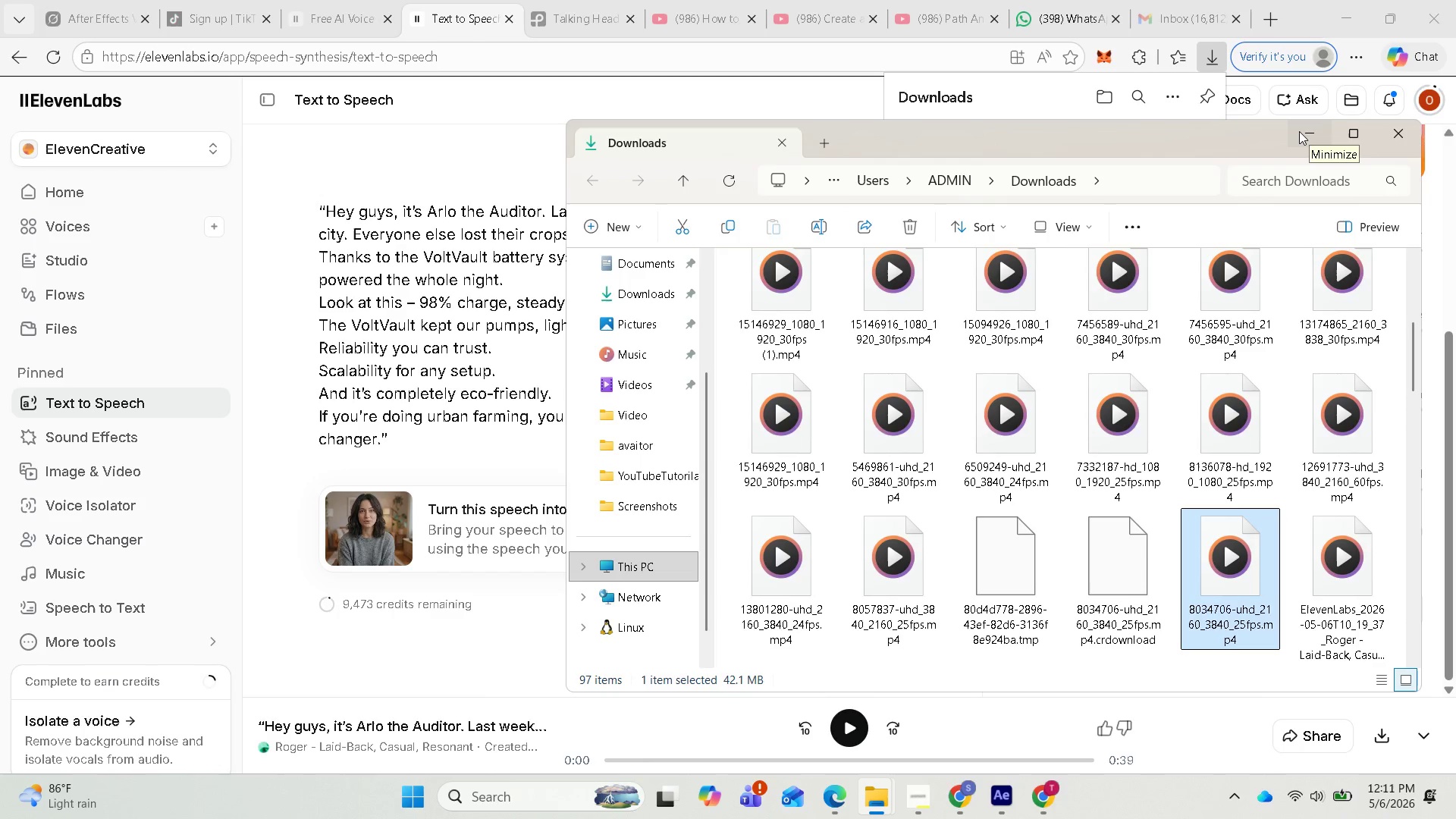 
wait(5.98)
 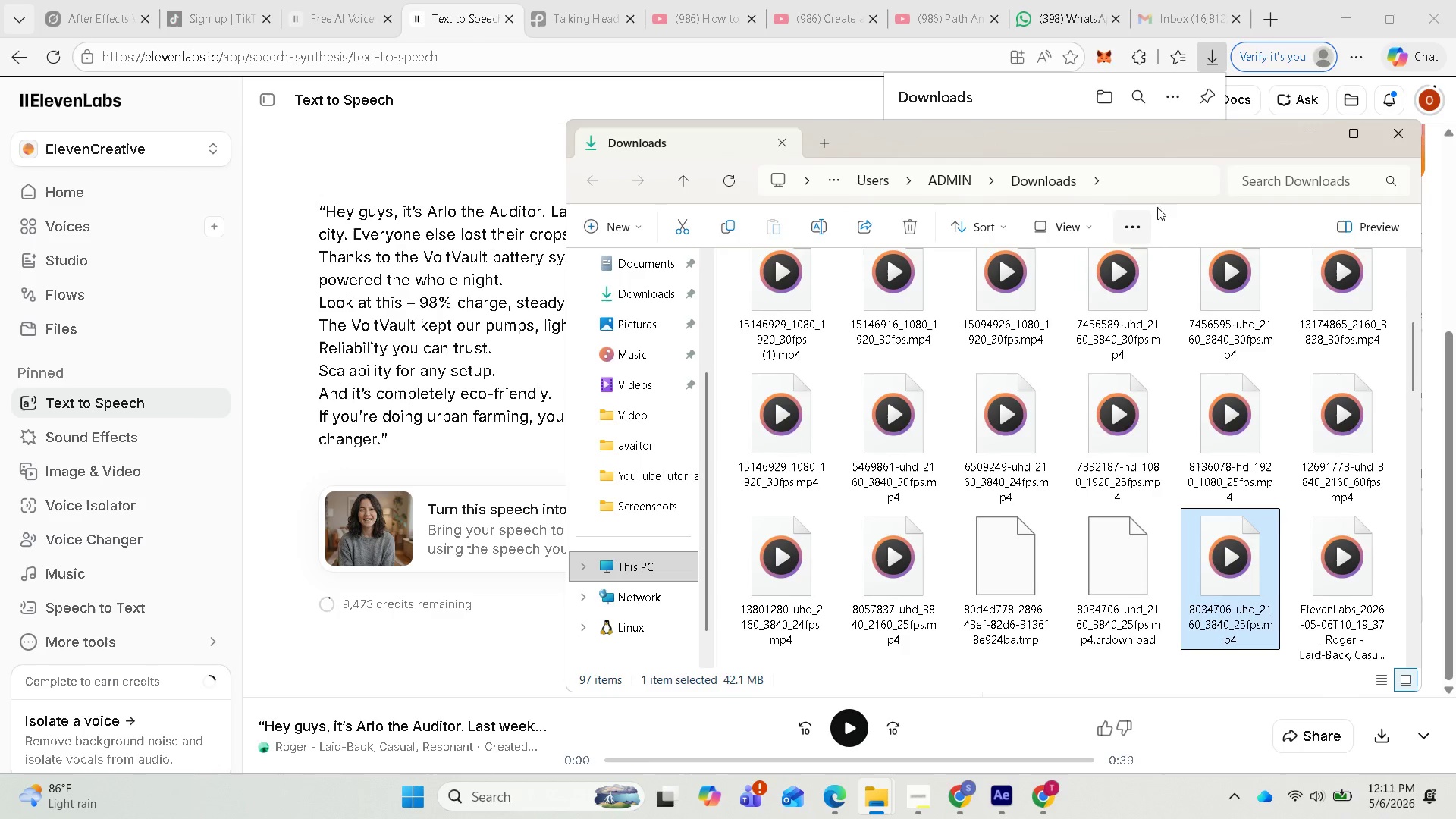 
left_click([1297, 131])
 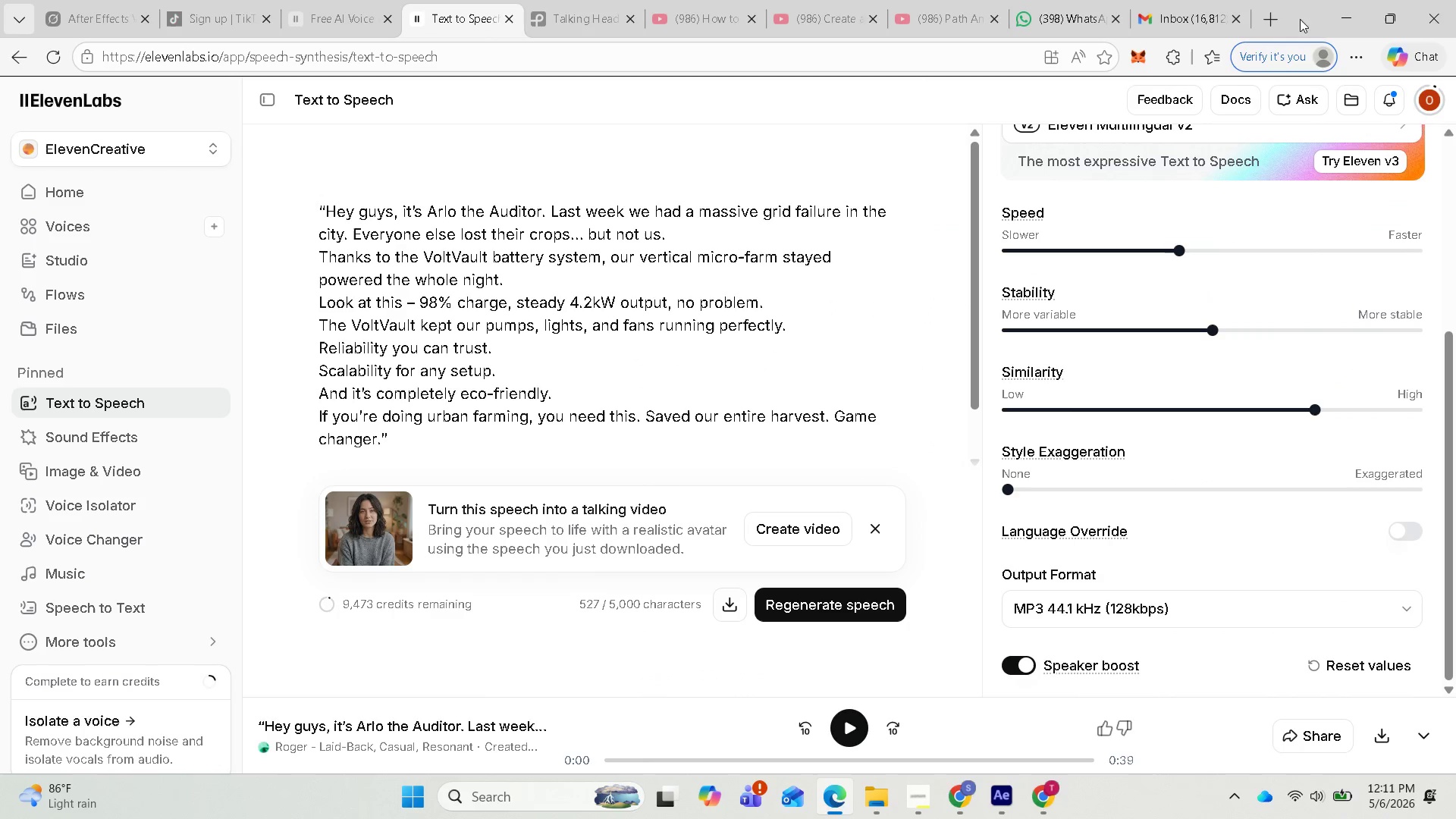 
left_click([1344, 22])
 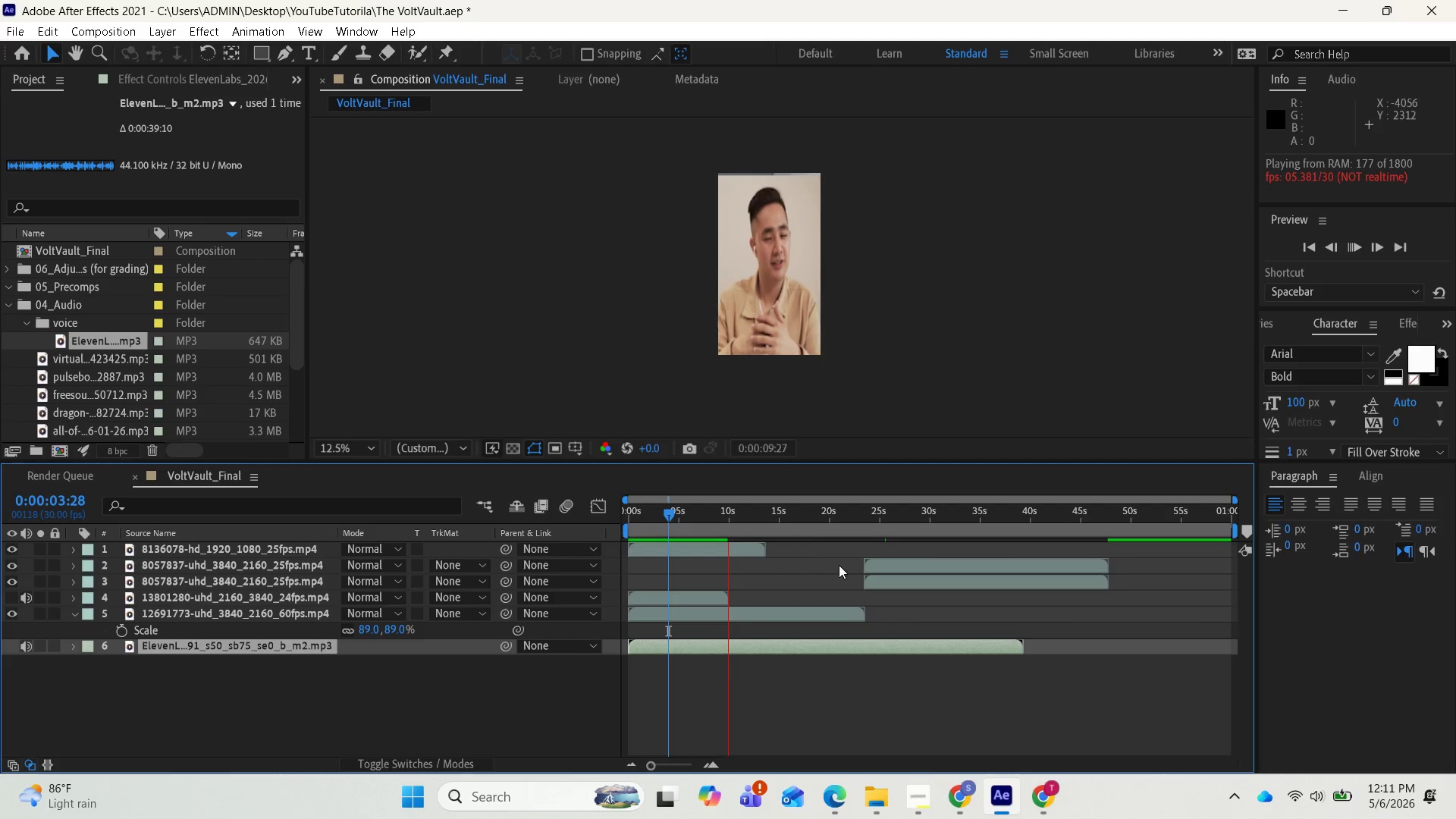 
mouse_move([764, 525])
 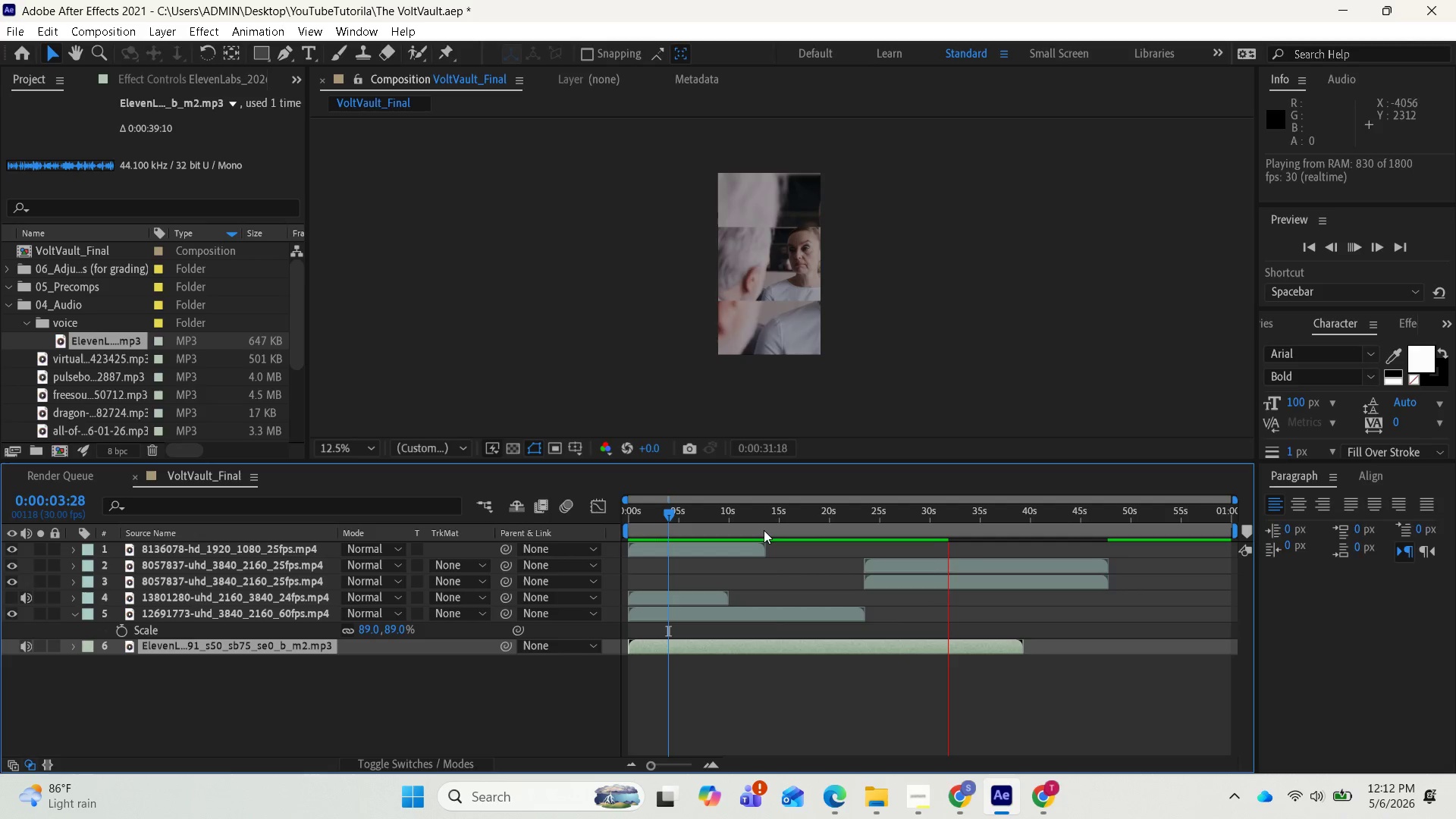 
wait(54.99)
 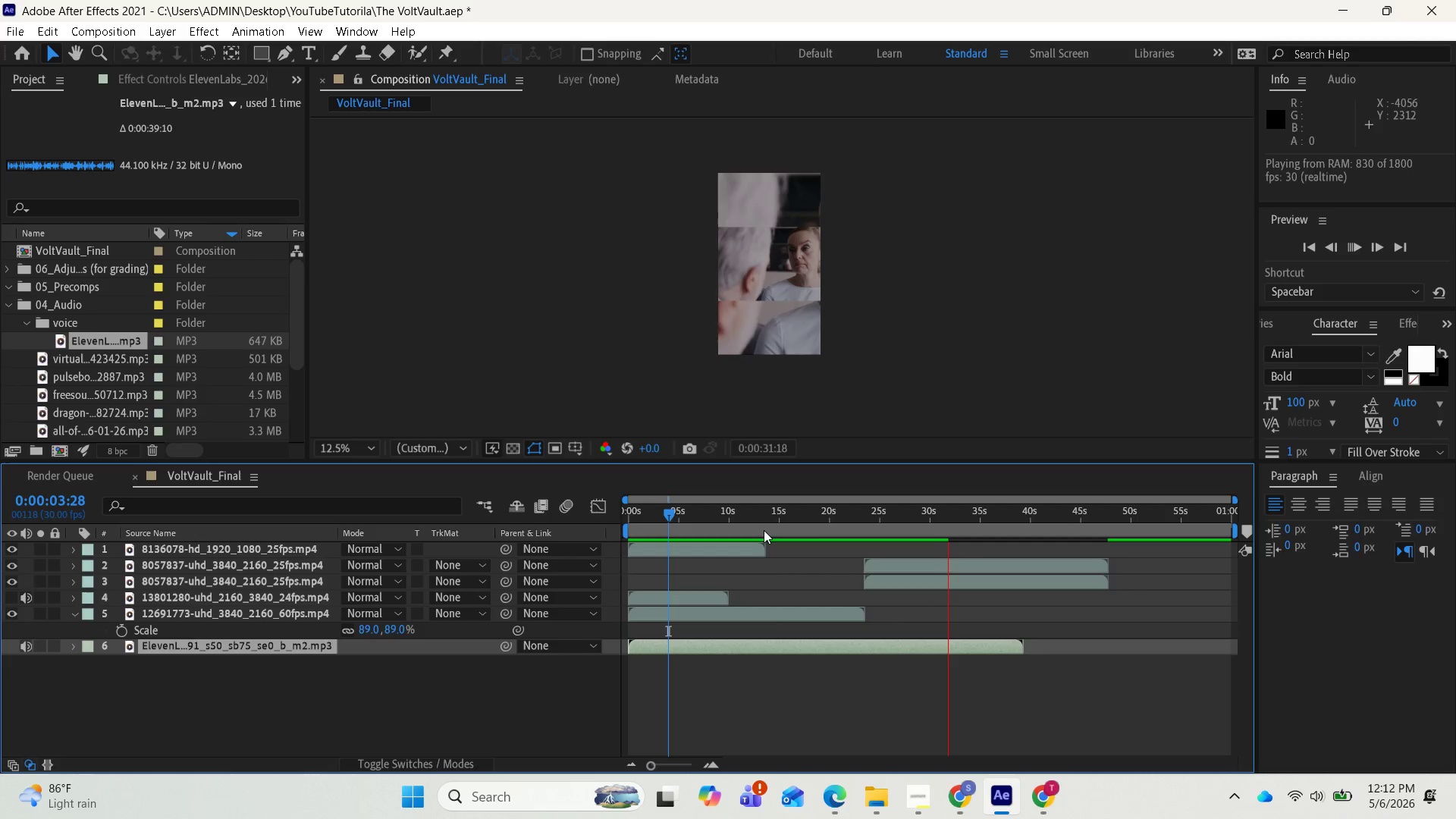 
key(Space)
 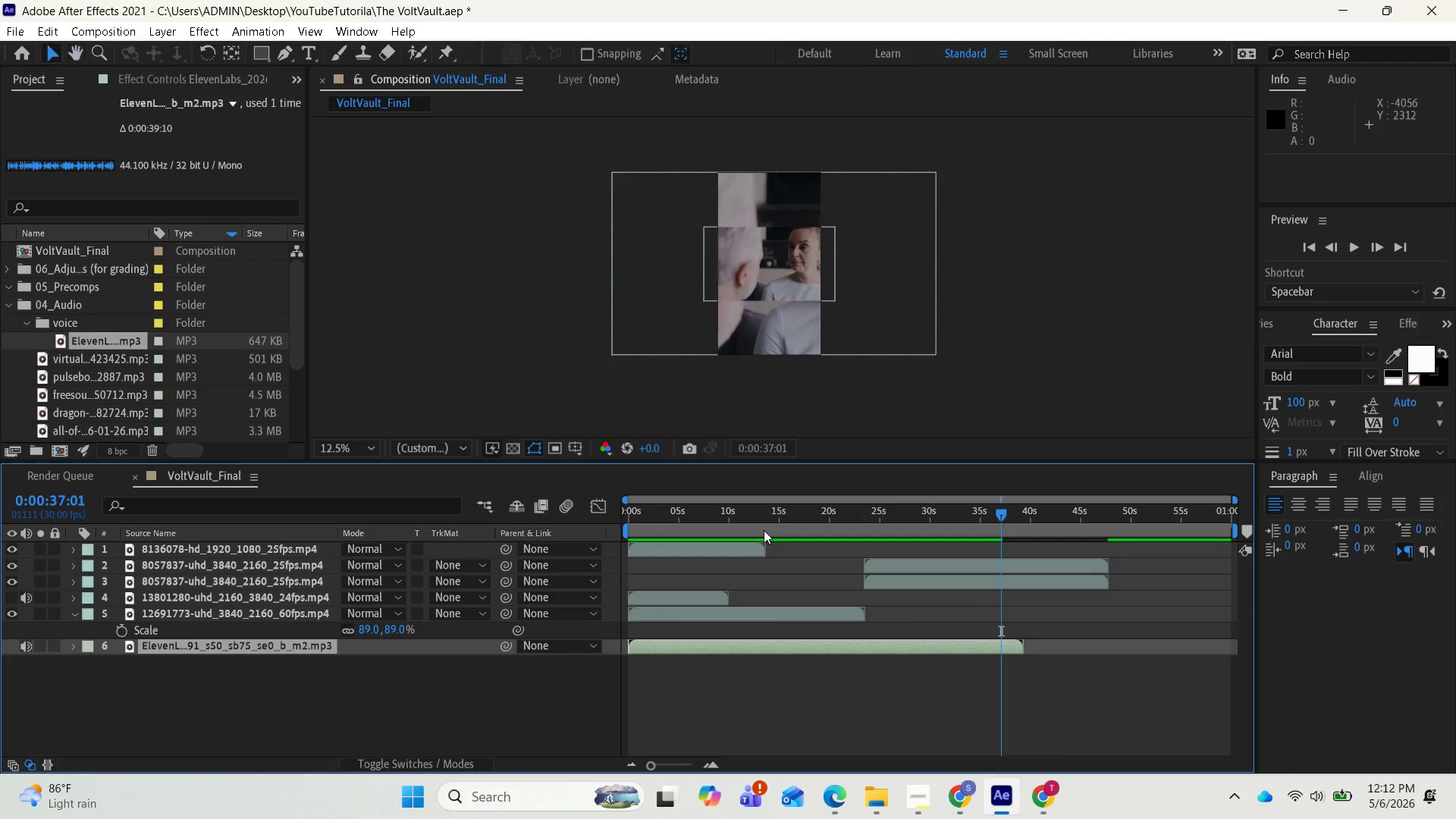 
key(Space)
 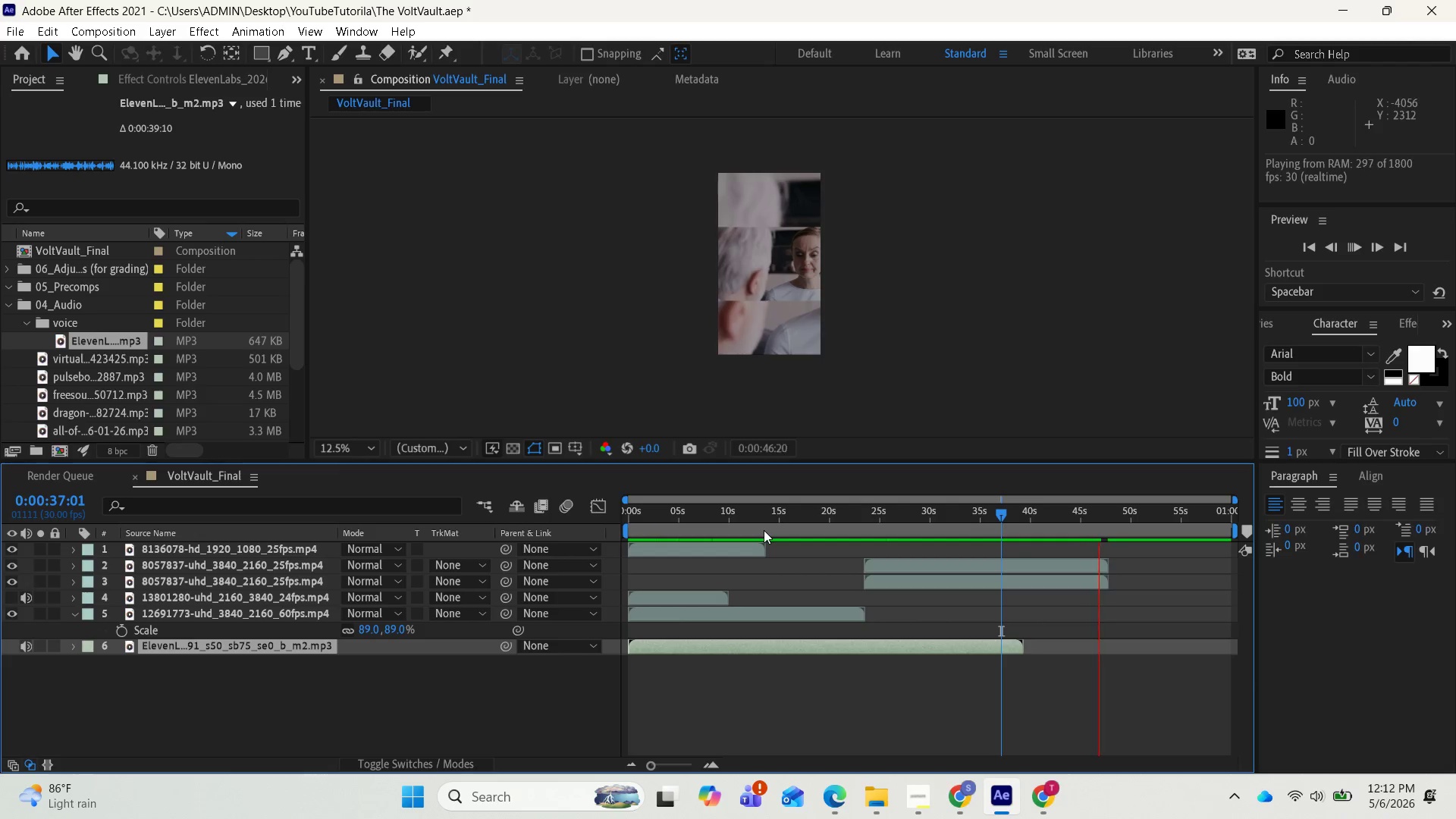 
wait(15.09)
 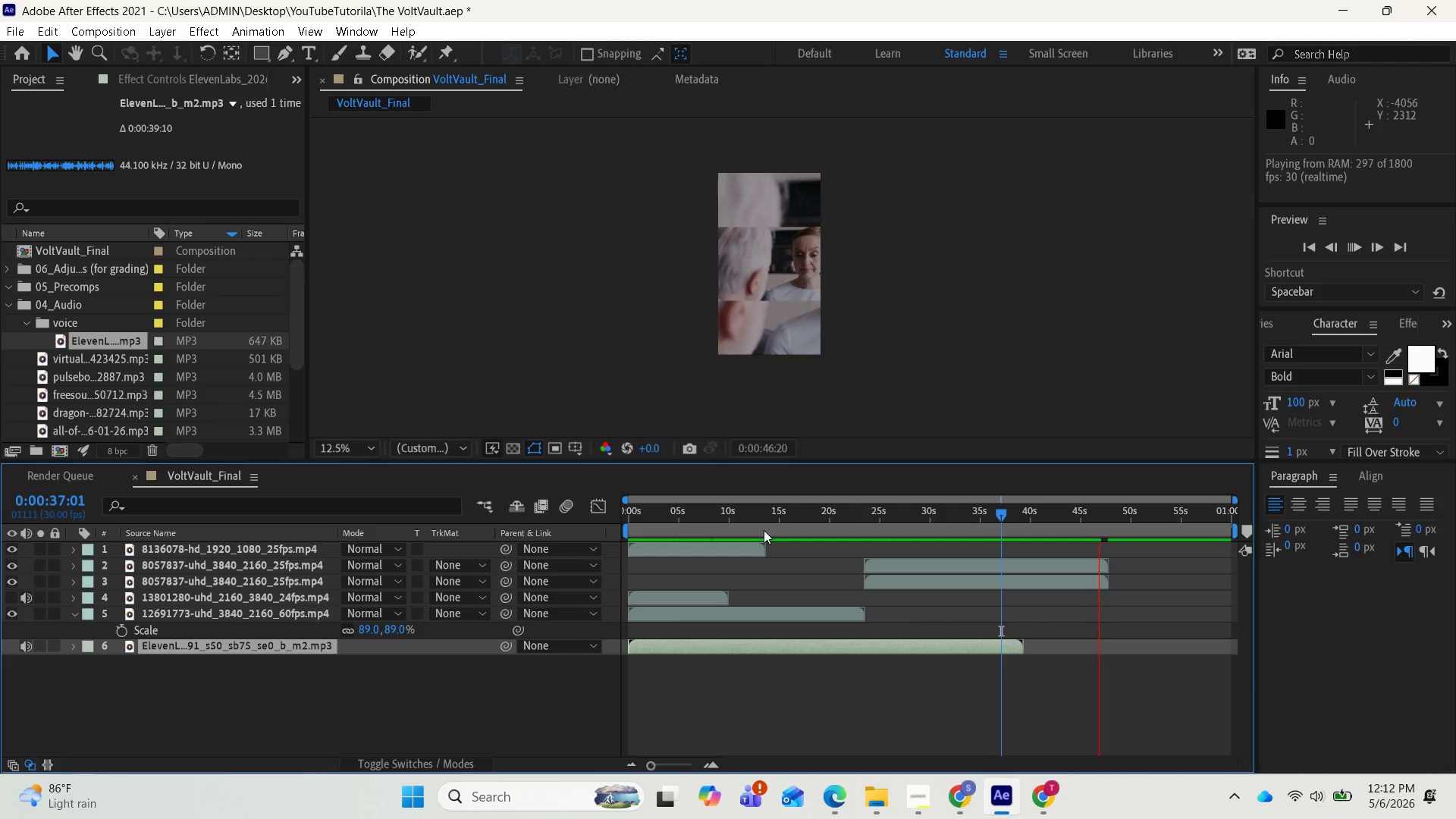 
key(Space)
 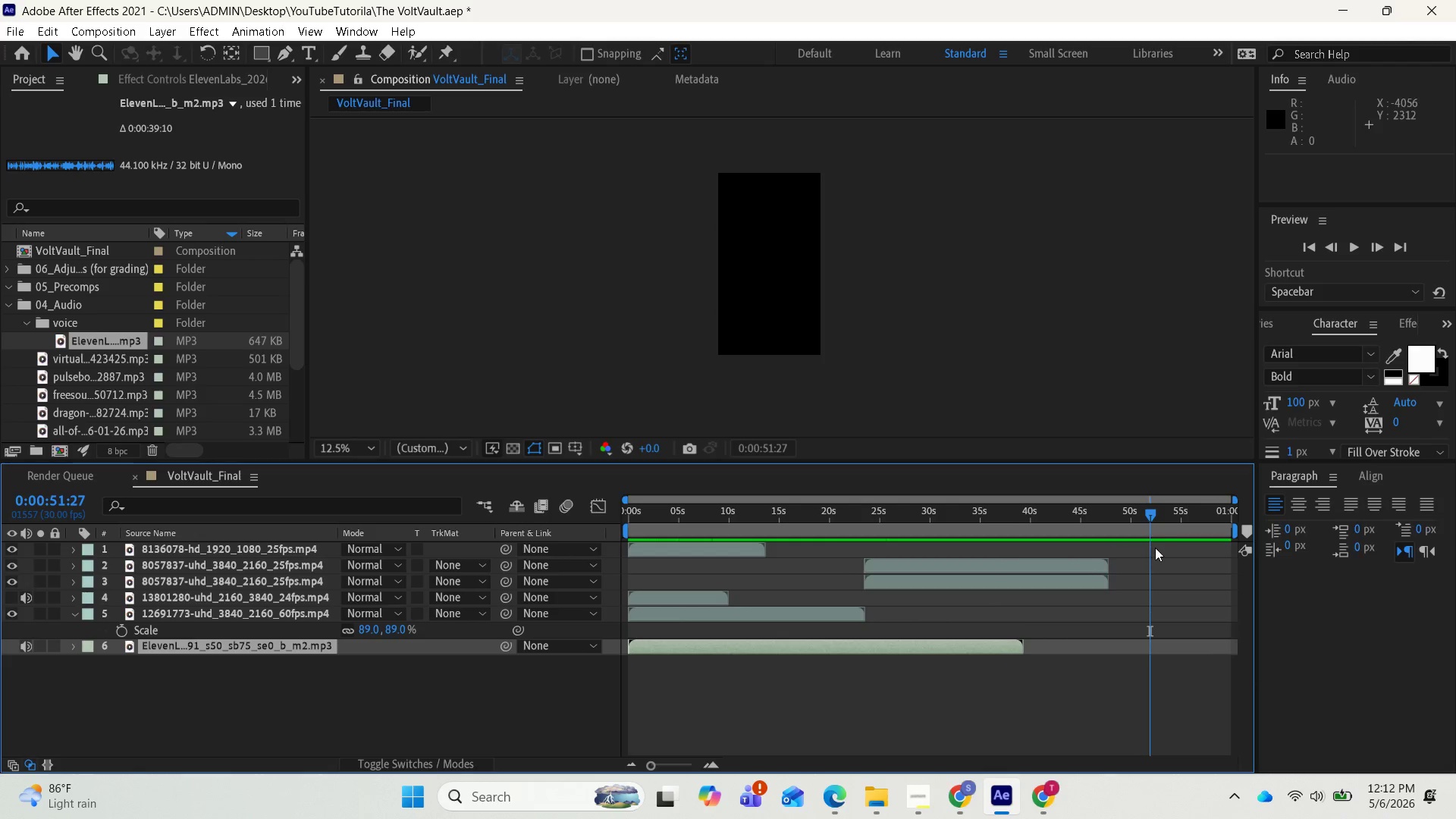 
left_click_drag(start_coordinate=[1149, 515], to_coordinate=[604, 555])
 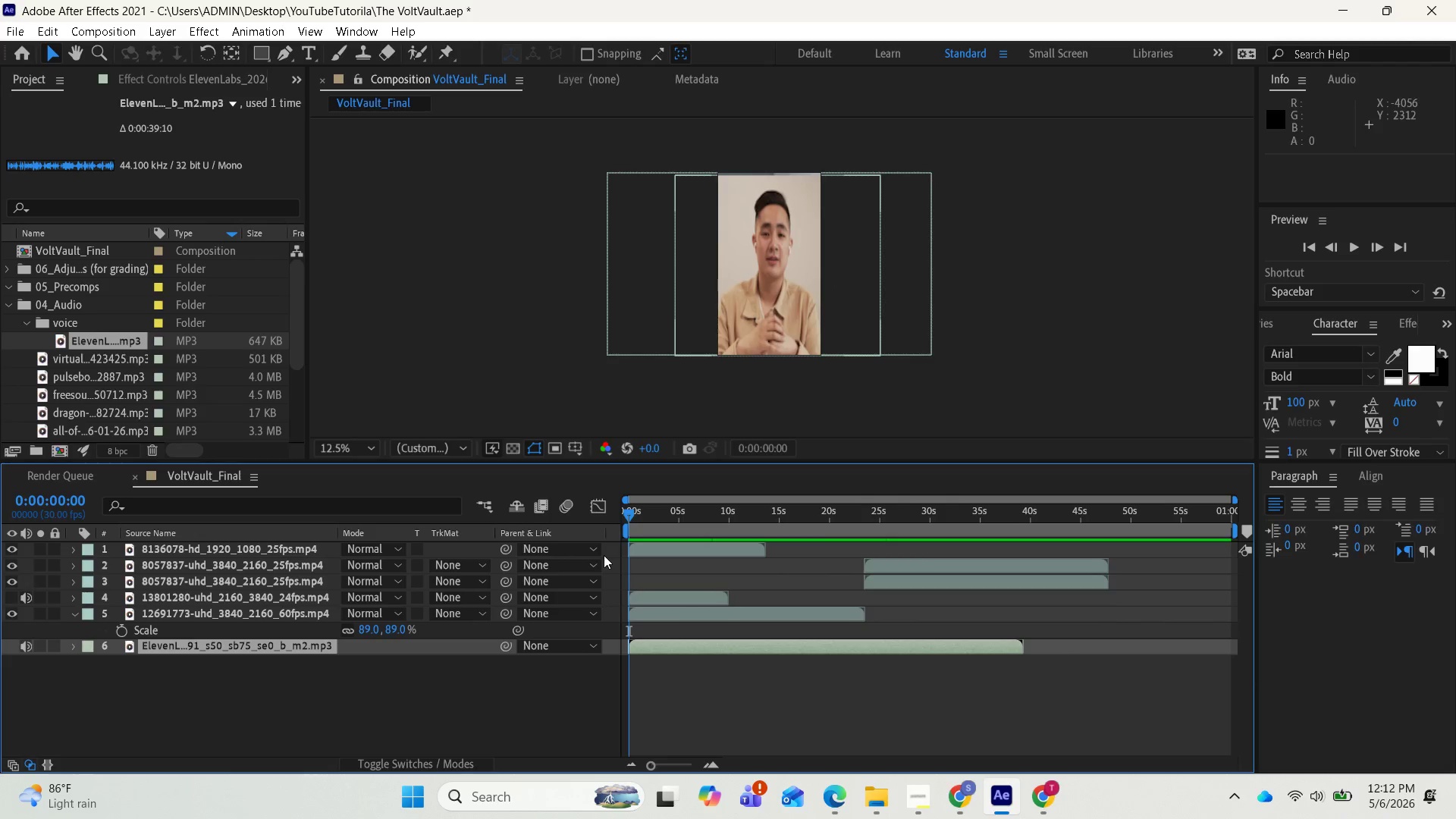 
key(Space)
 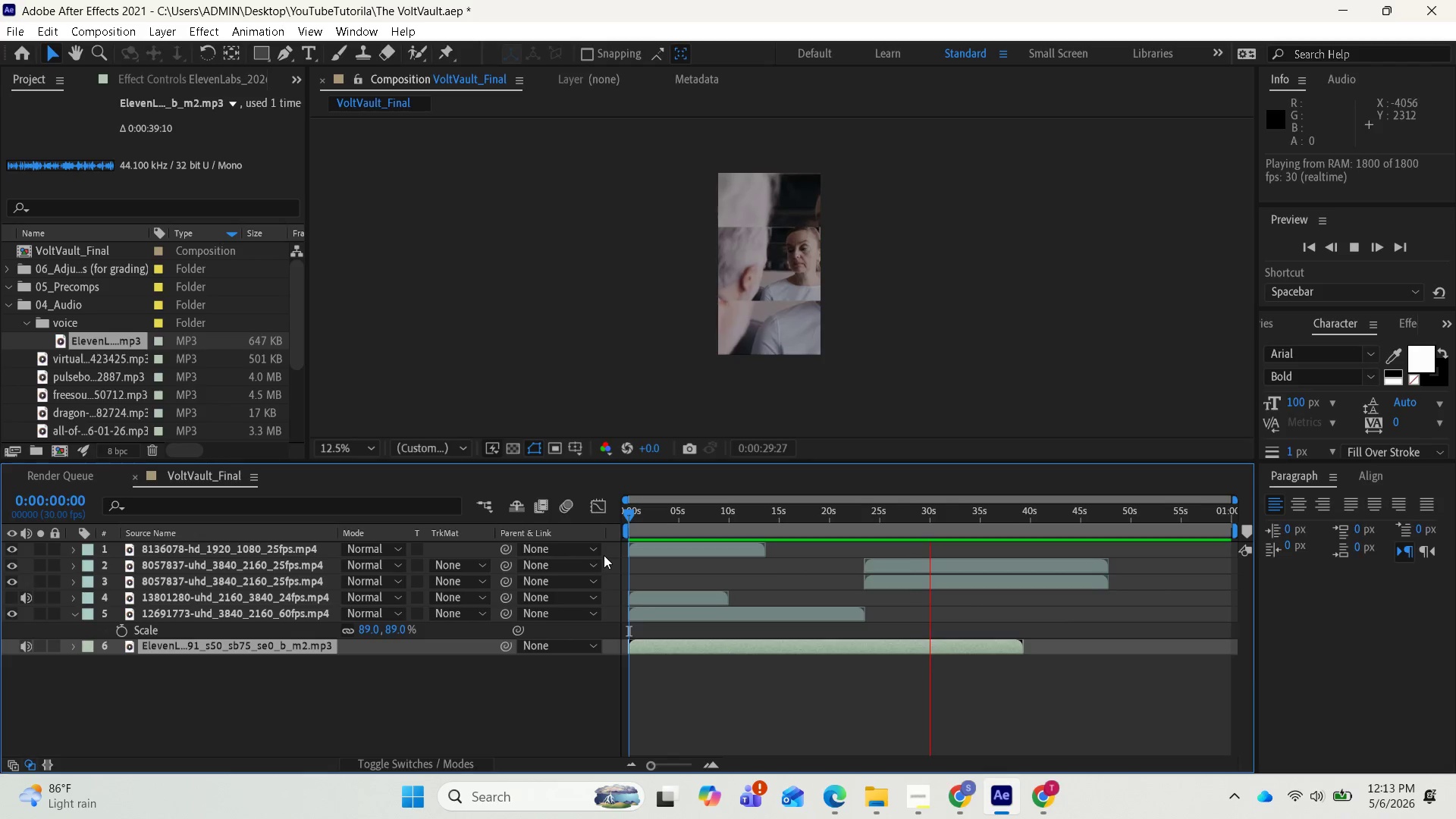 
wait(35.66)
 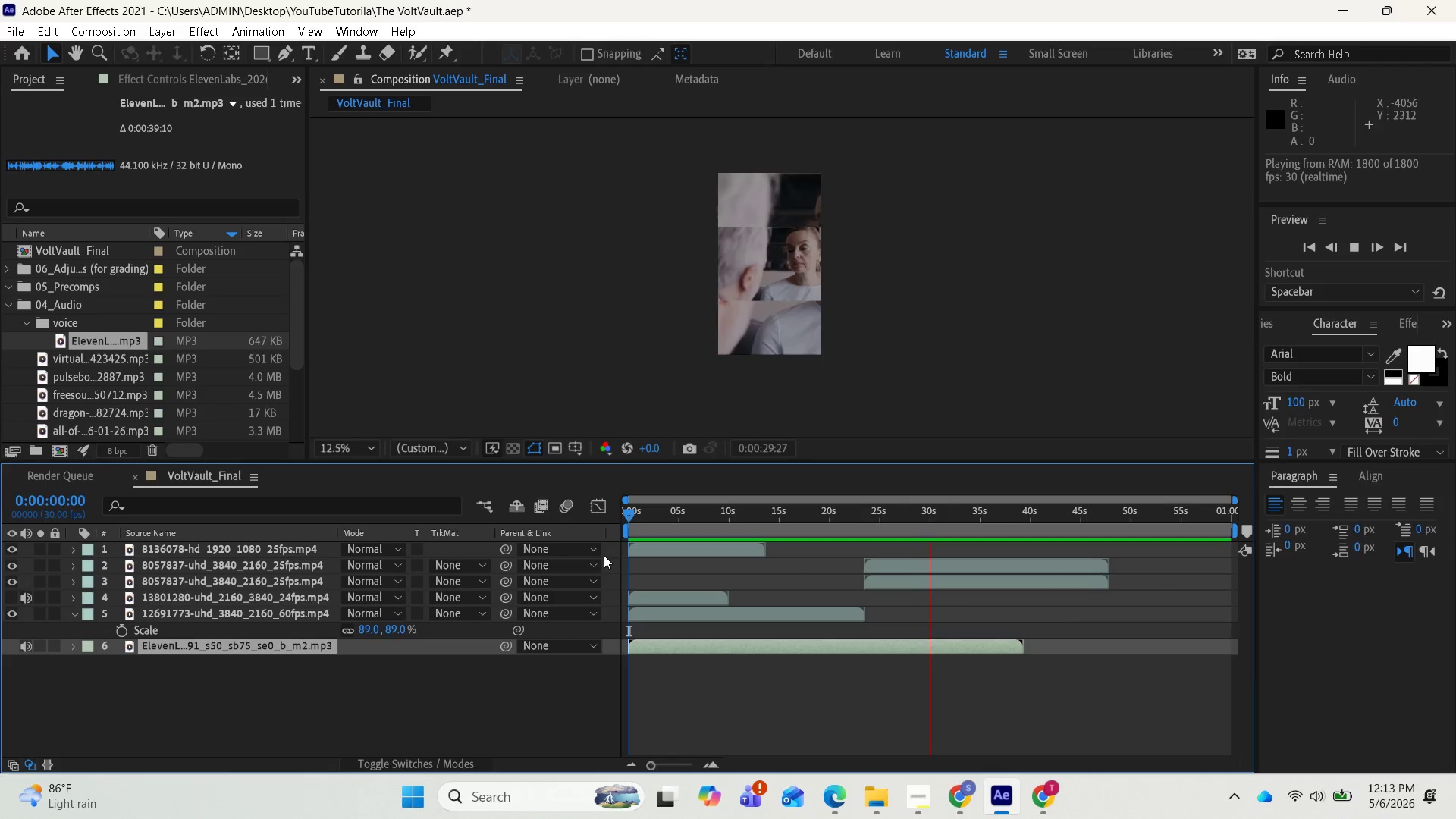 
key(Space)
 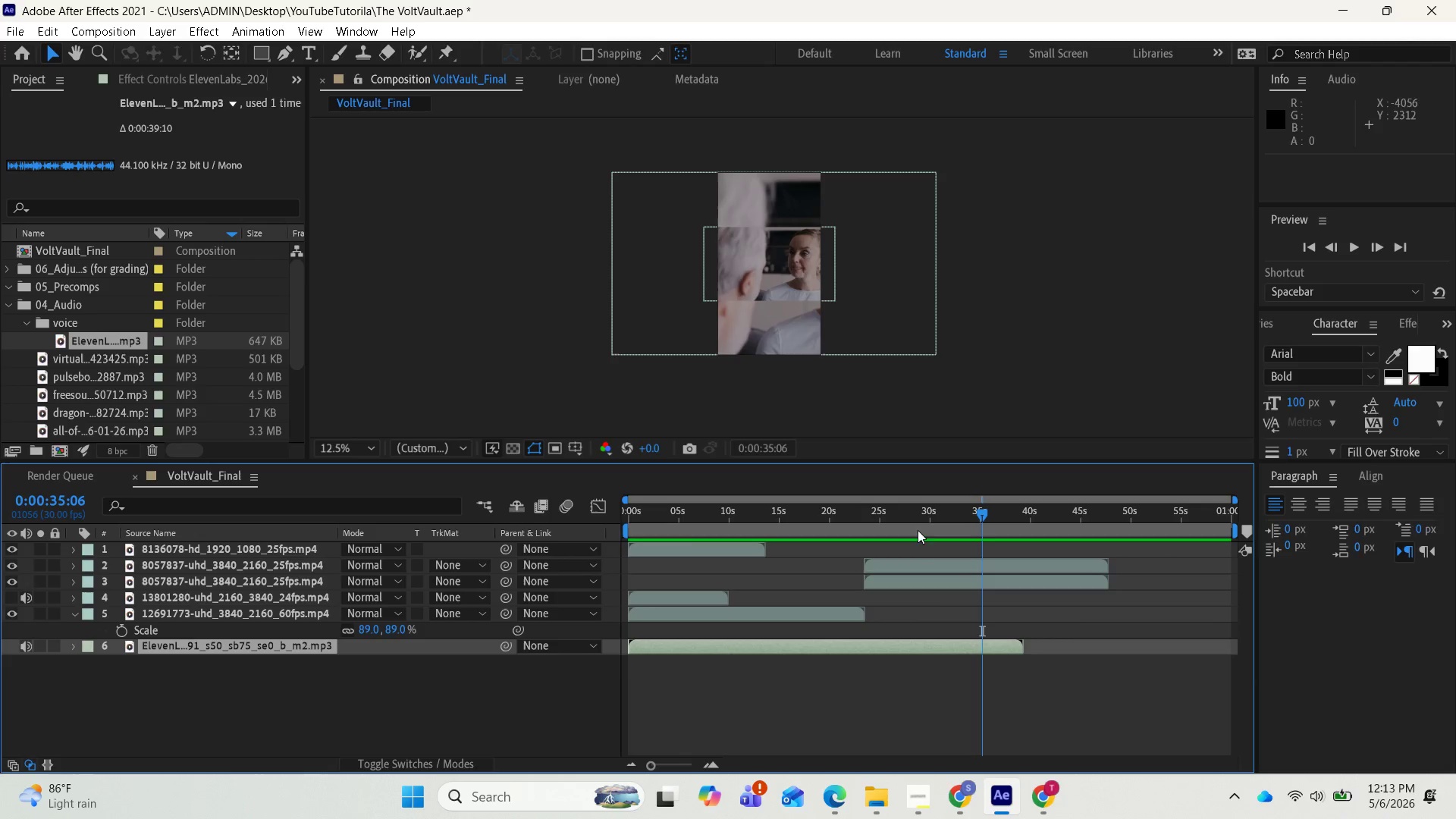 
left_click_drag(start_coordinate=[968, 510], to_coordinate=[612, 535])
 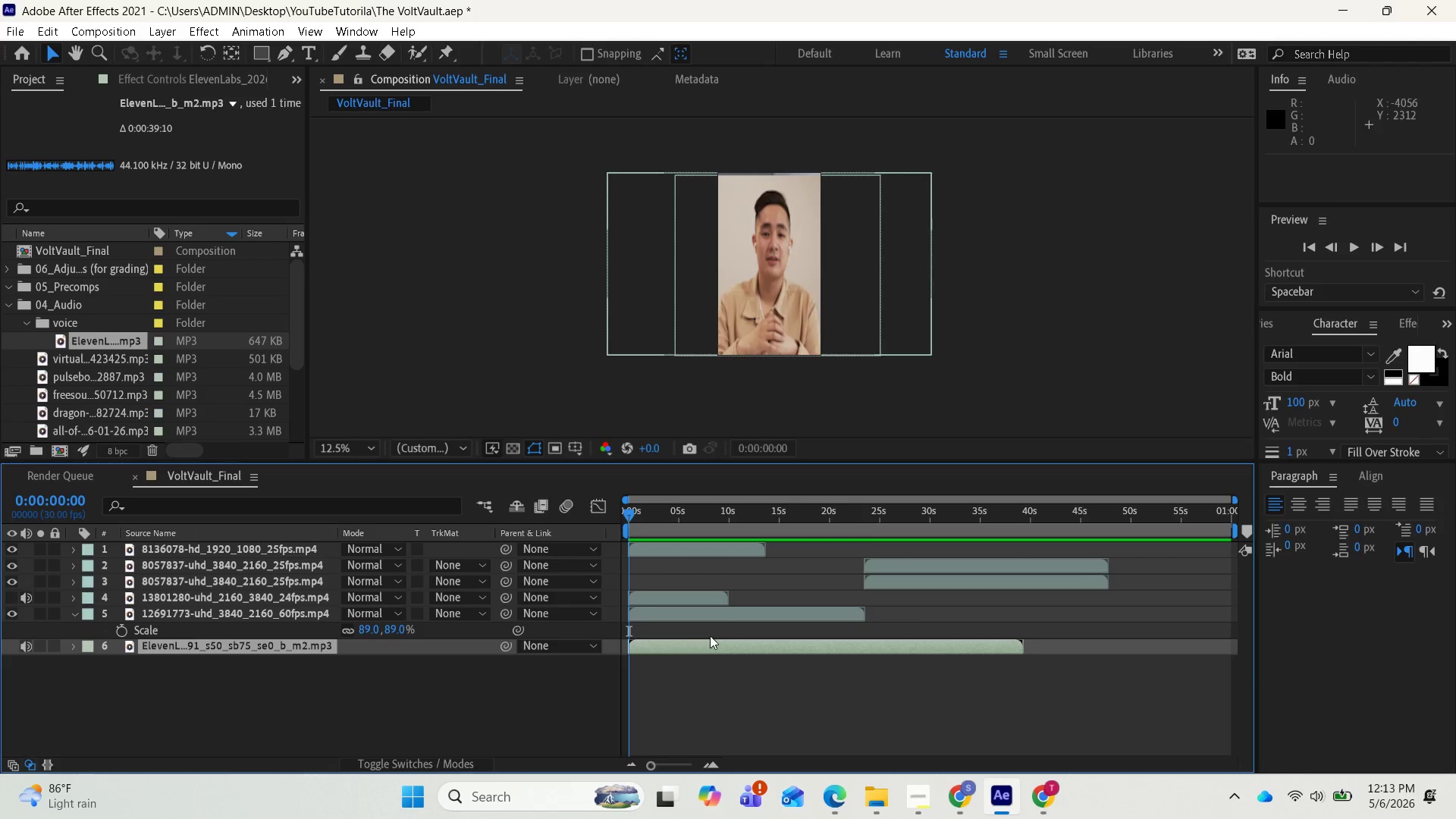 
left_click_drag(start_coordinate=[634, 510], to_coordinate=[711, 569])
 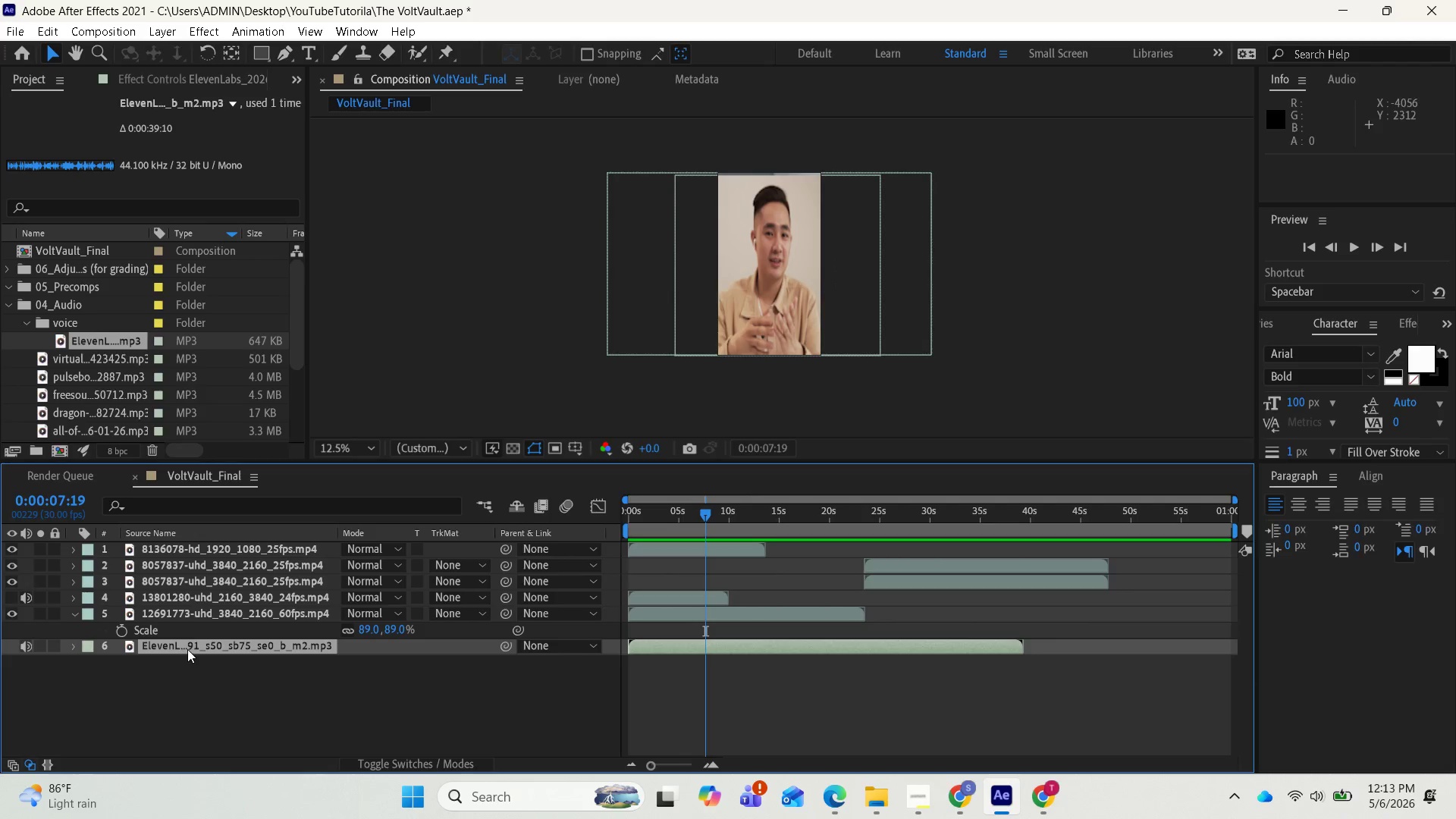 
key(L)
 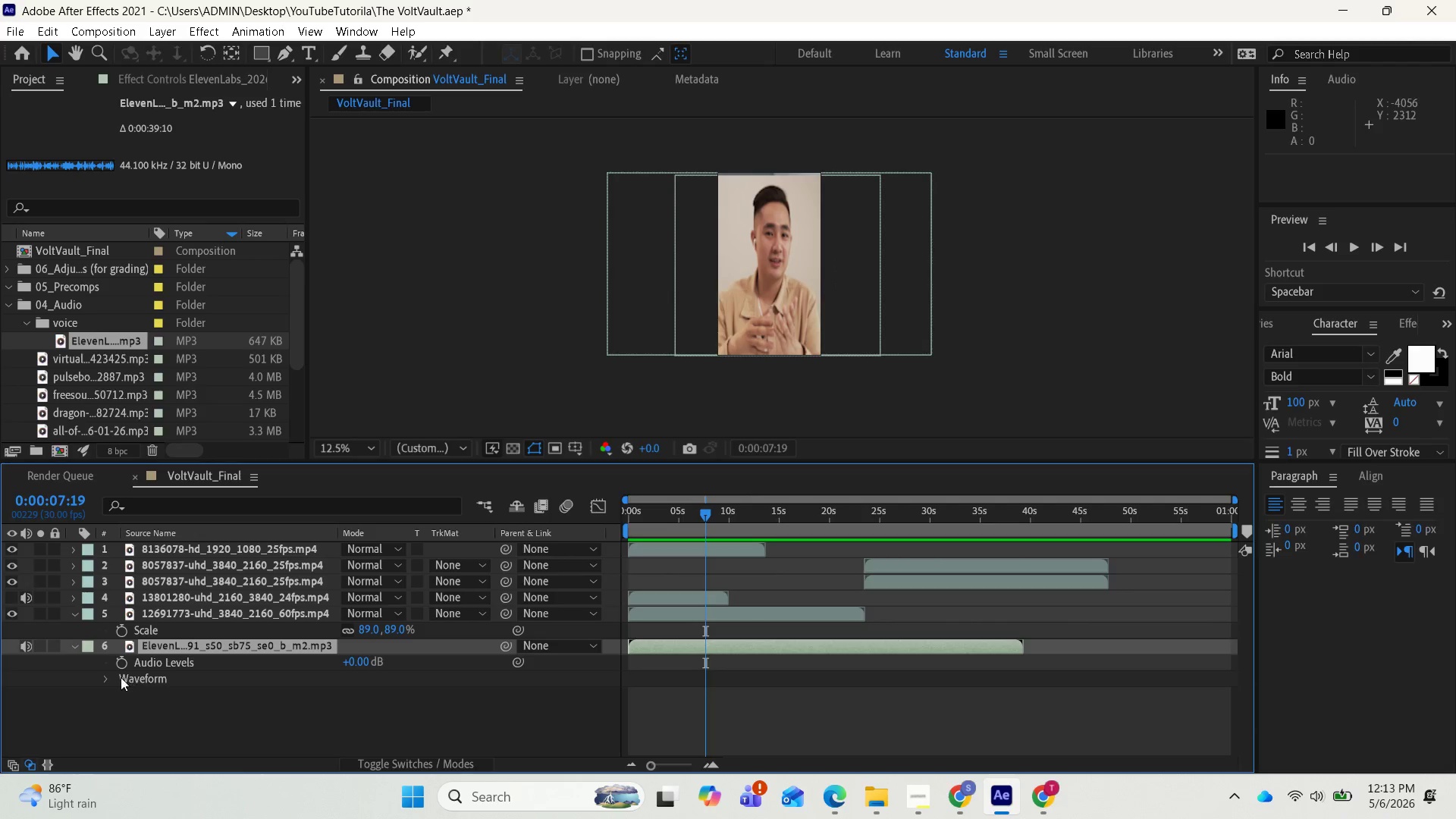 
left_click([110, 680])
 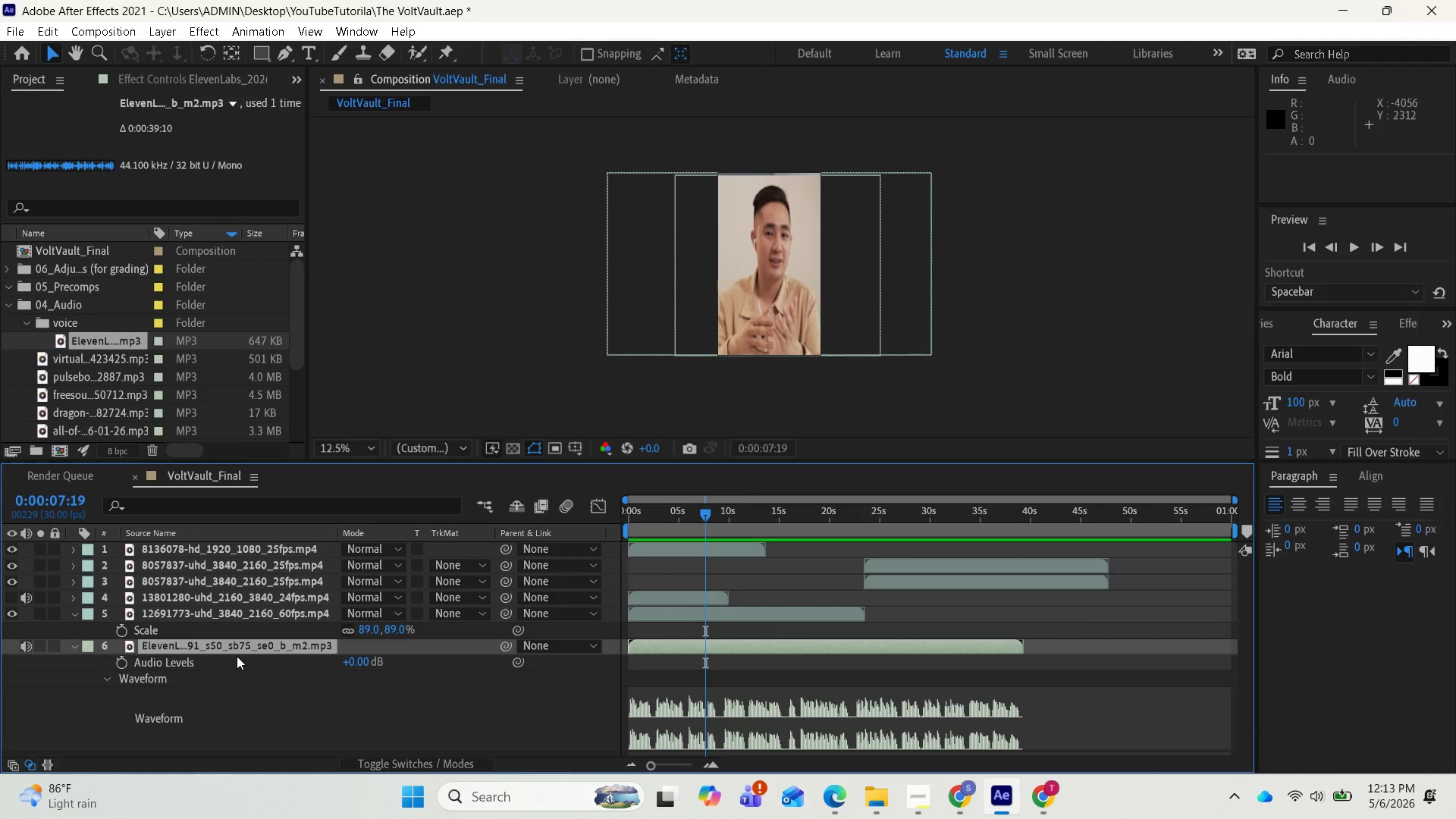 
wait(11.12)
 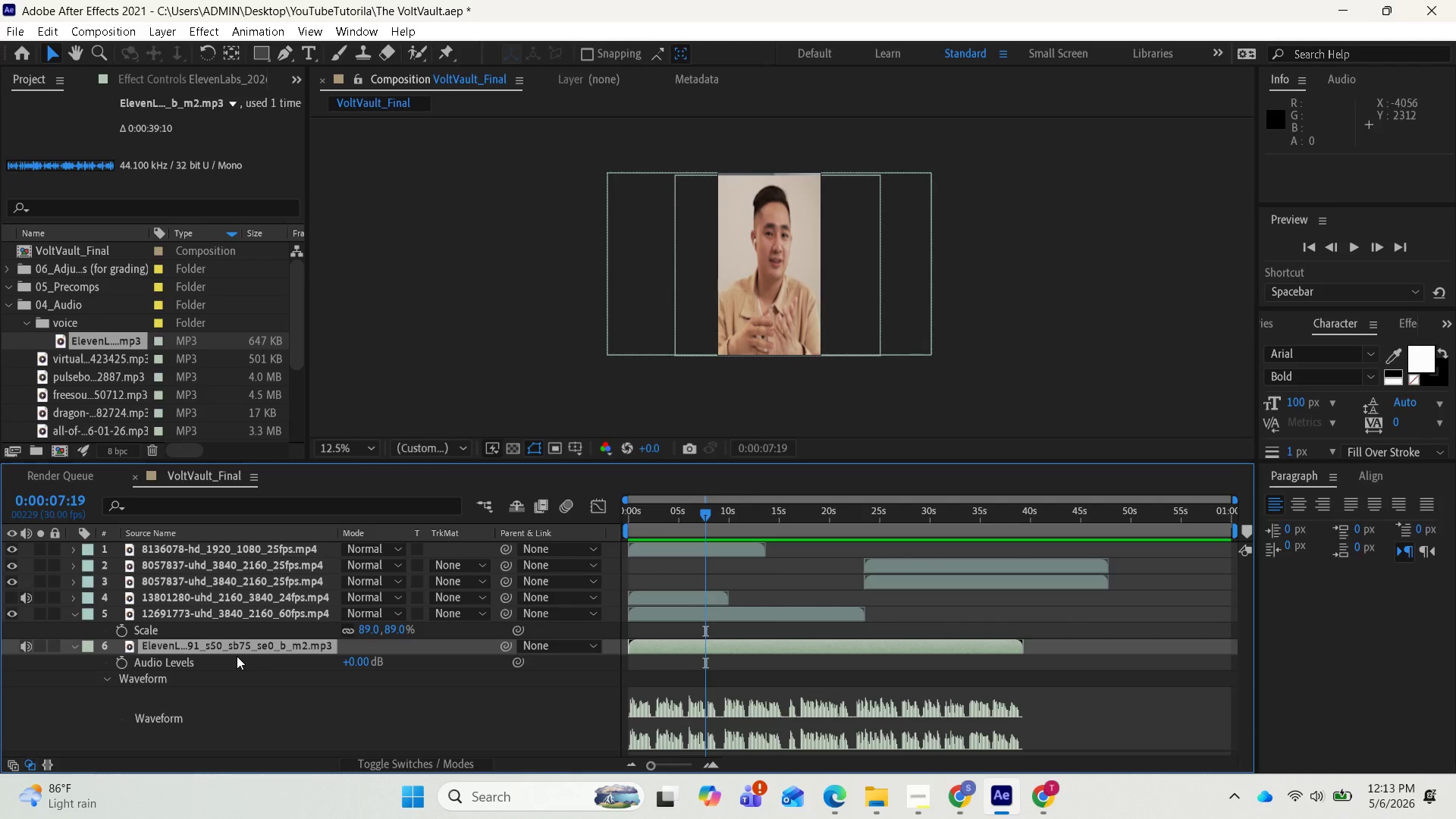 
left_click_drag(start_coordinate=[703, 512], to_coordinate=[597, 544])
 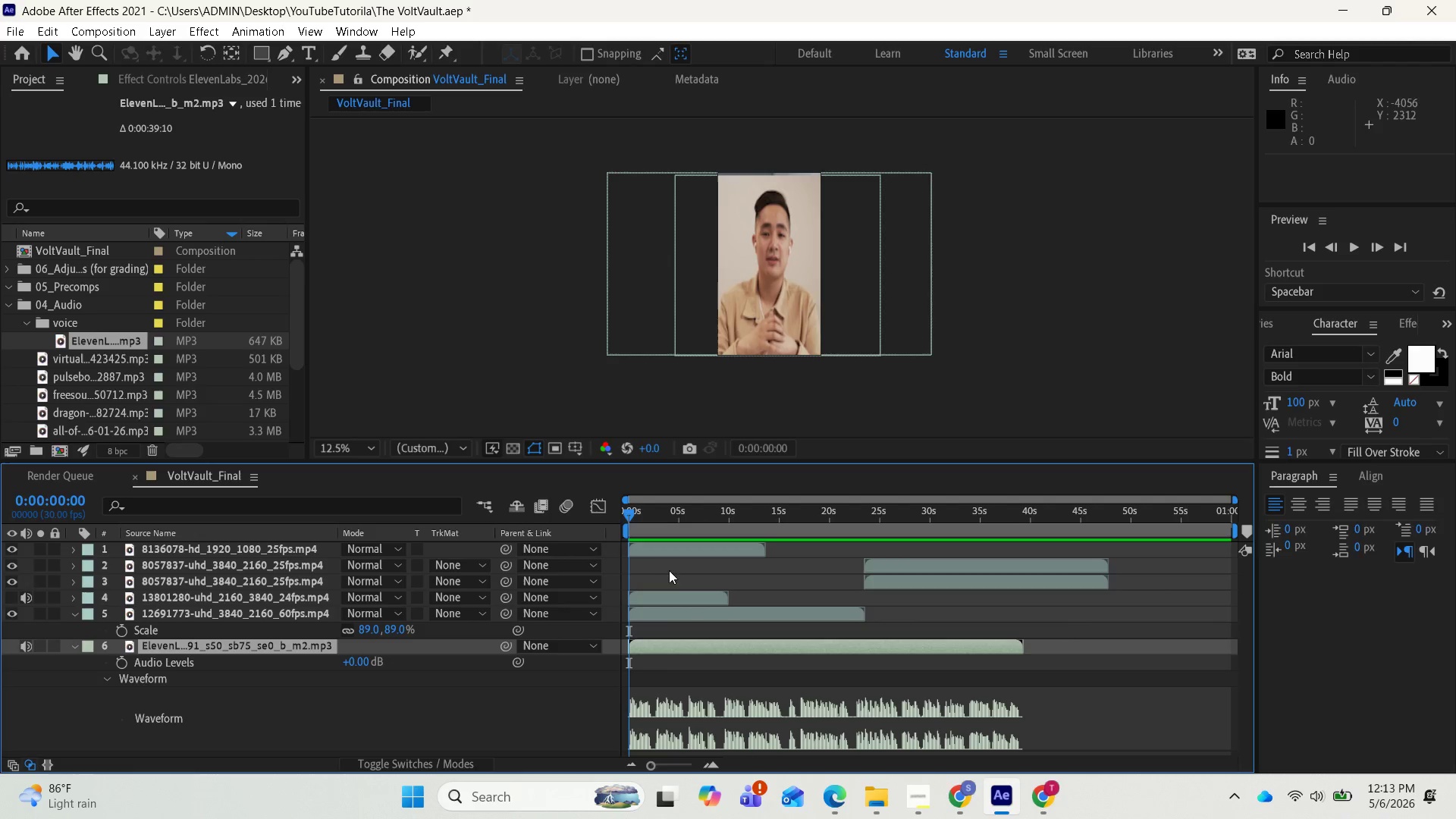 
key(Space)
 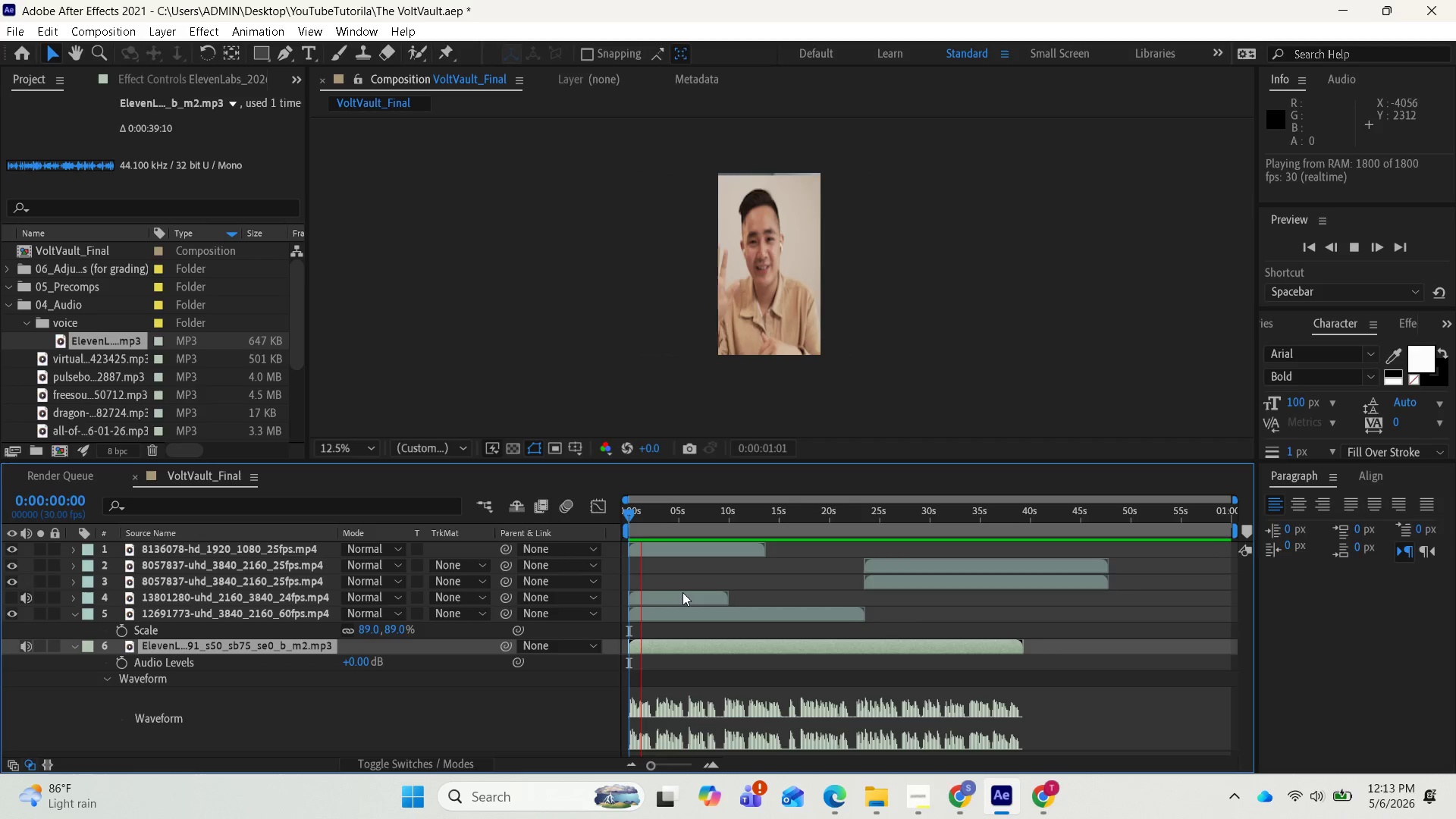 
key(Space)
 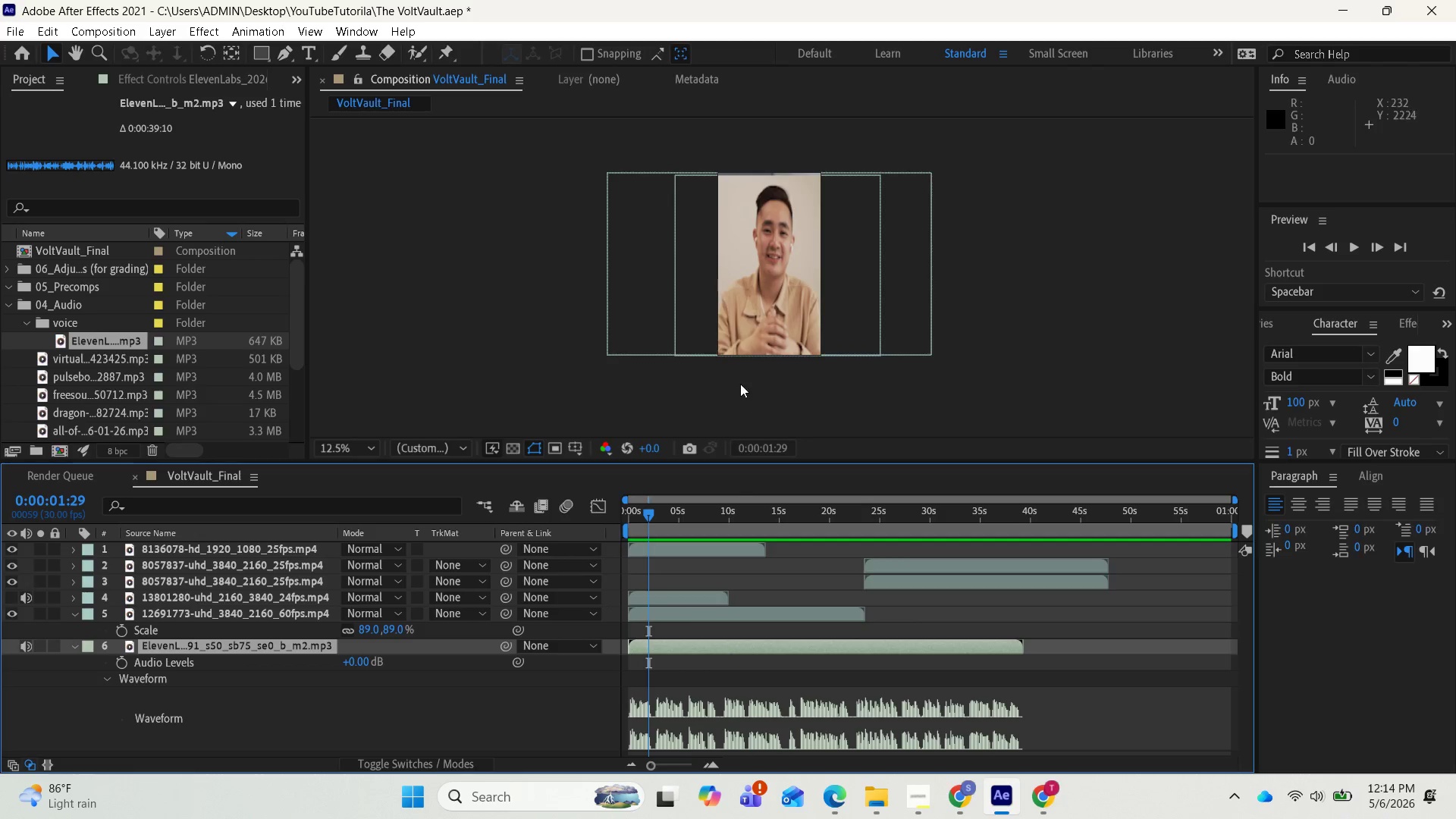 
left_click([690, 593])
 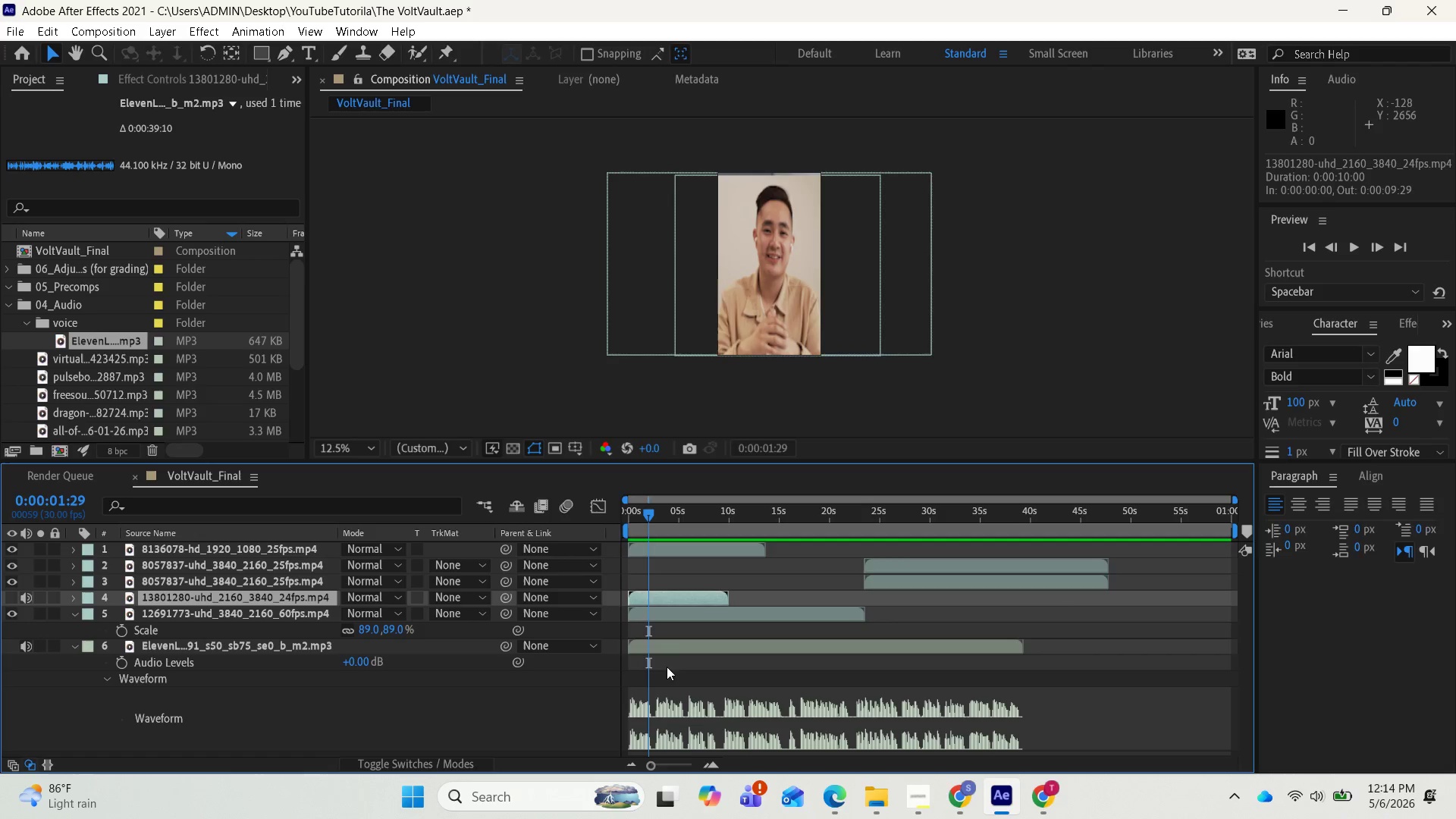 
left_click([689, 551])
 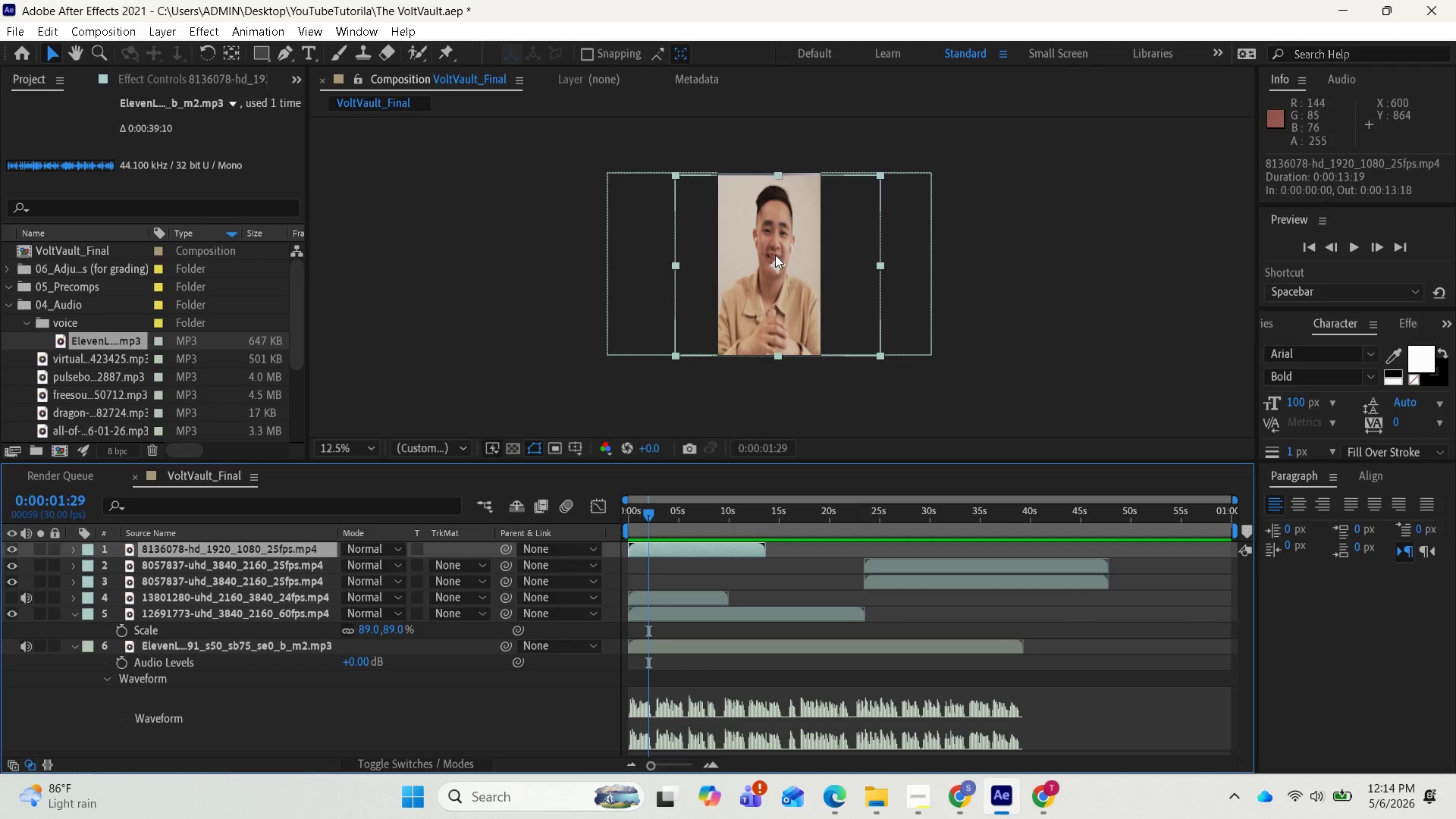 
left_click_drag(start_coordinate=[774, 265], to_coordinate=[780, 265])
 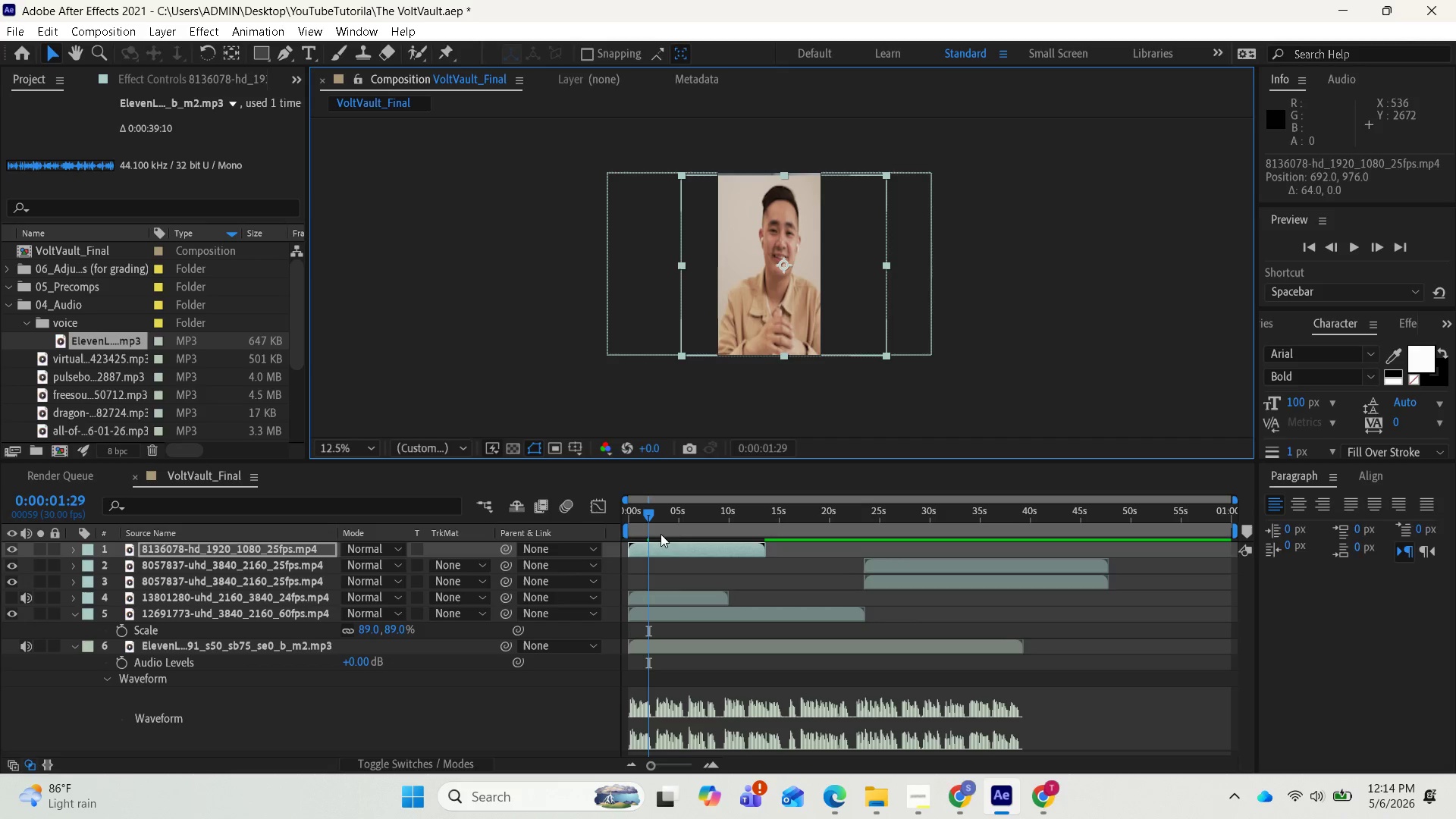 
left_click_drag(start_coordinate=[648, 512], to_coordinate=[621, 507])
 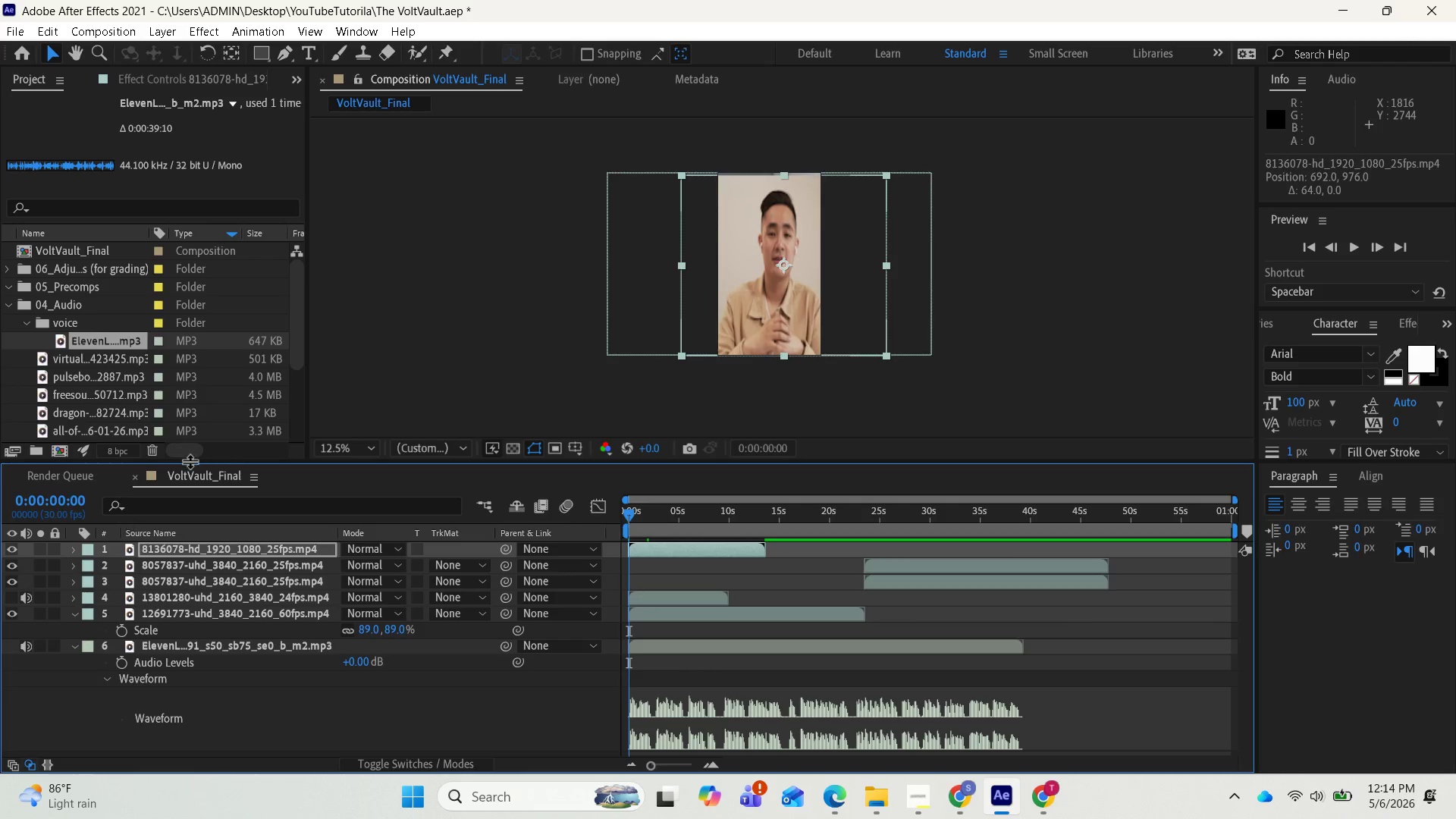 
wait(53.66)
 